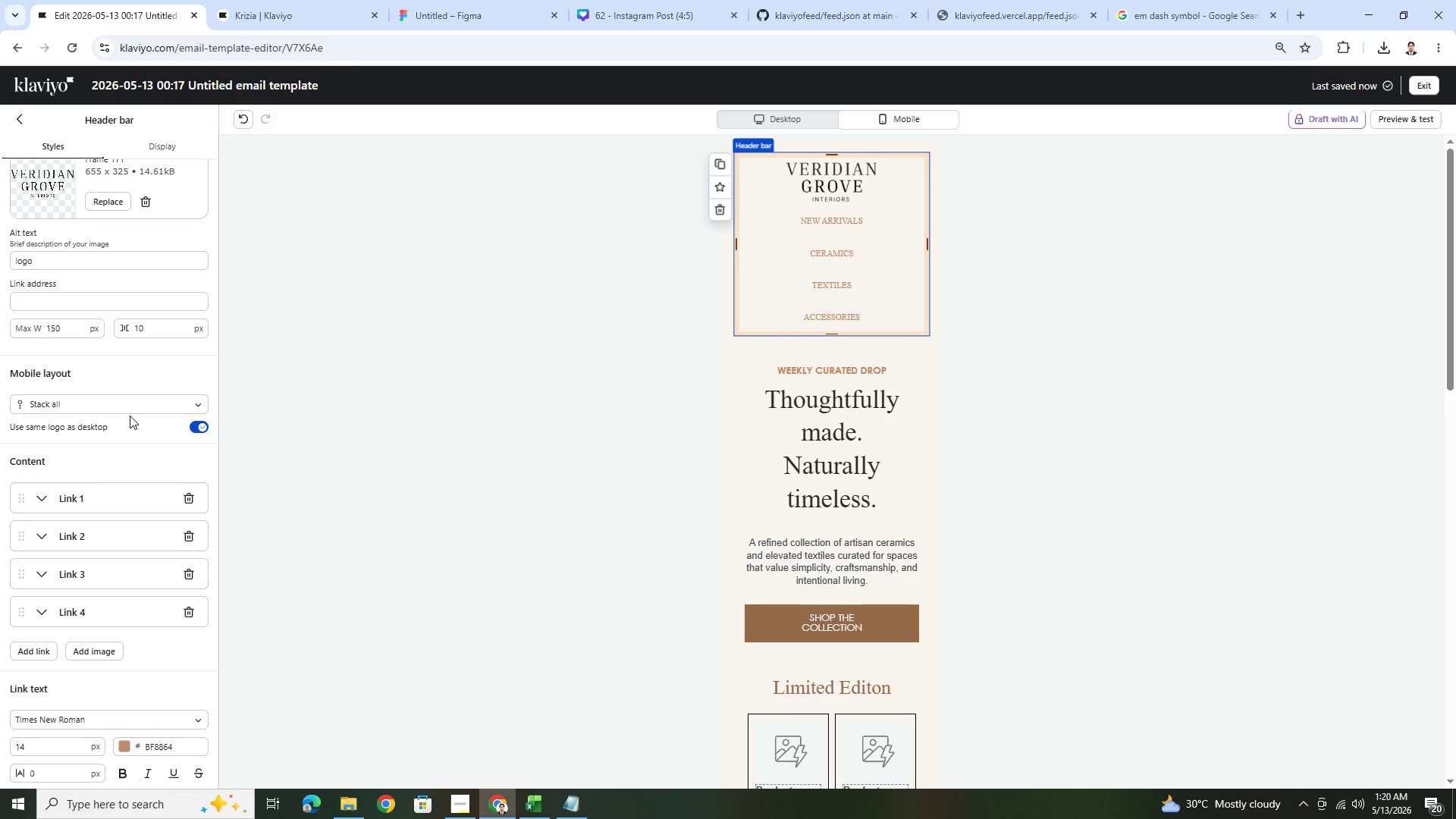 
left_click([130, 406])
 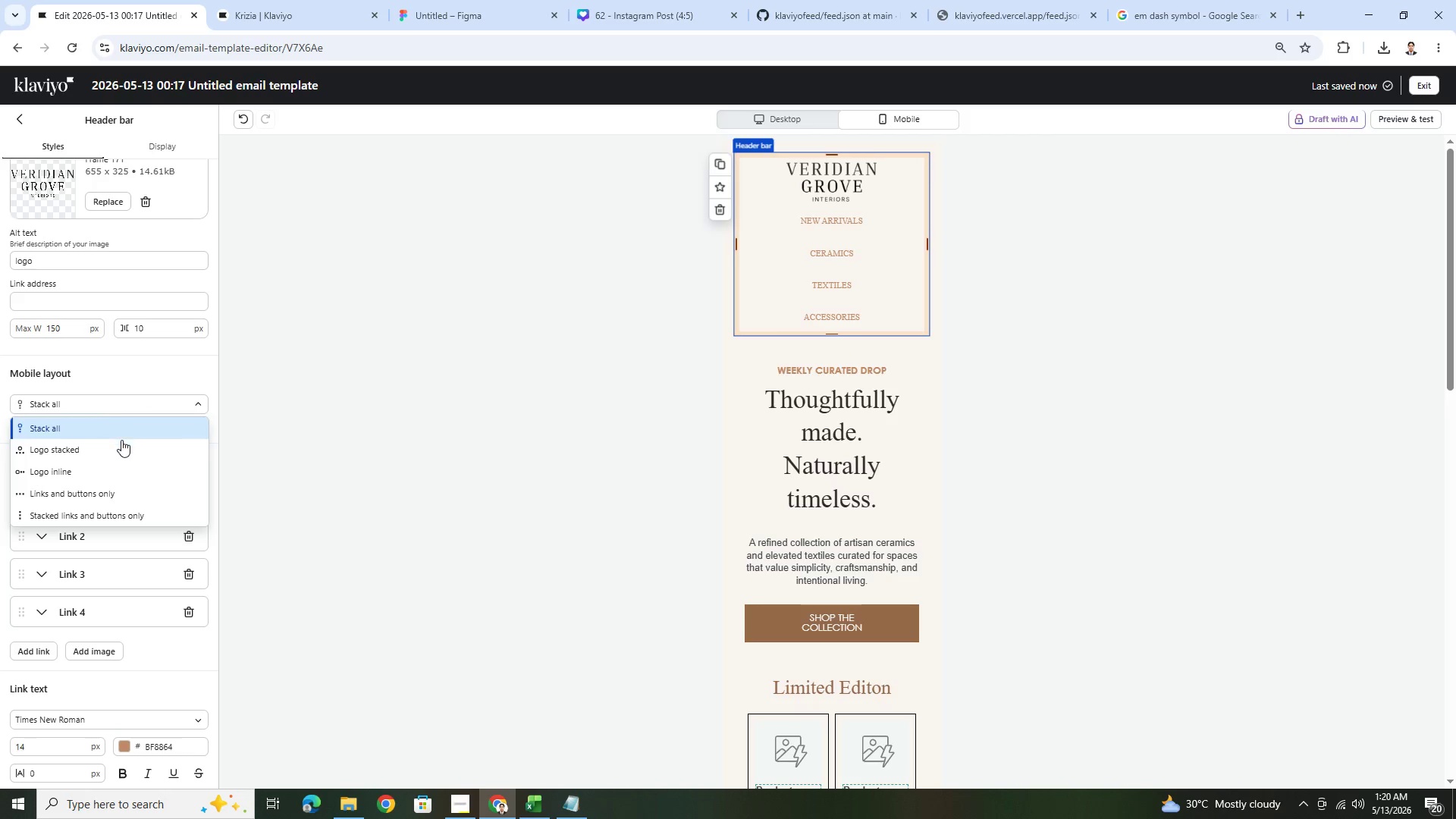 
left_click([123, 446])
 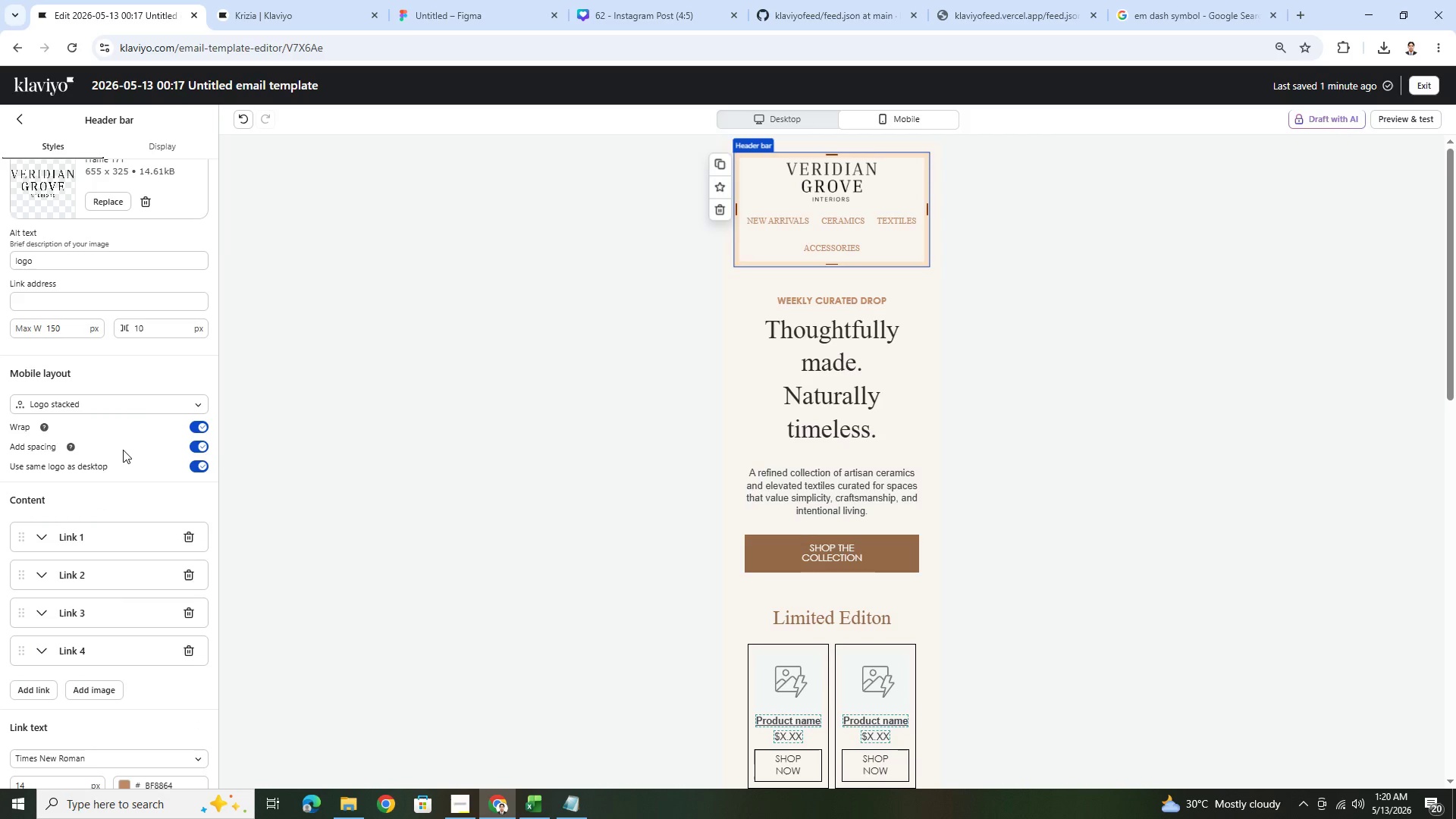 
scroll: coordinate [61, 657], scroll_direction: down, amount: 3.0
 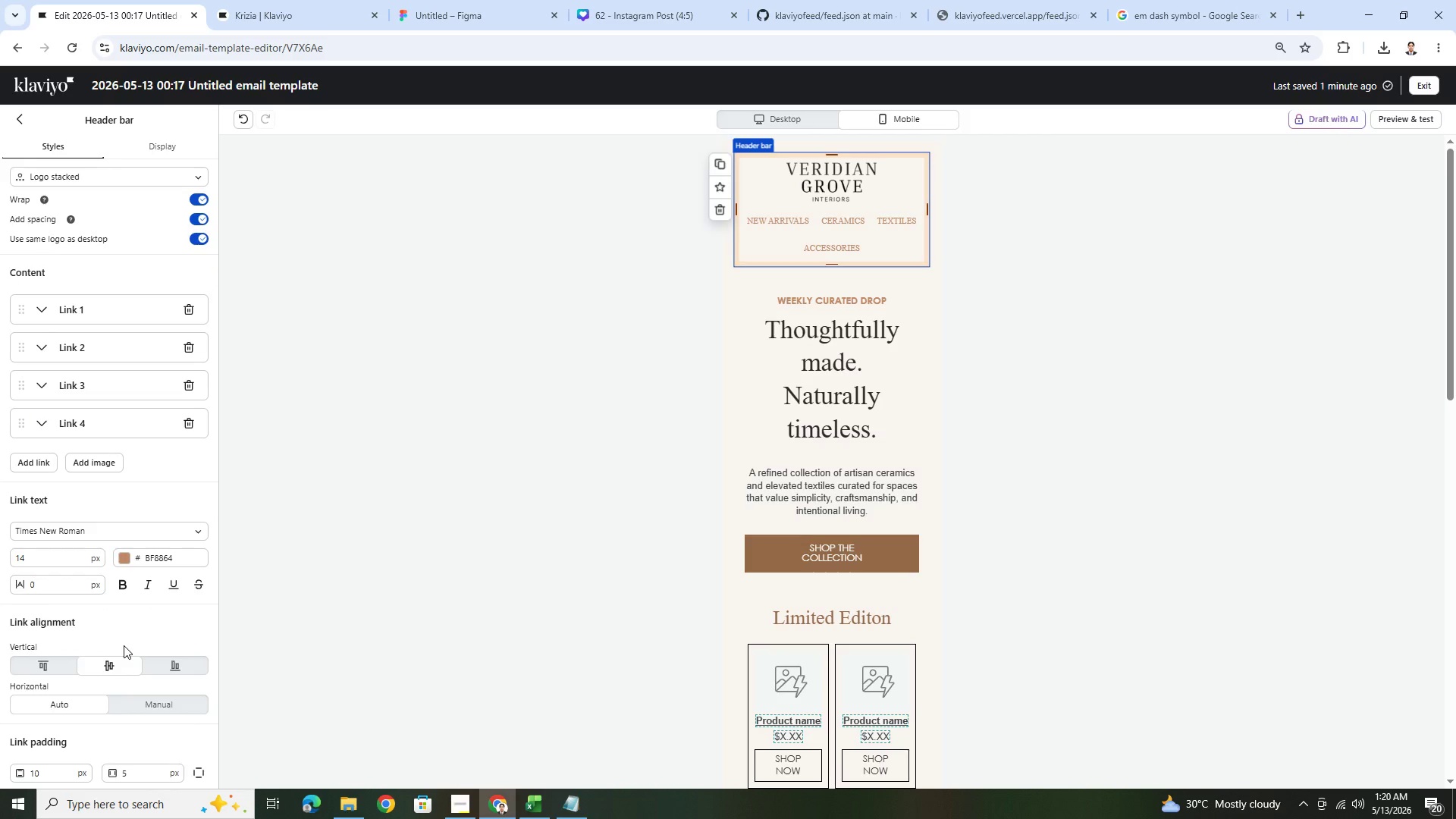 
mouse_move([137, 667])
 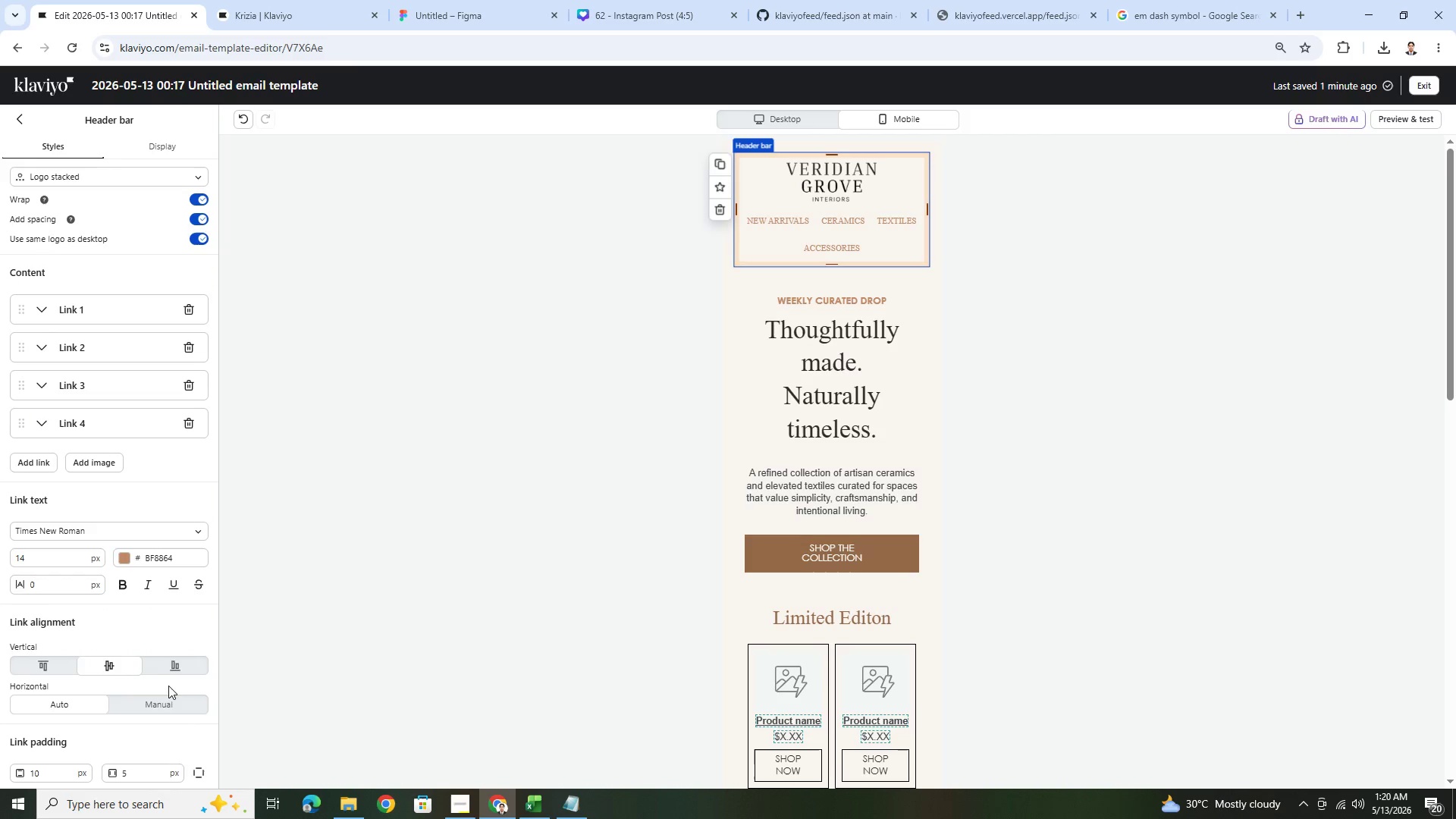 
left_click([169, 697])
 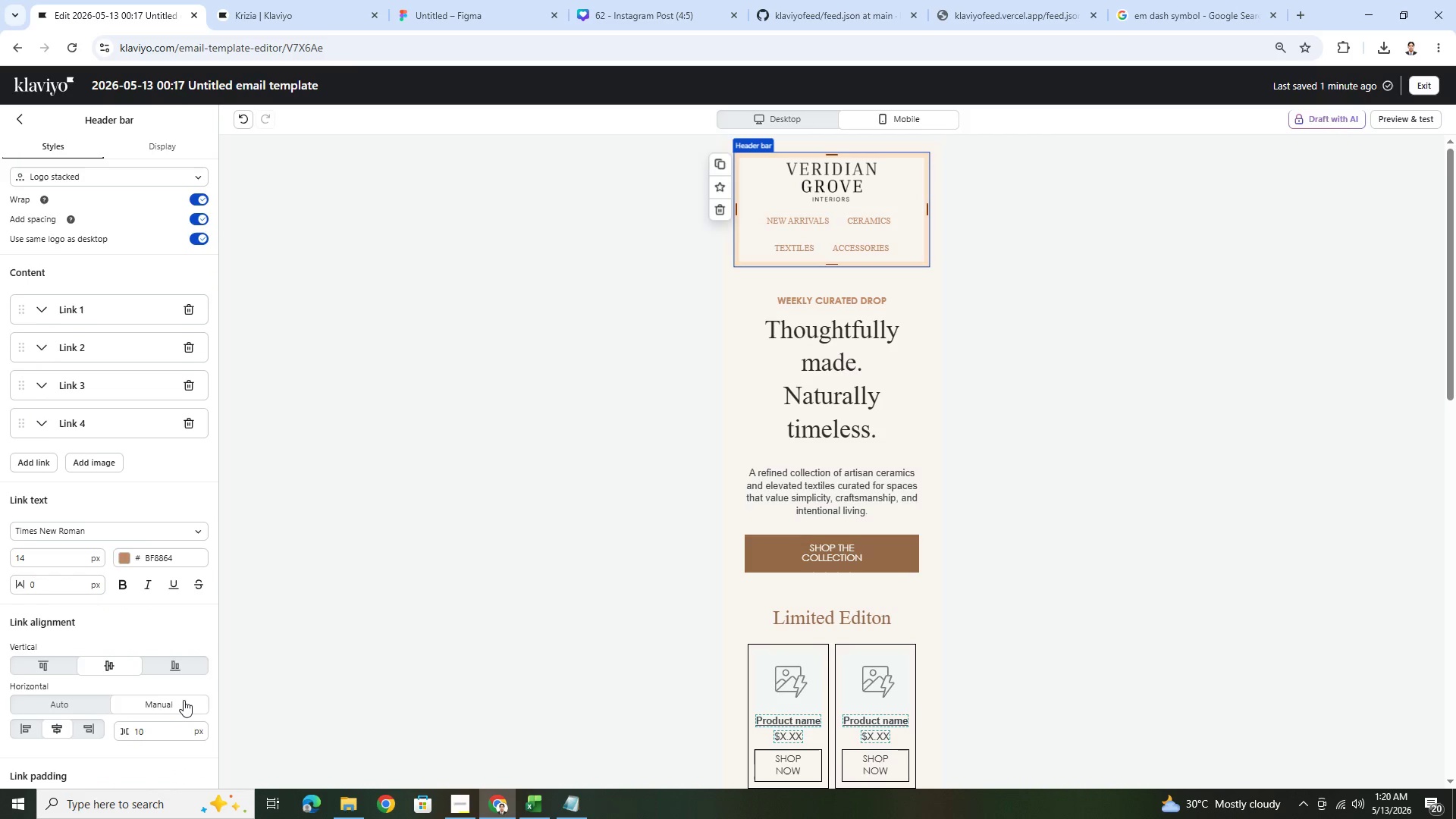 
scroll: coordinate [184, 699], scroll_direction: down, amount: 1.0
 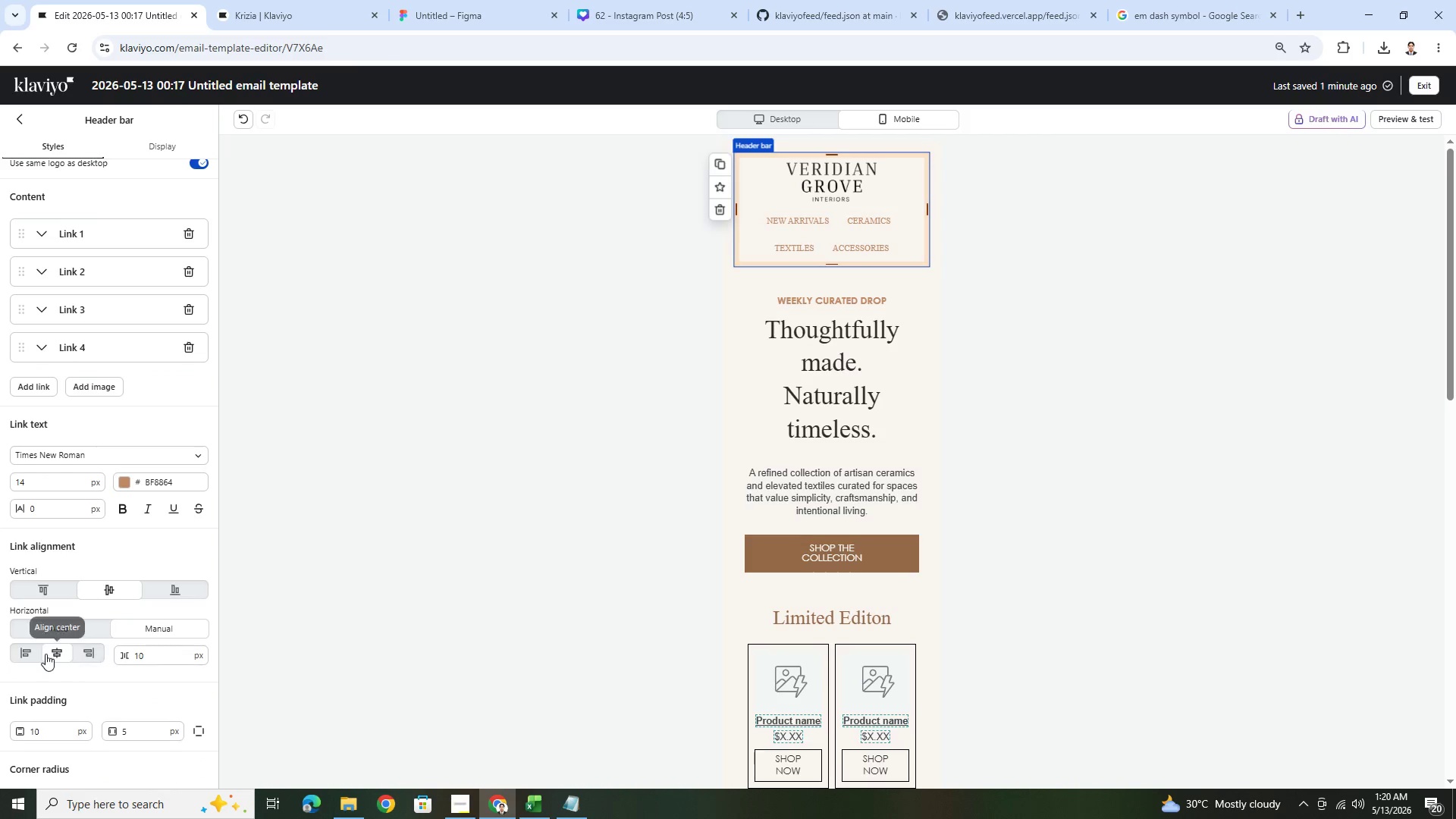 
left_click([31, 652])
 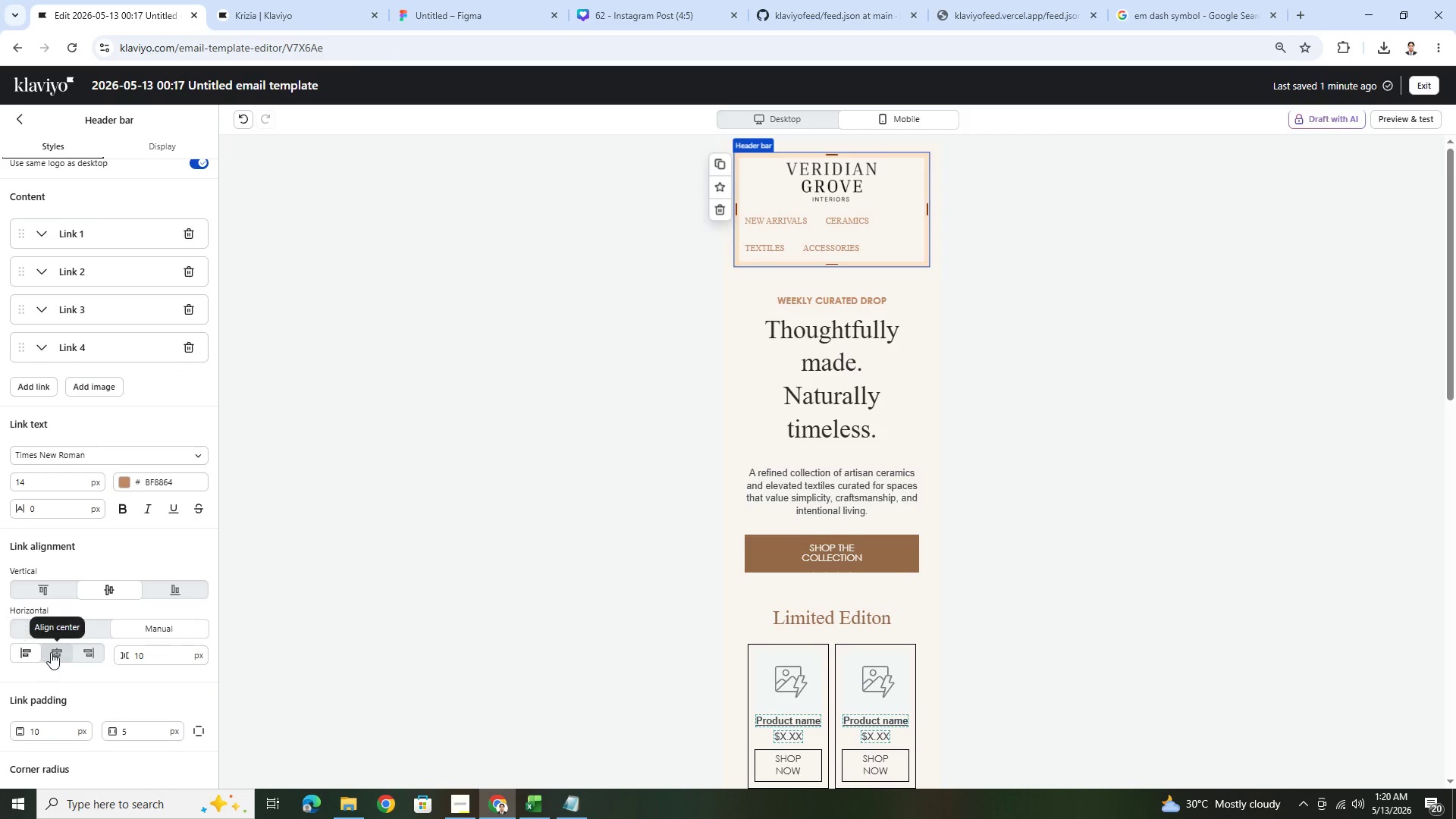 
left_click([53, 652])
 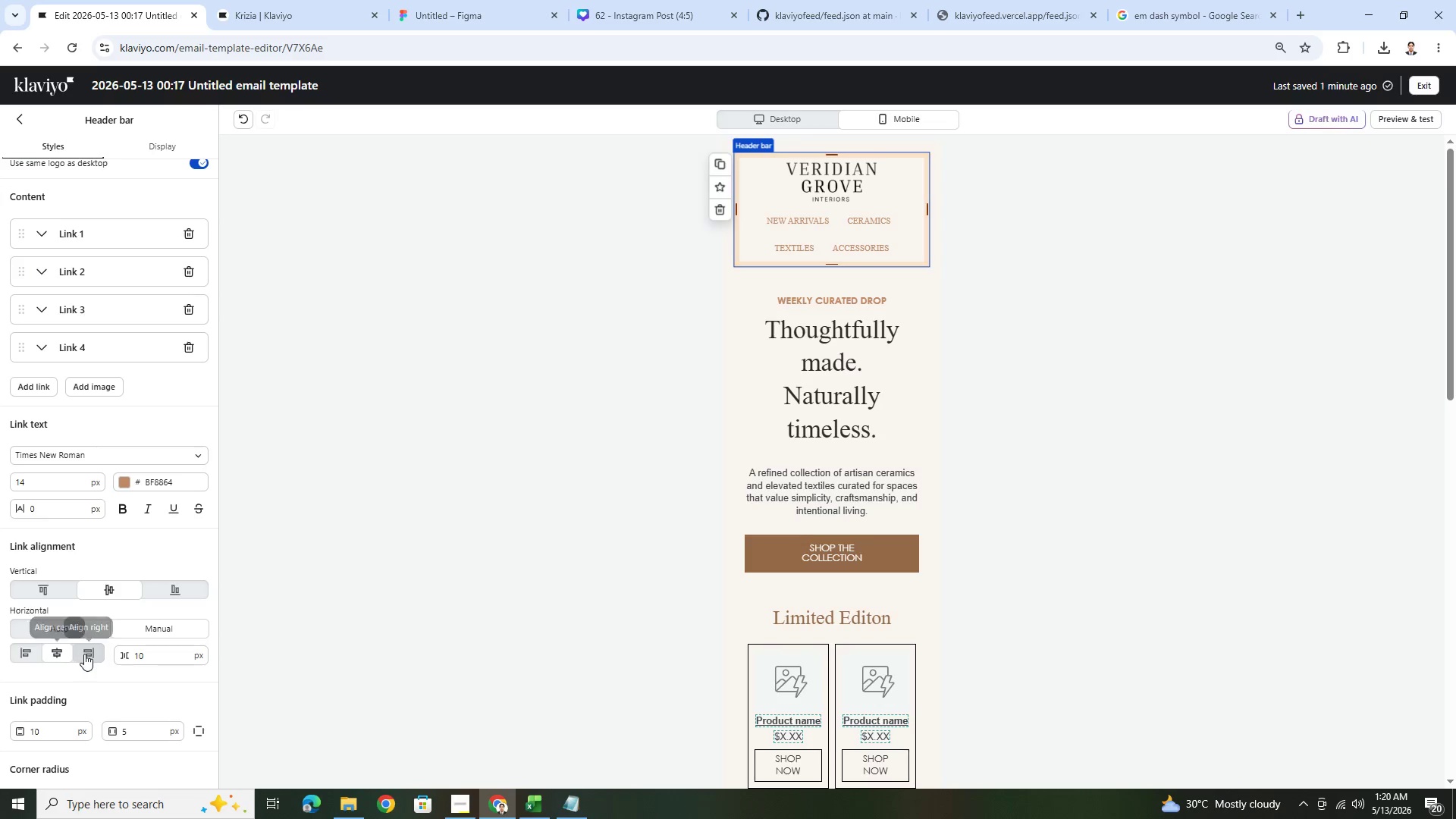 
left_click([89, 654])
 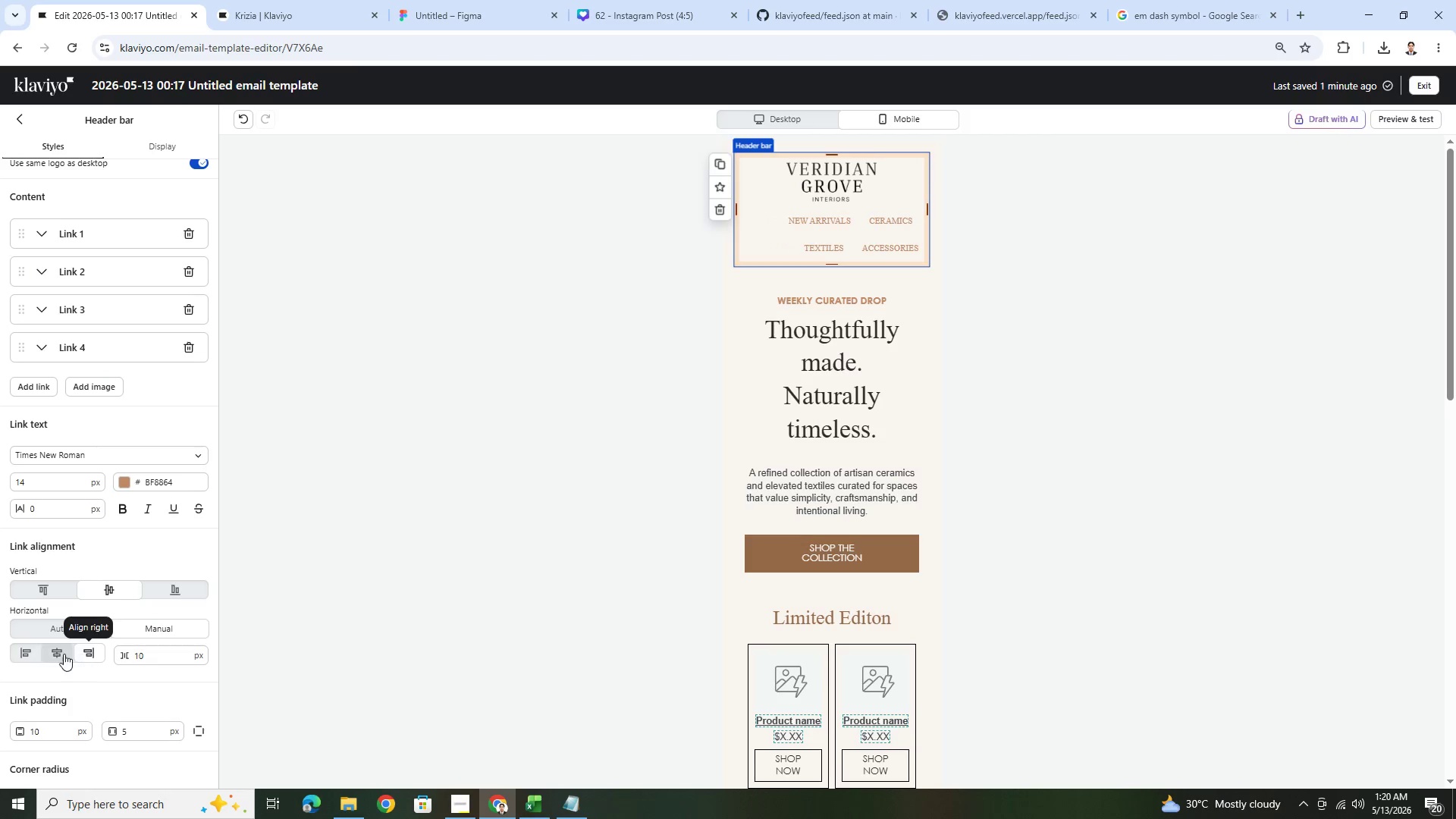 
left_click([60, 653])
 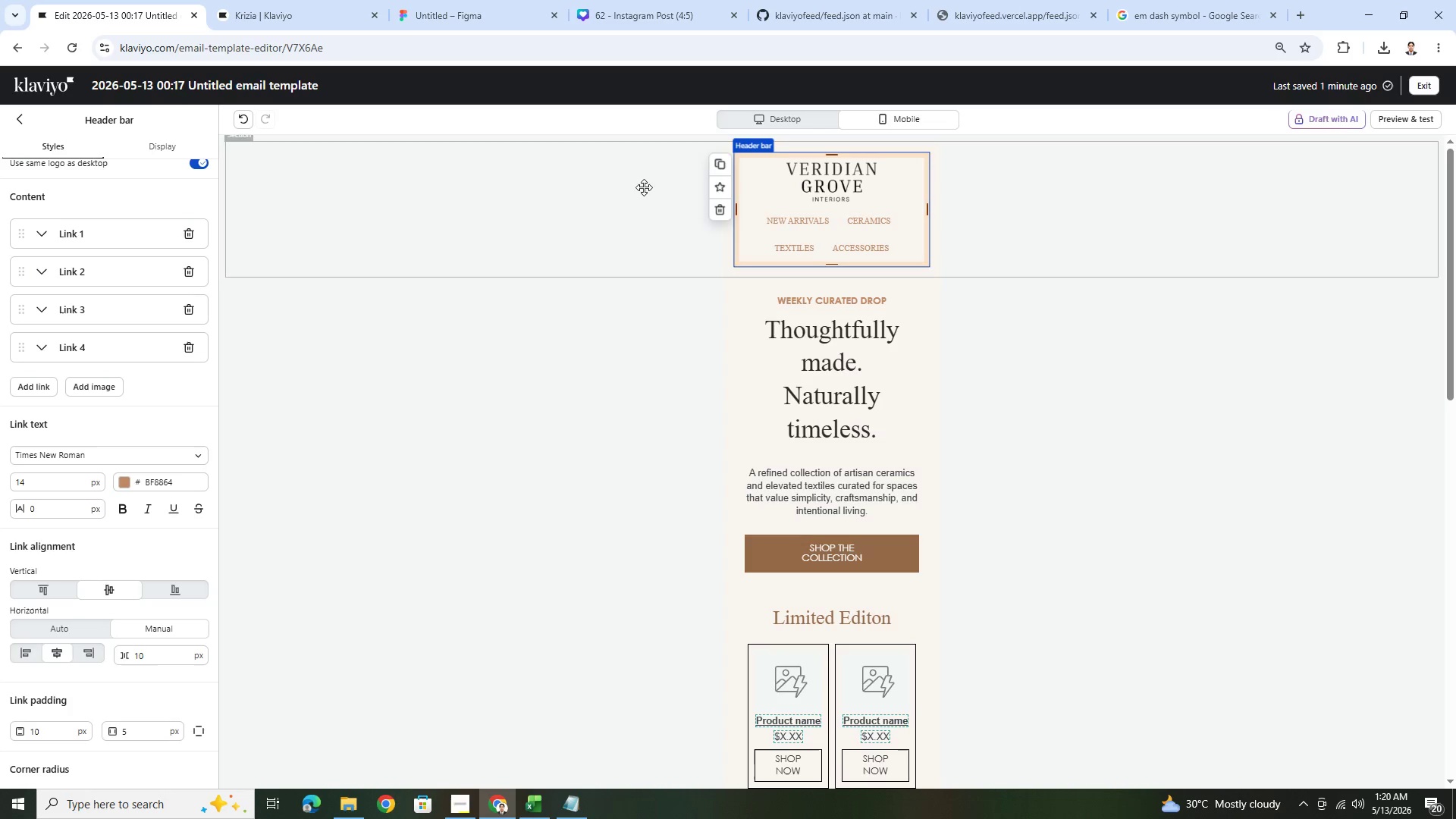 
left_click([805, 111])
 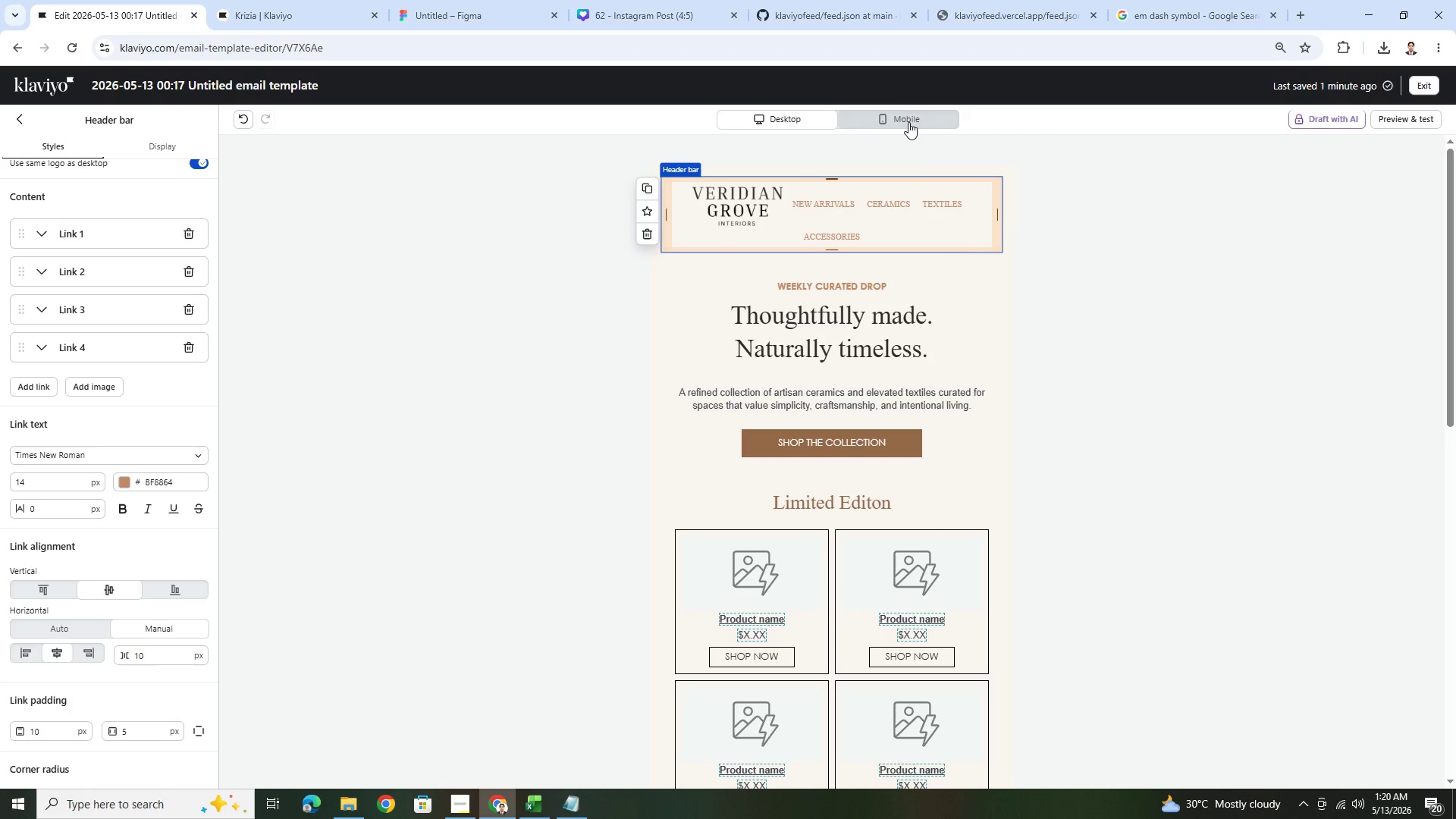 
left_click([908, 122])
 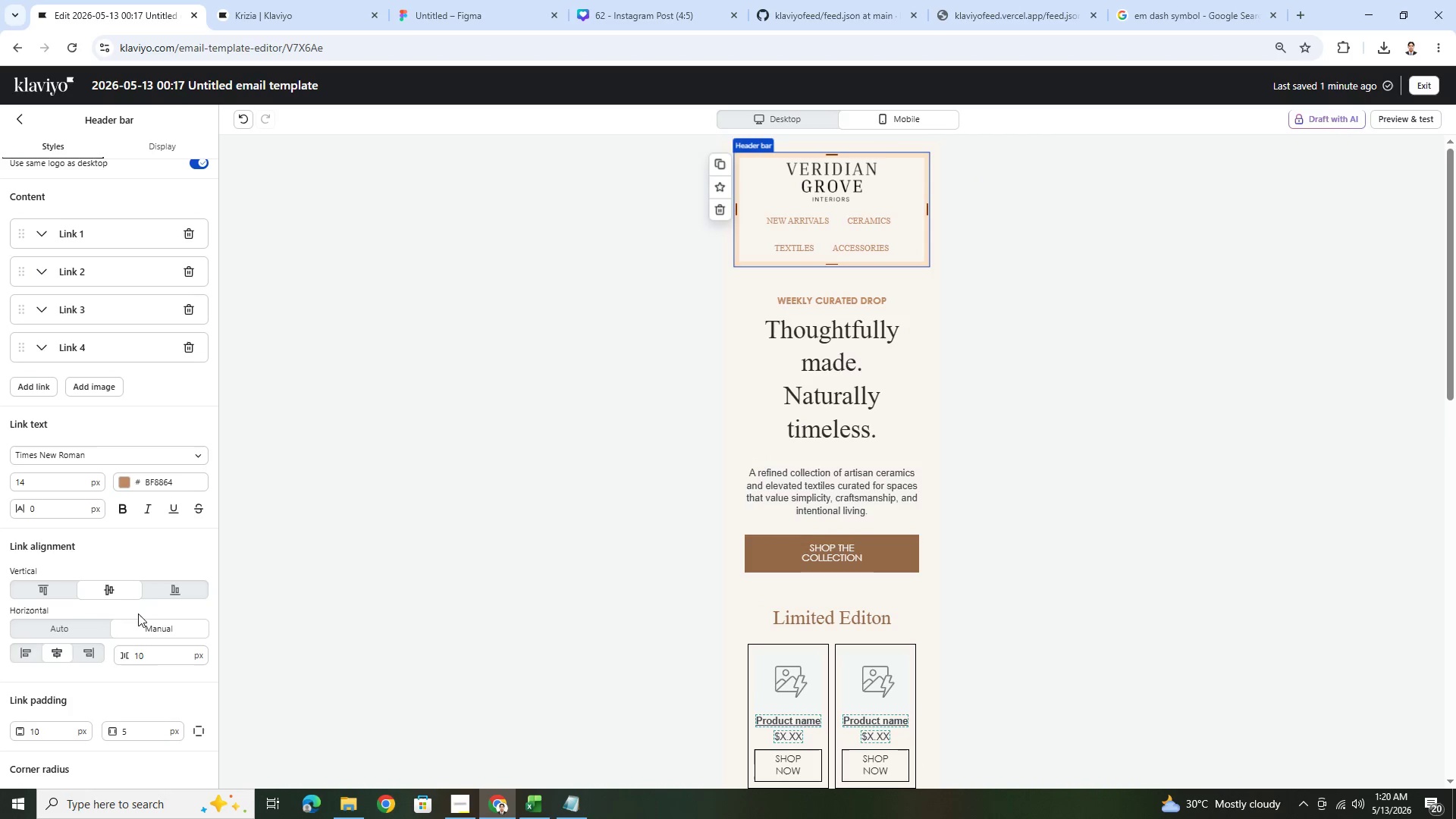 
left_click([80, 628])
 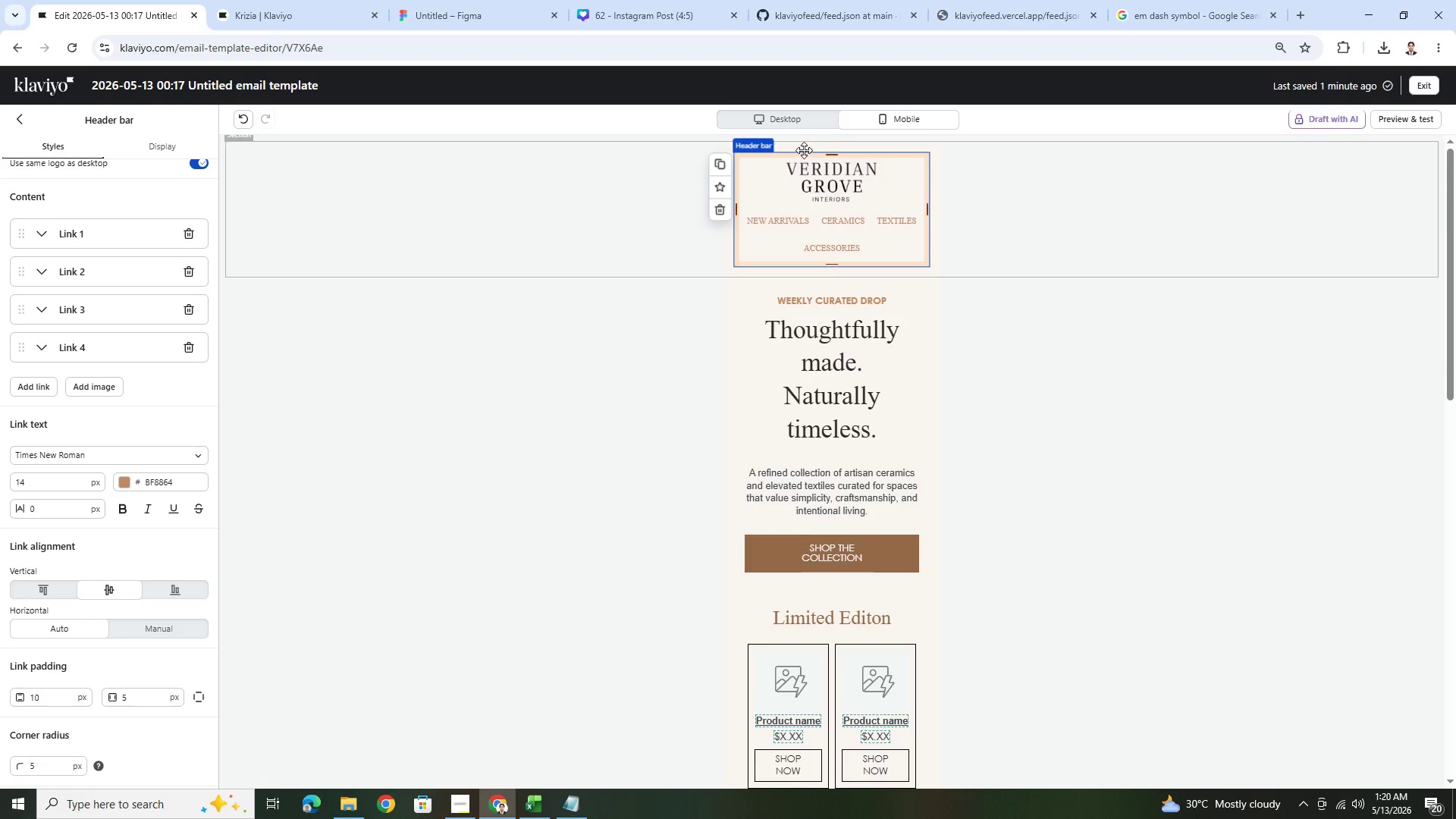 
left_click([807, 124])
 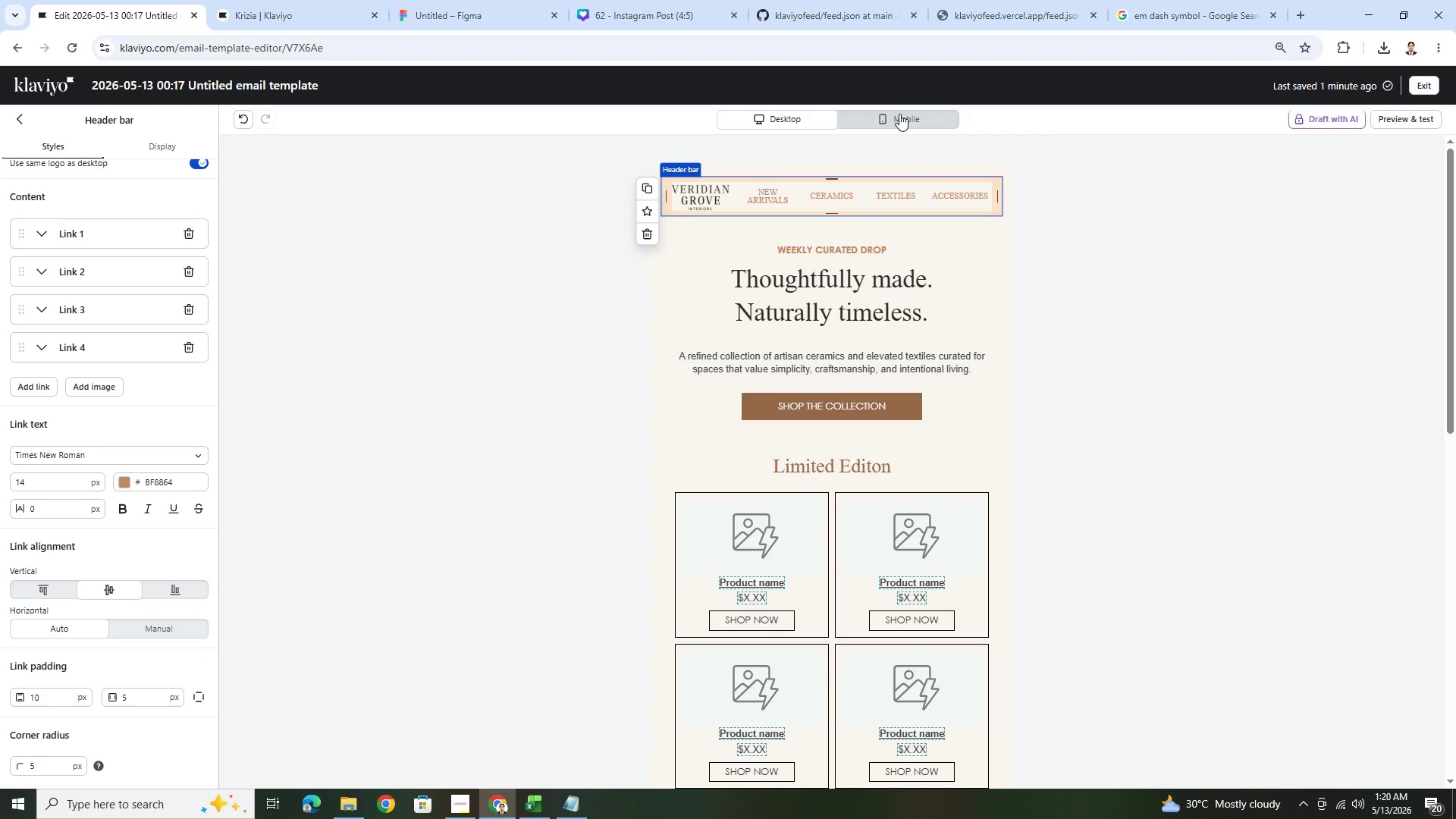 
left_click([899, 114])
 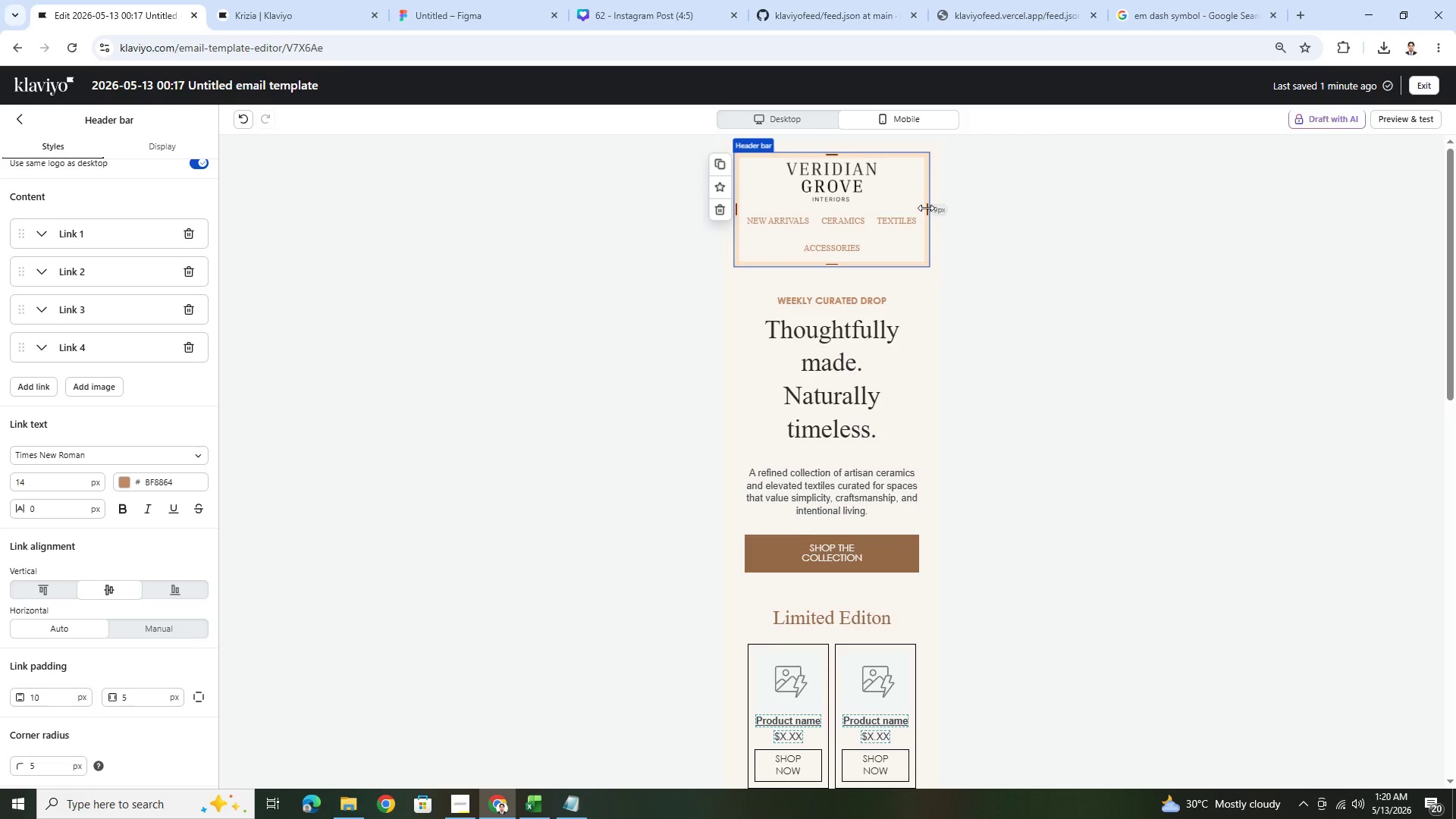 
left_click([837, 182])
 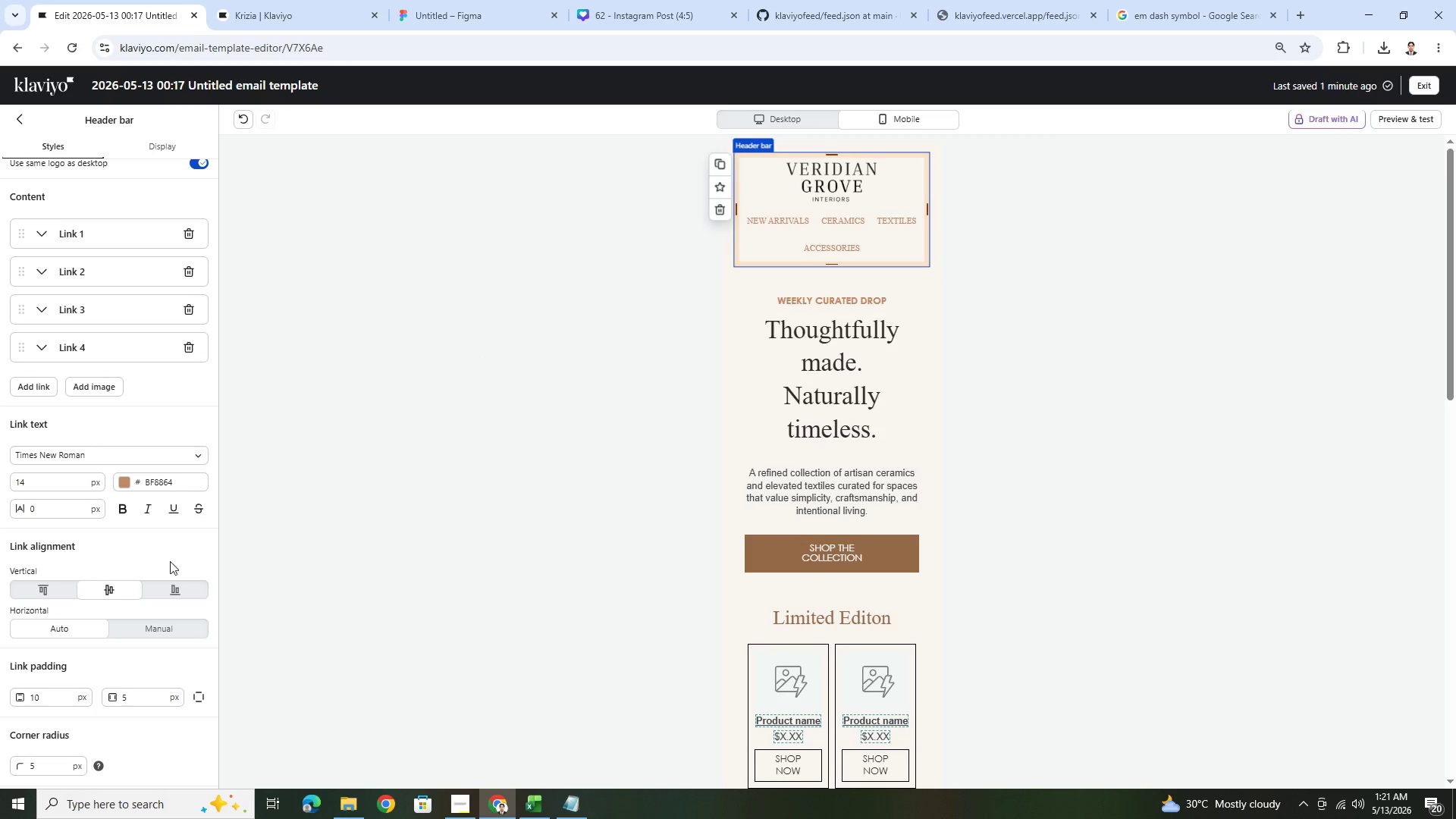 
scroll: coordinate [121, 584], scroll_direction: down, amount: 3.0
 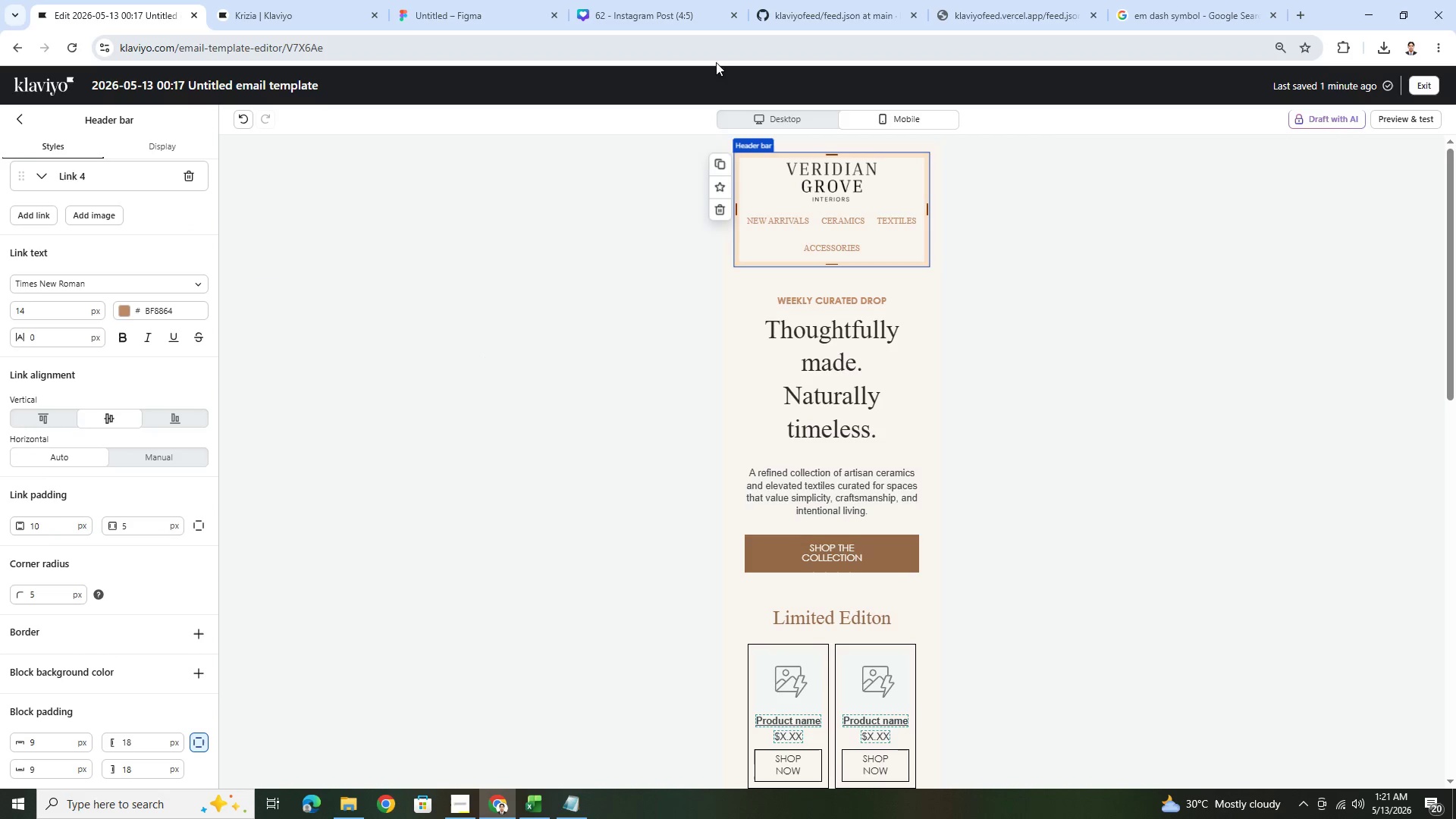 
left_click([772, 117])
 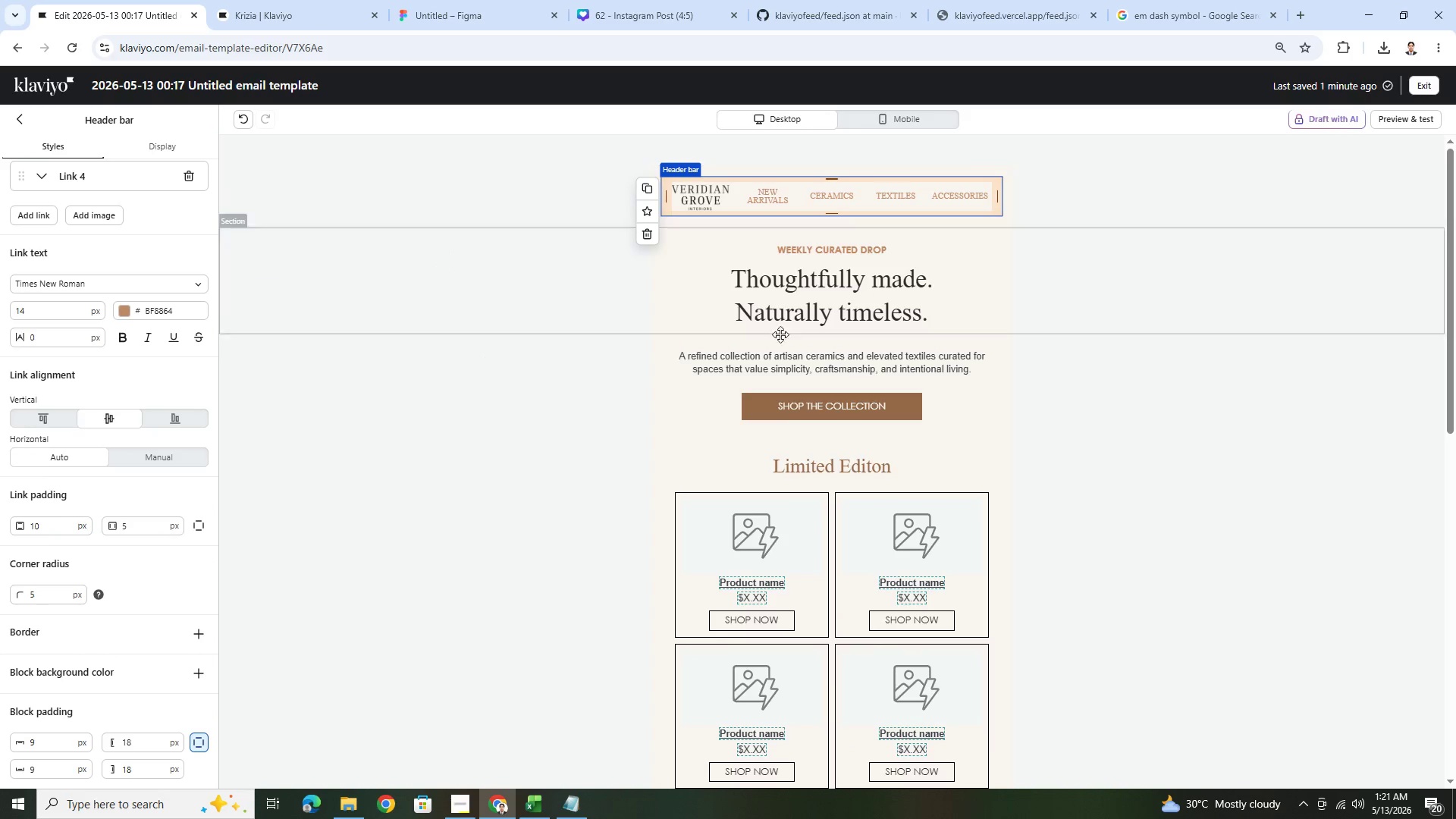 
left_click([1062, 337])
 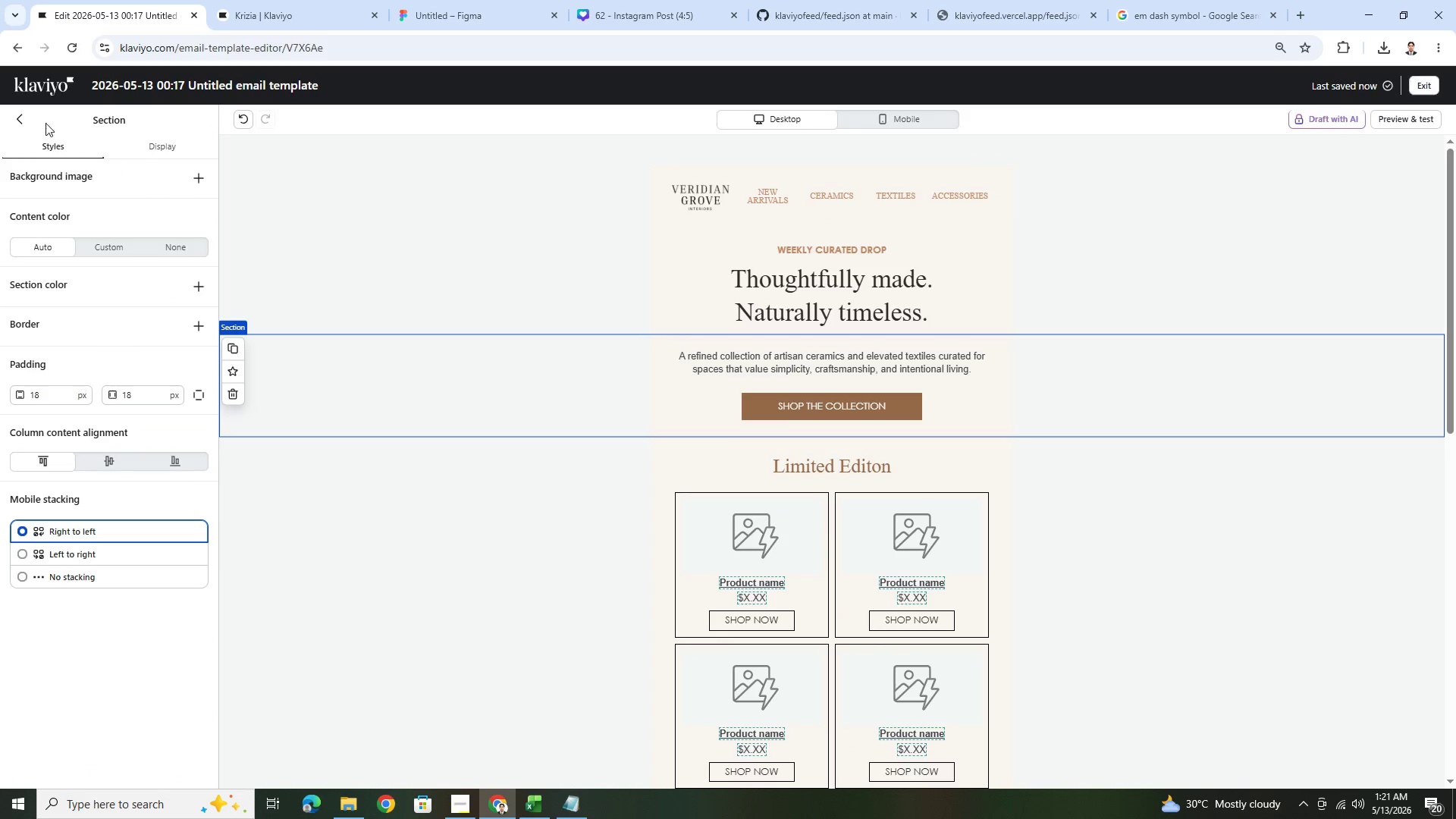 
left_click([28, 116])
 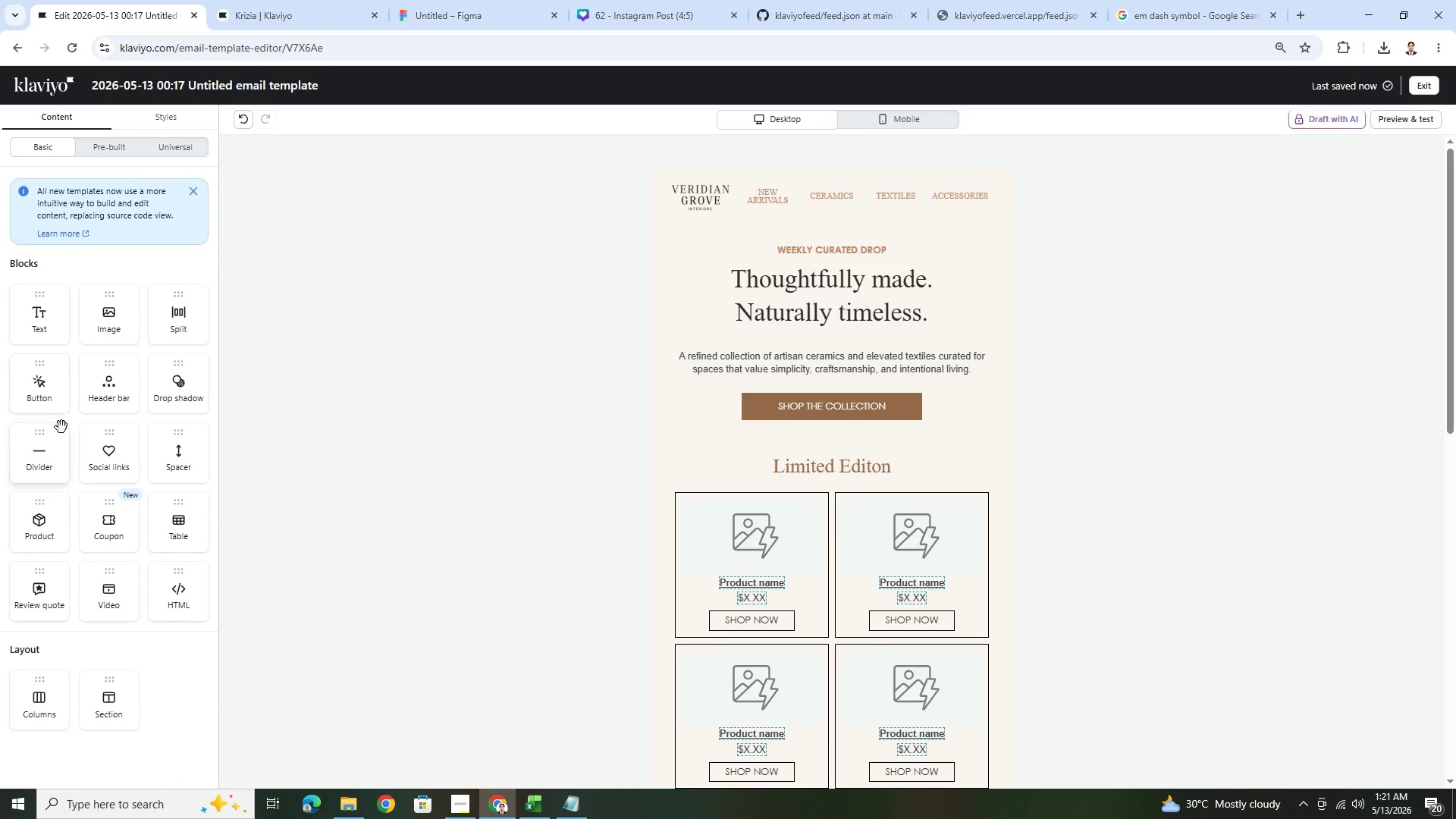 
left_click_drag(start_coordinate=[46, 449], to_coordinate=[817, 252])
 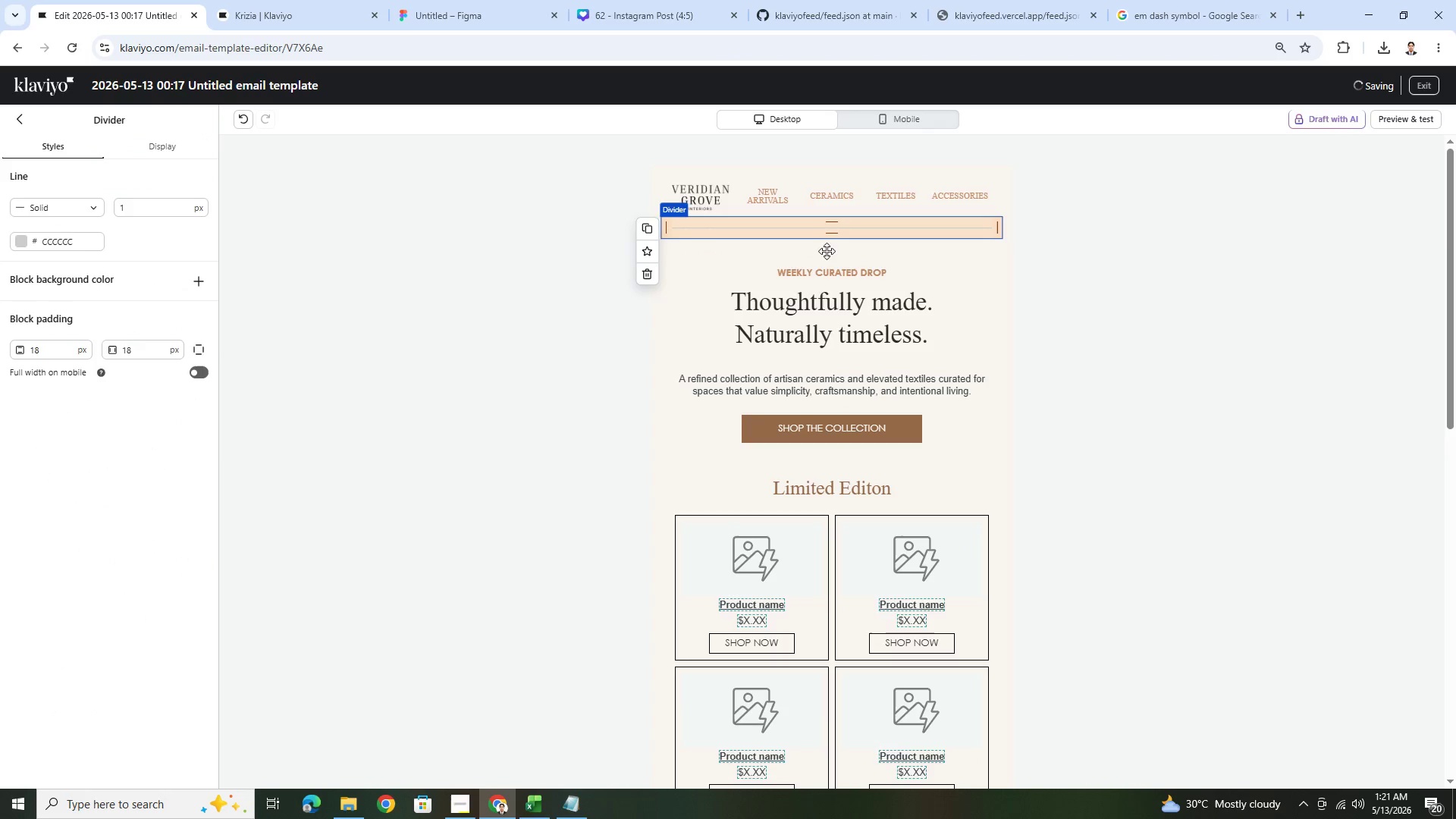 
left_click([1135, 422])
 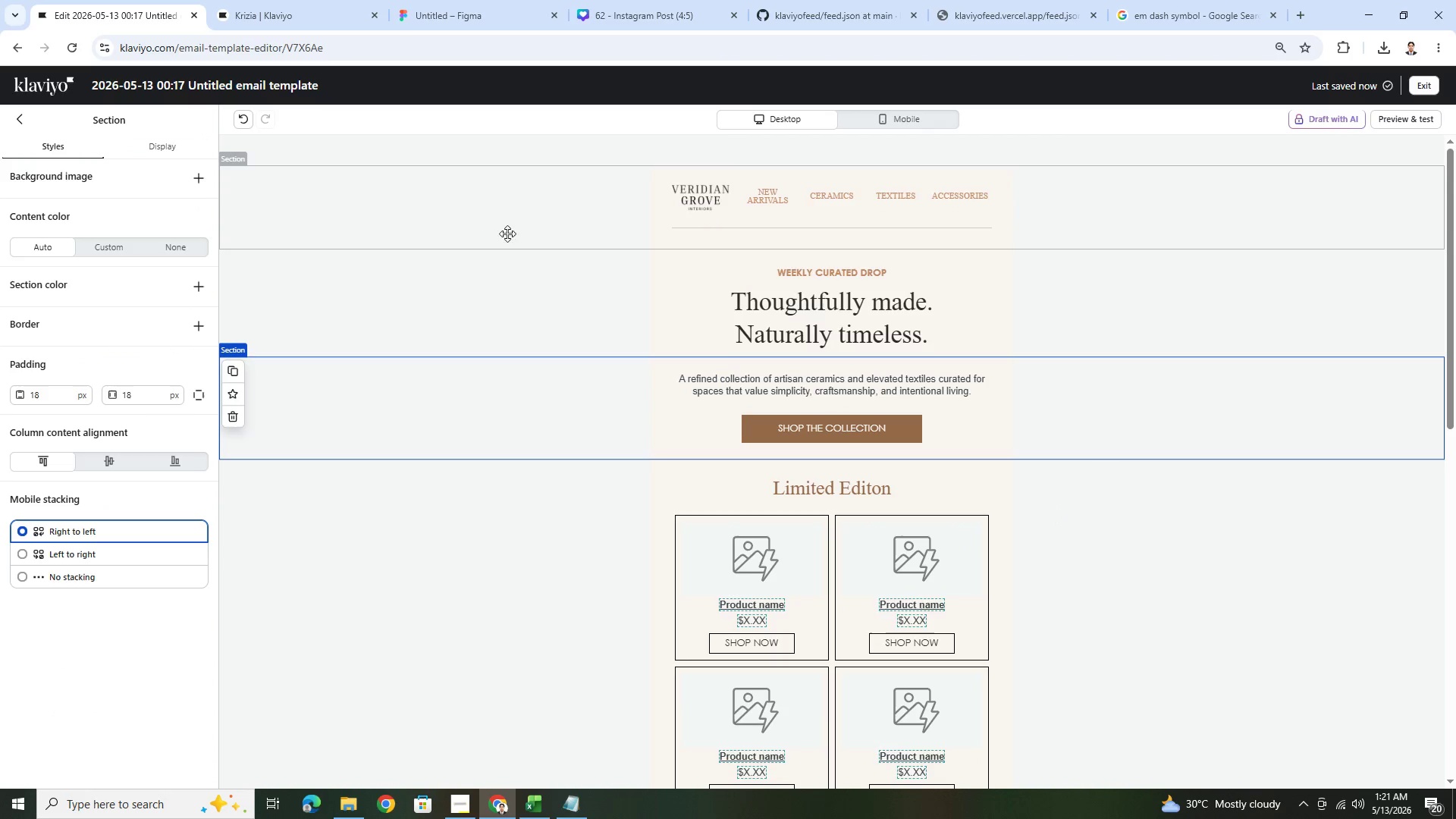 
wait(12.69)
 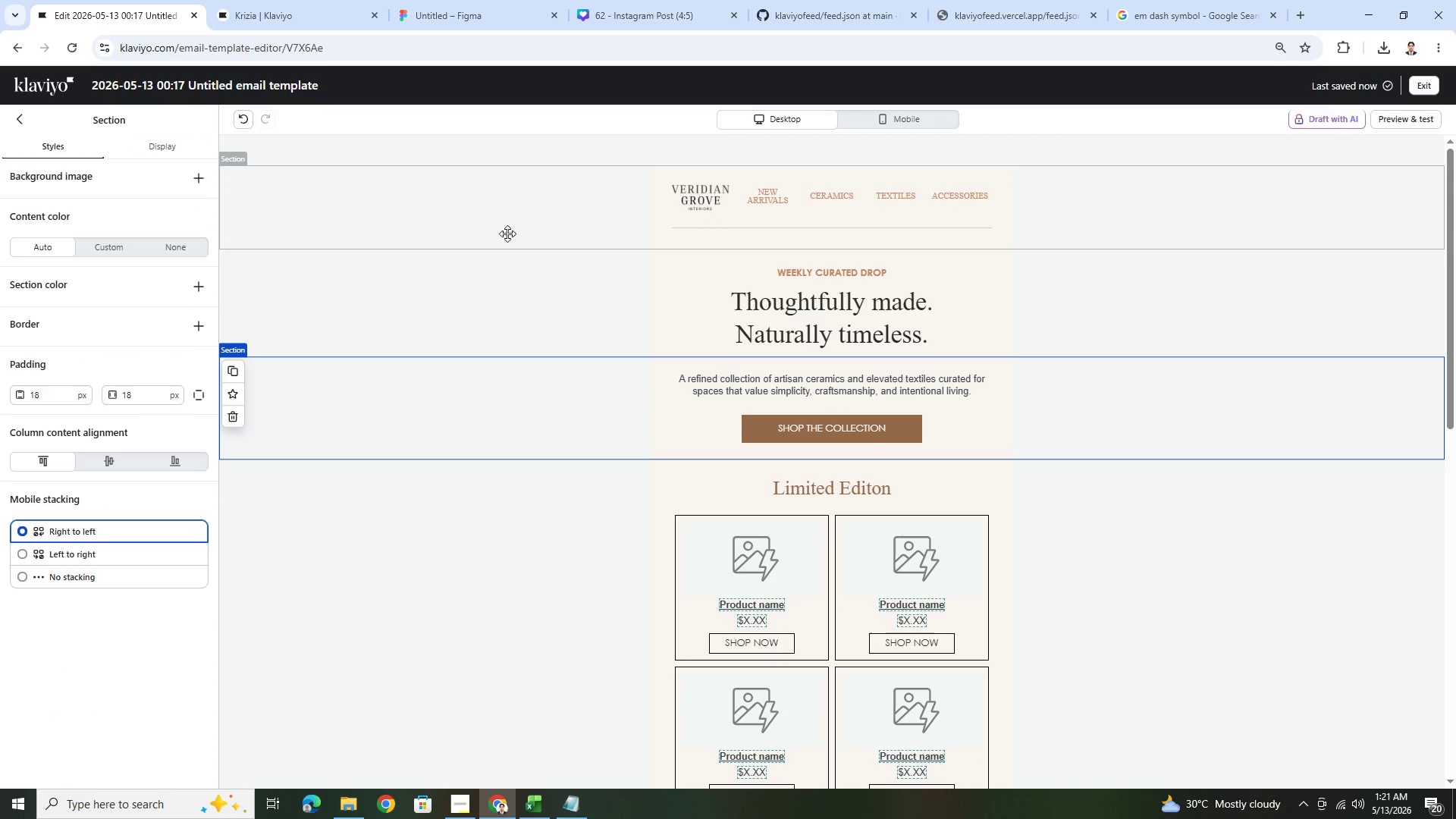 
double_click([74, 419])
 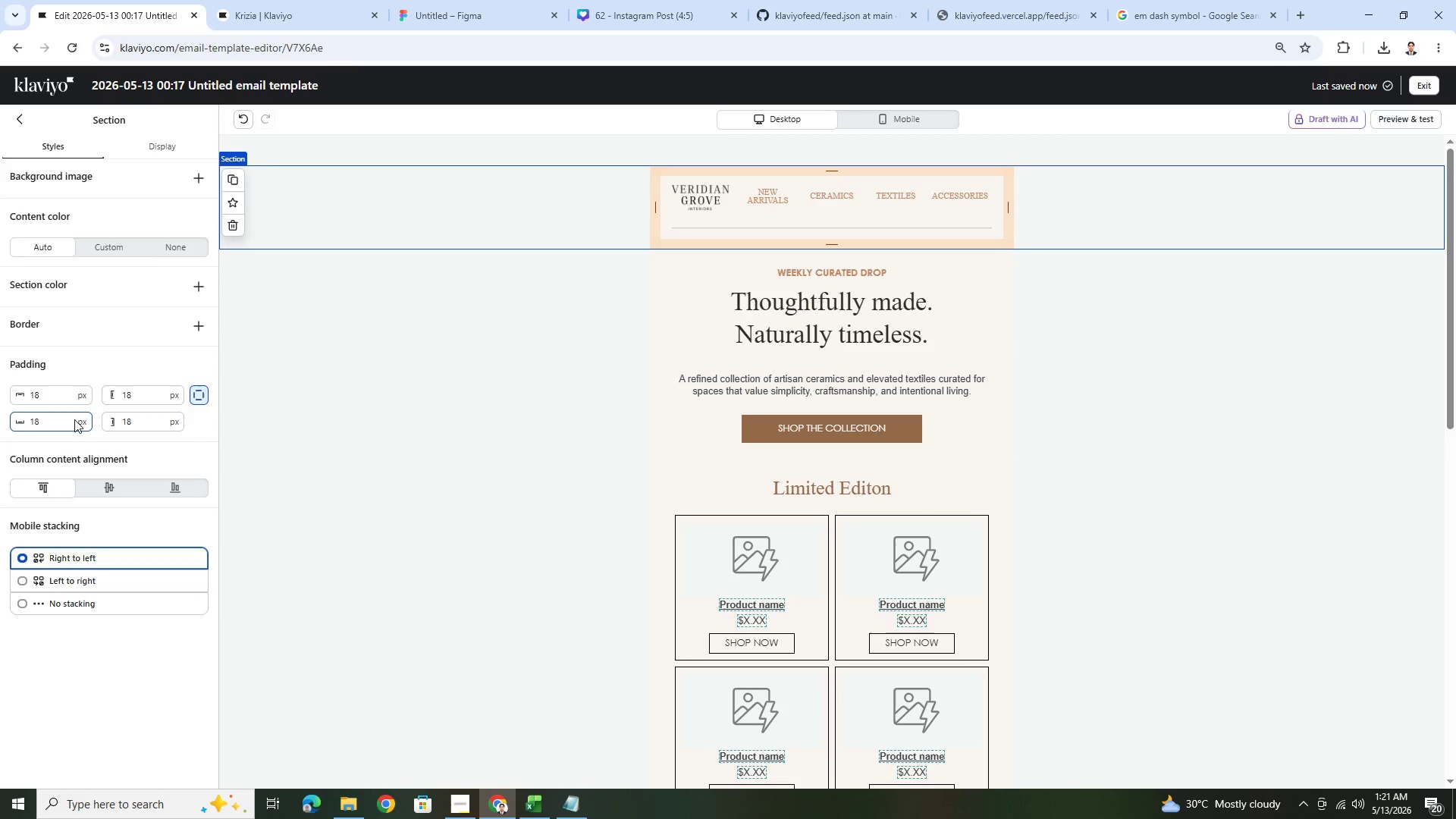 
triple_click([74, 419])
 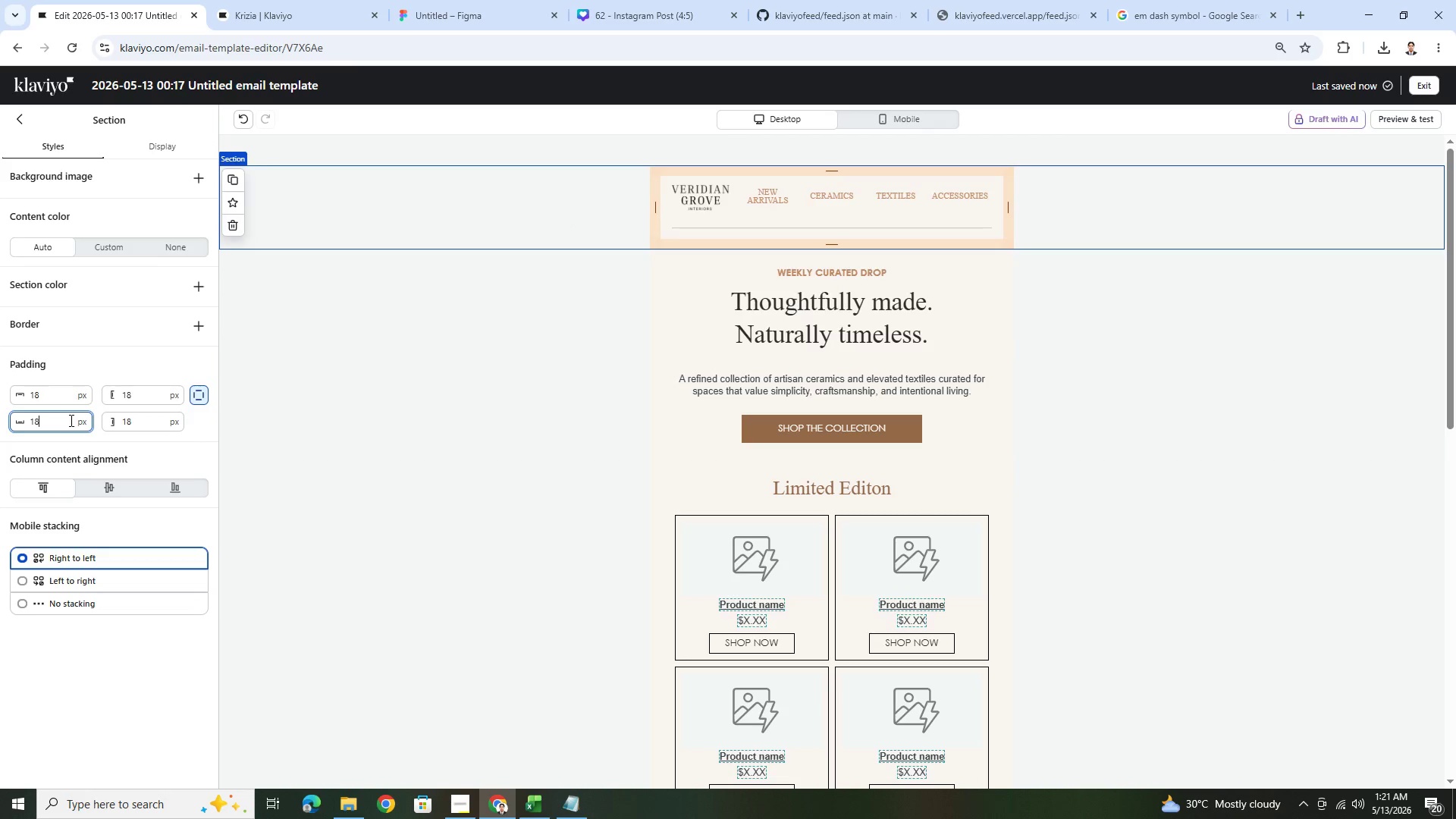 
triple_click([70, 420])
 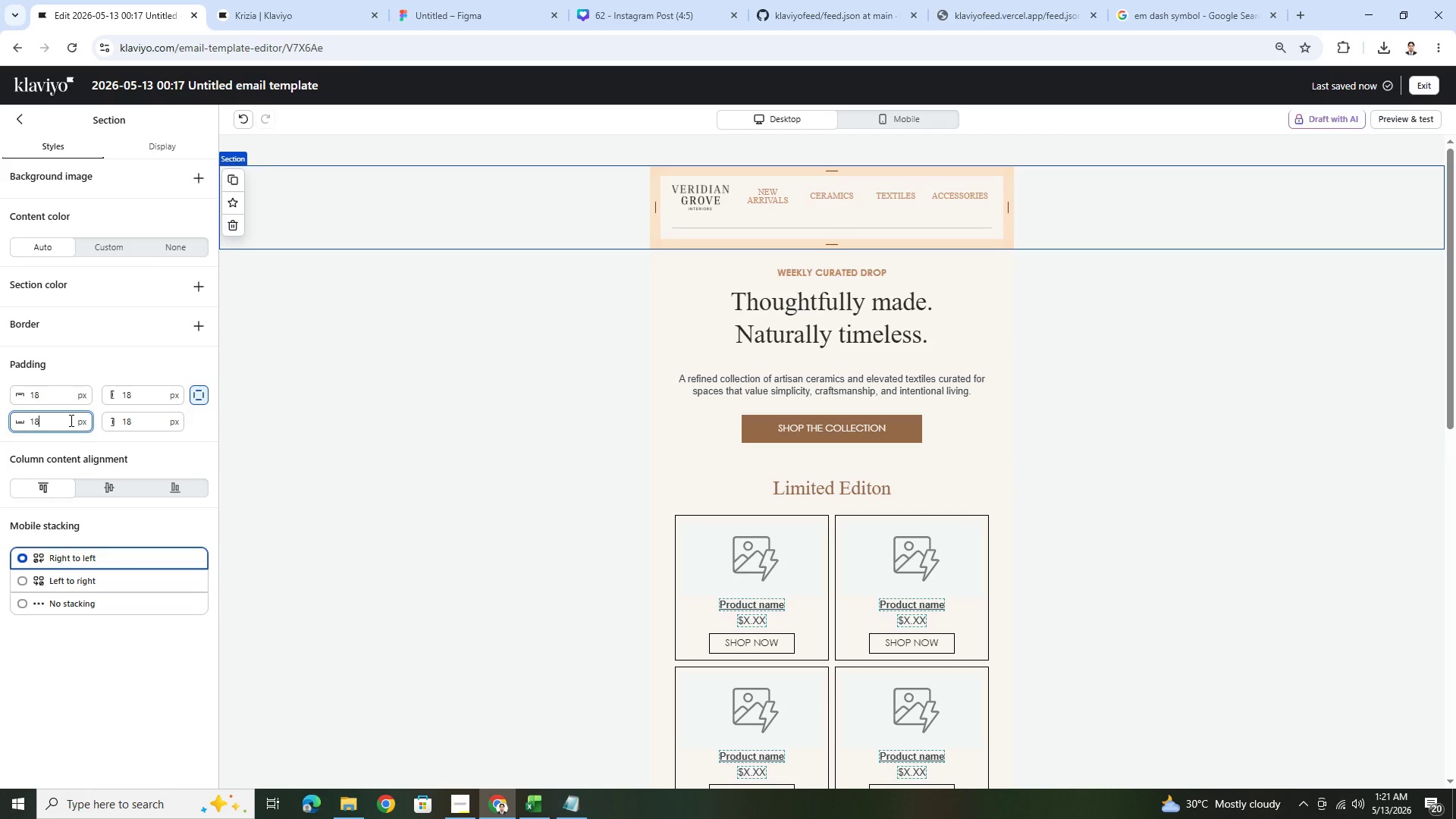 
triple_click([70, 420])
 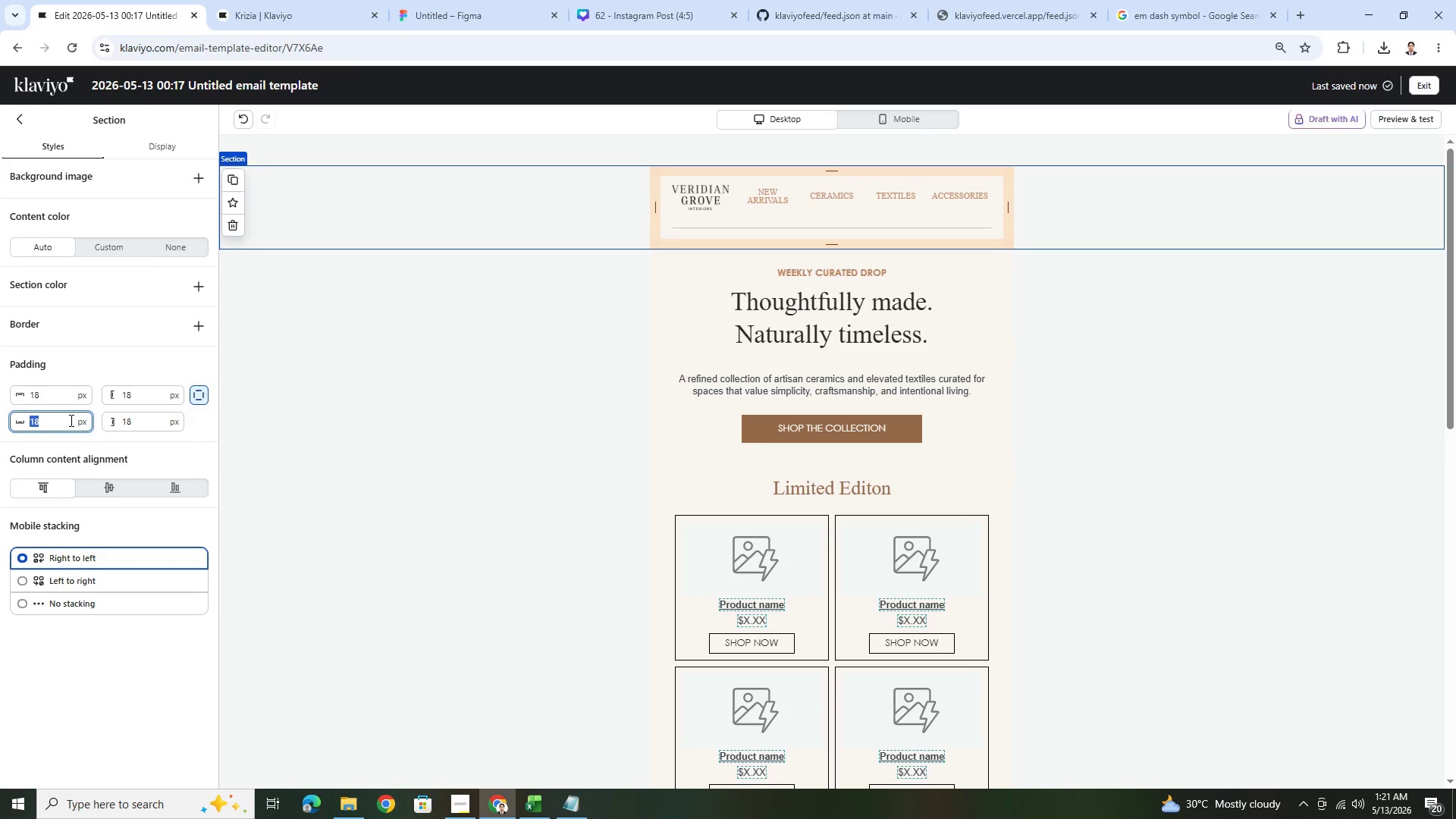 
key(Numpad0)
 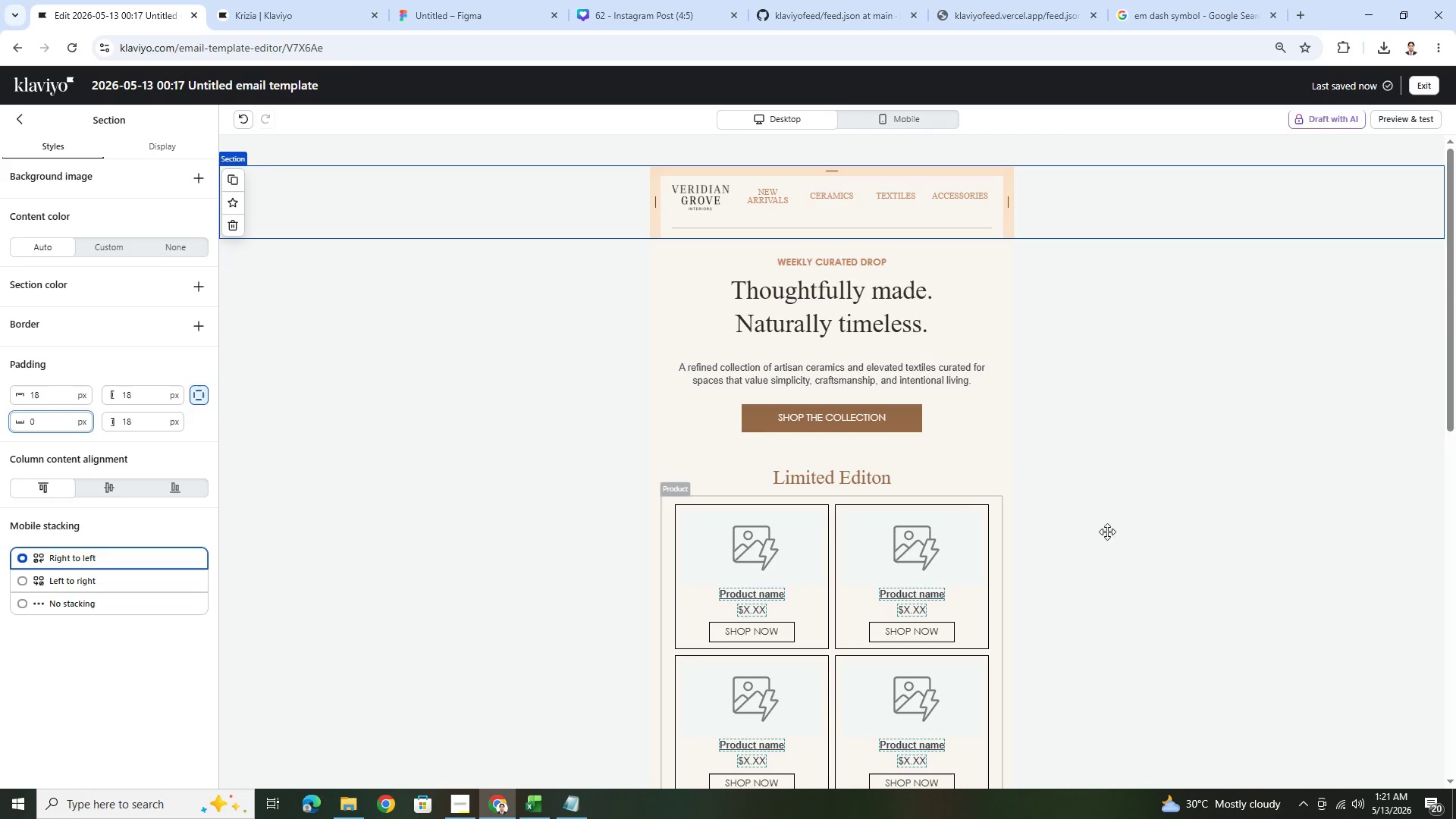 
left_click([1256, 548])
 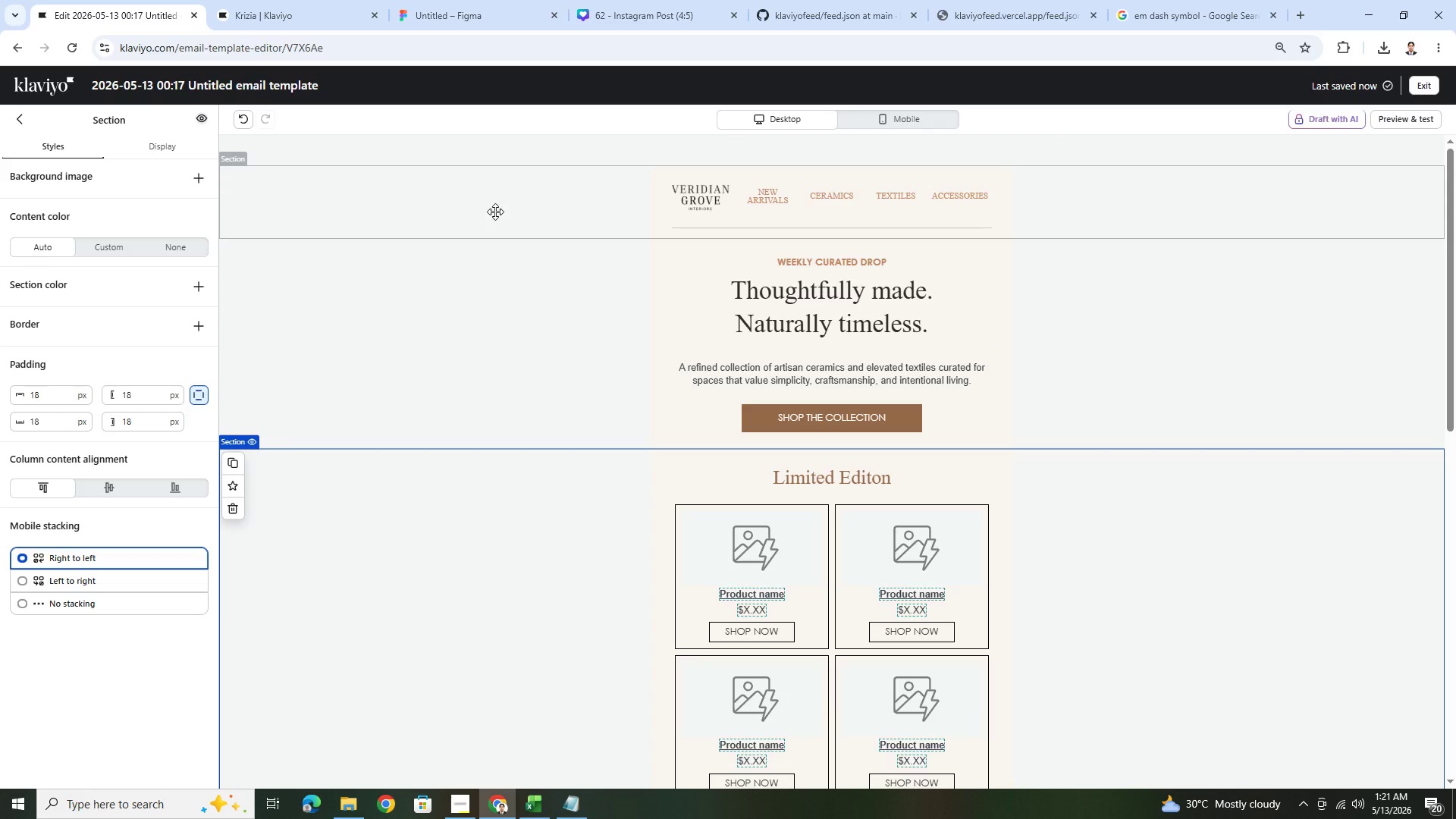 
wait(5.83)
 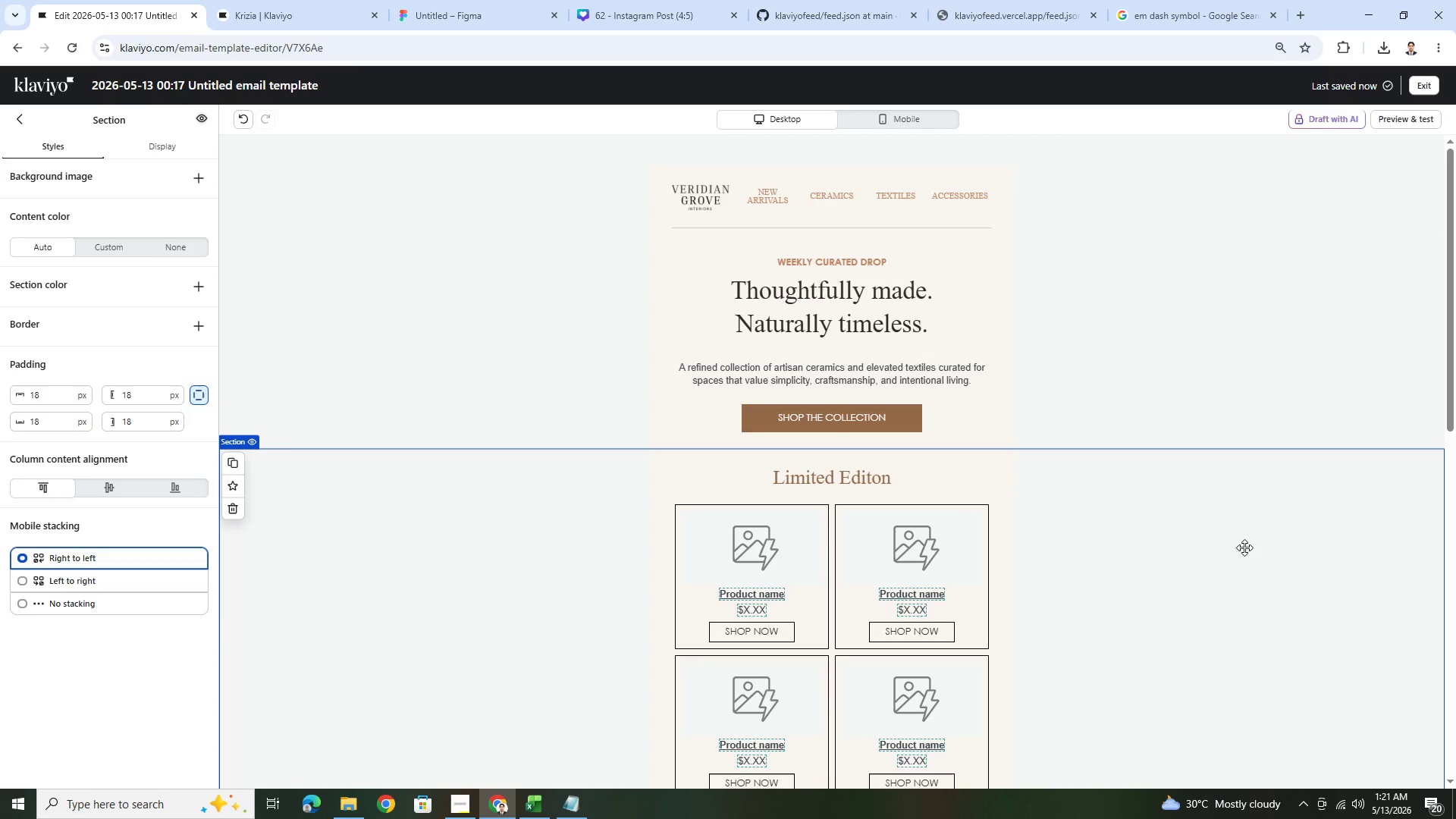 
left_click([683, 229])
 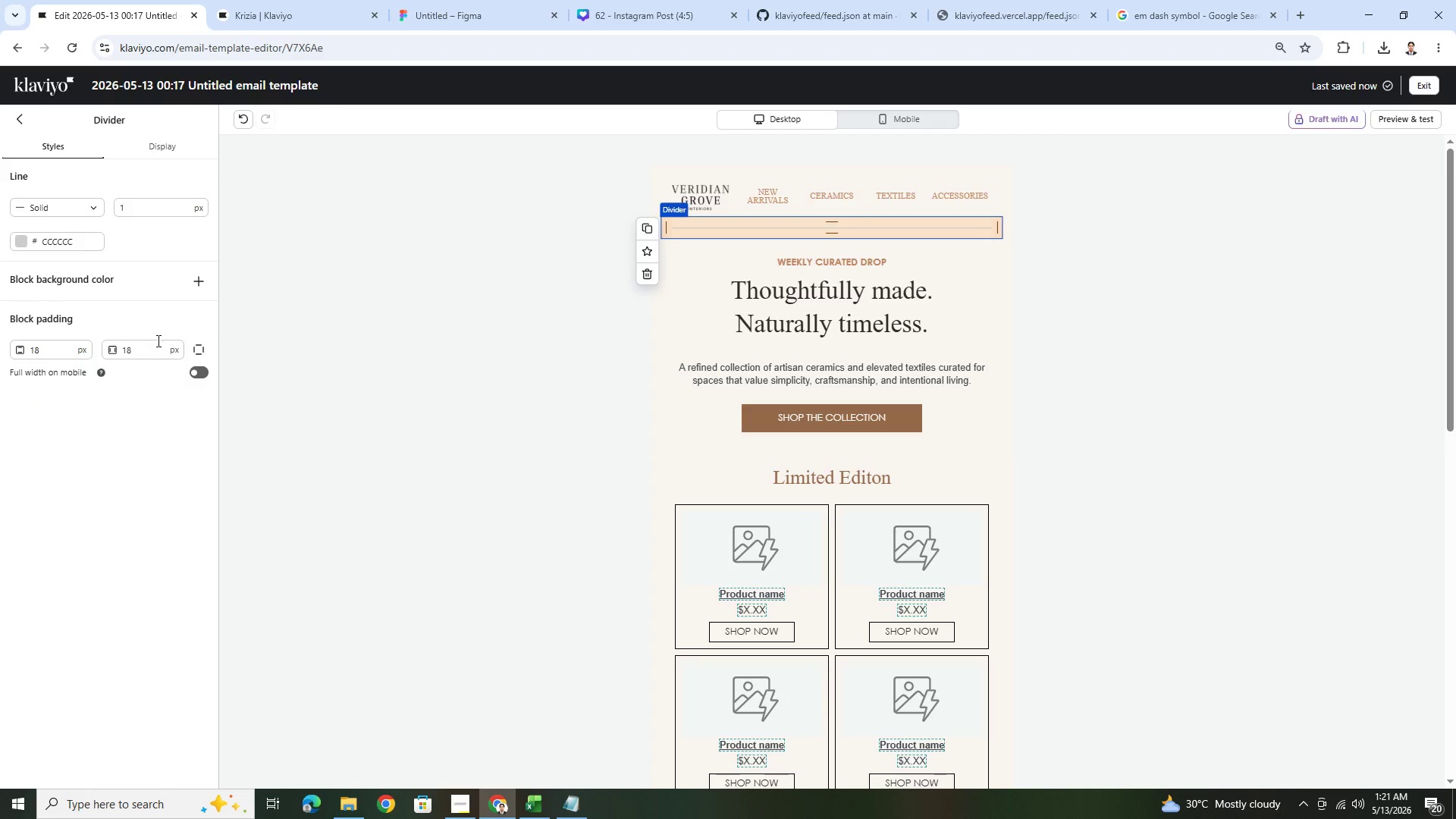 
double_click([155, 348])
 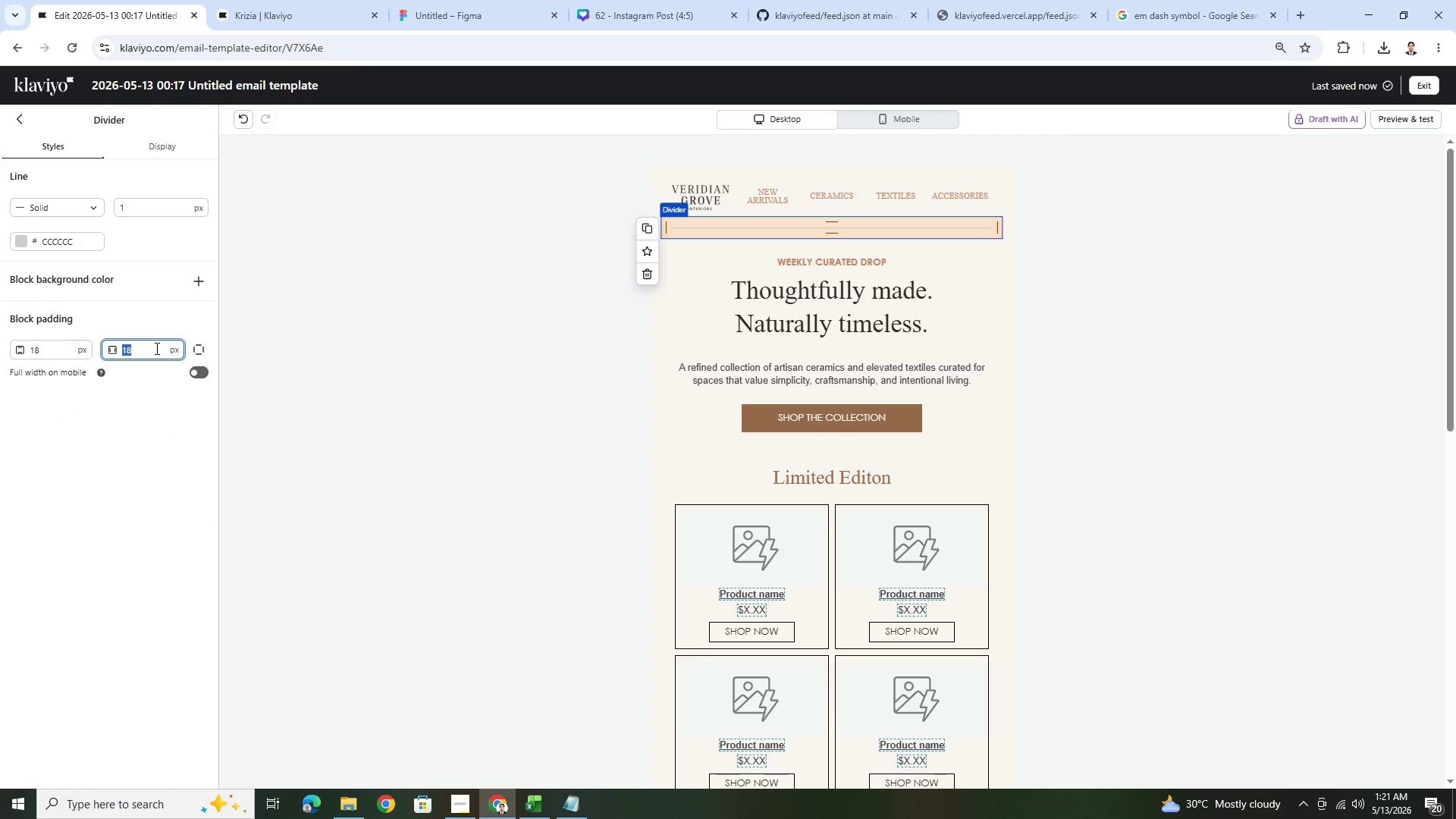 
key(Numpad0)
 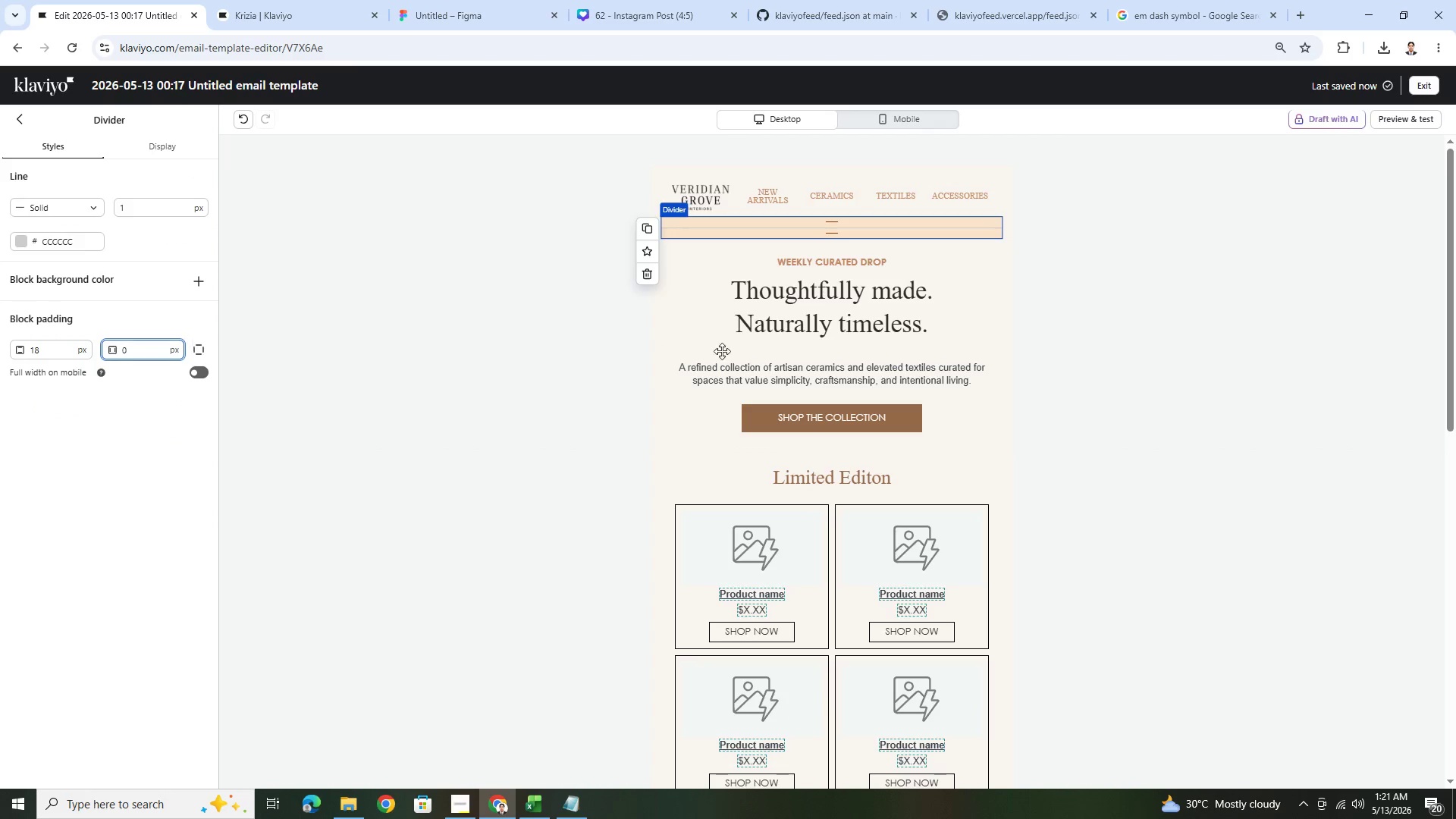 
left_click([1251, 532])
 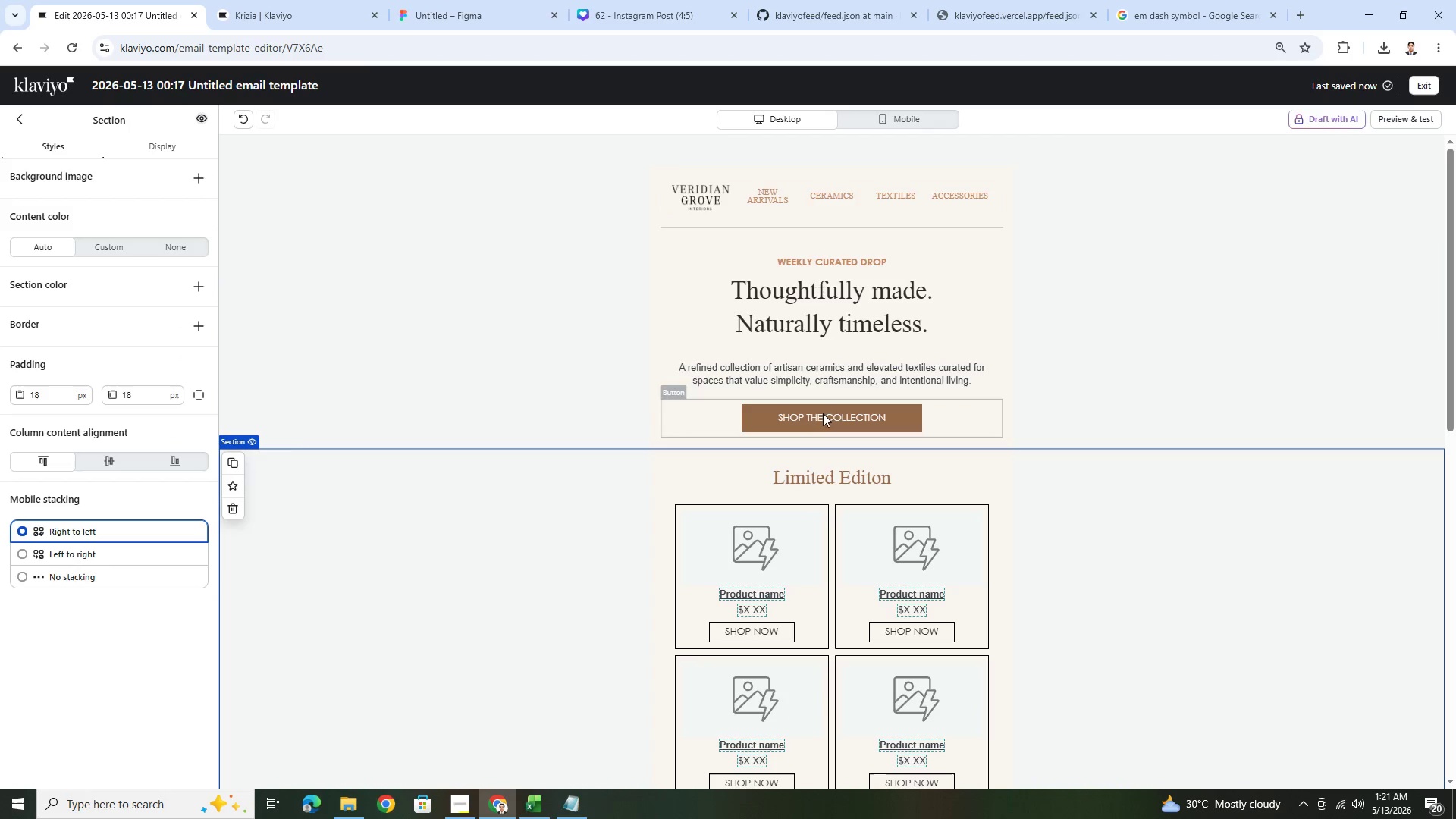 
left_click([758, 190])
 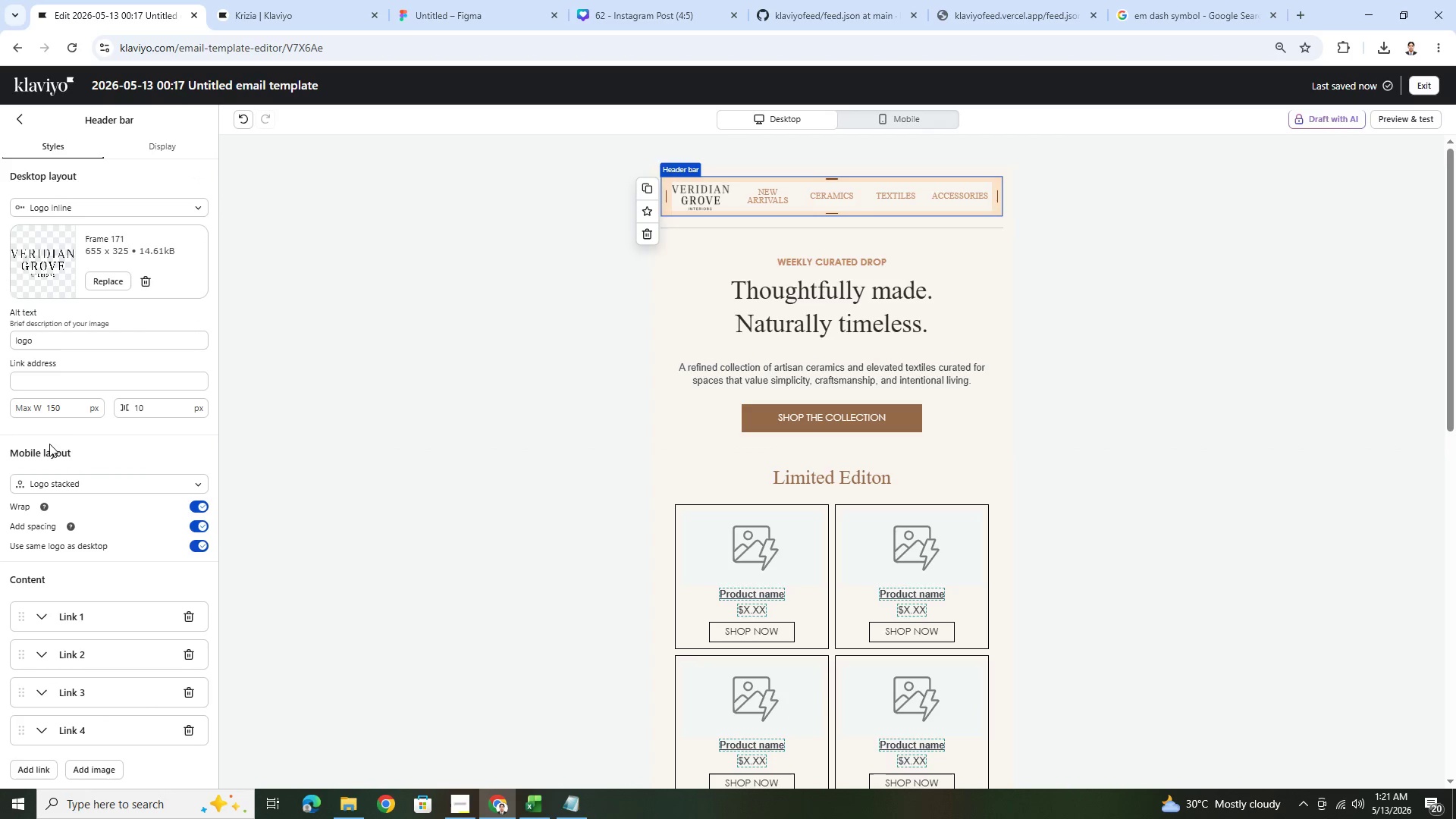 
scroll: coordinate [108, 751], scroll_direction: down, amount: 14.0
 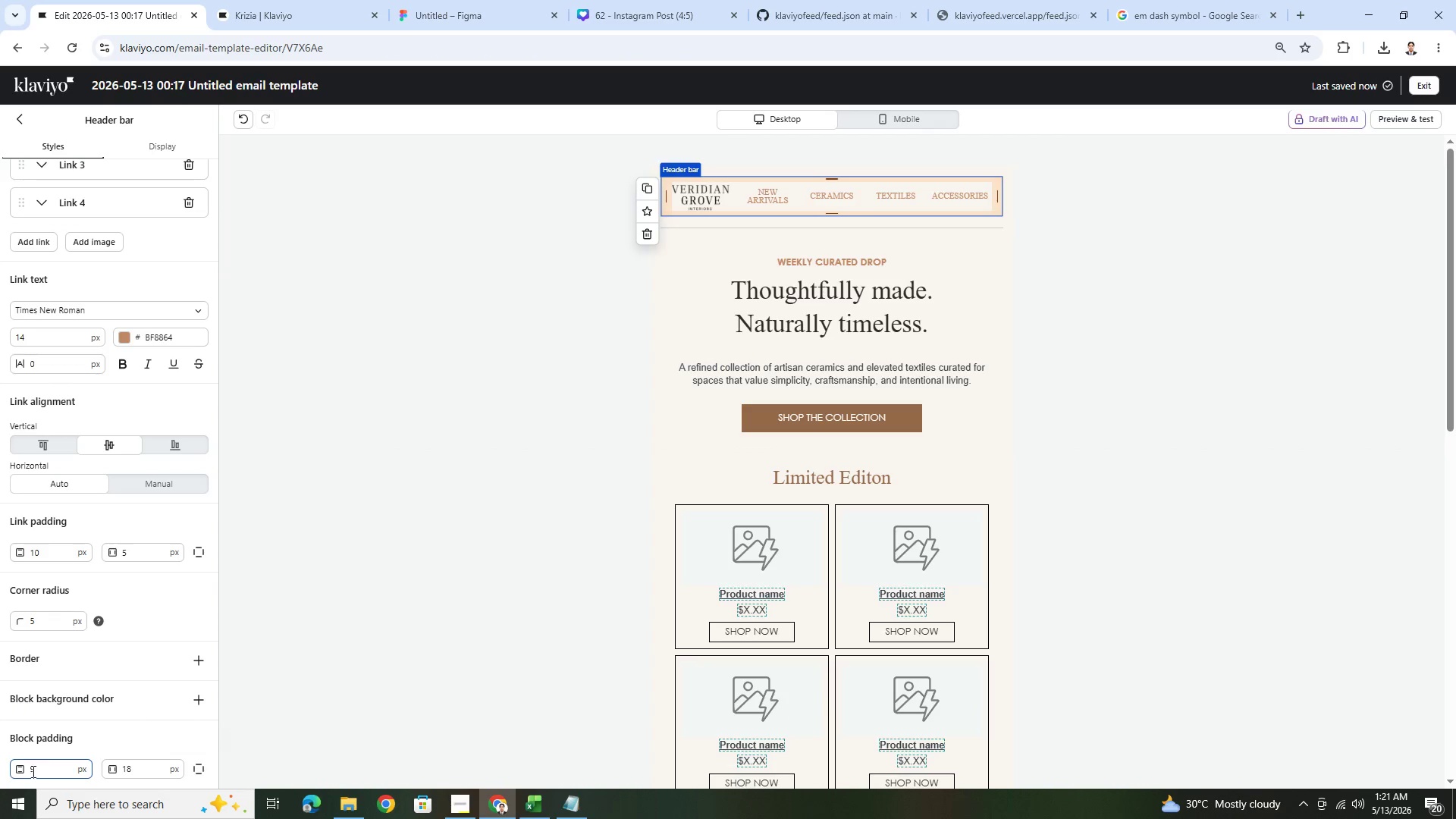 
double_click([39, 768])
 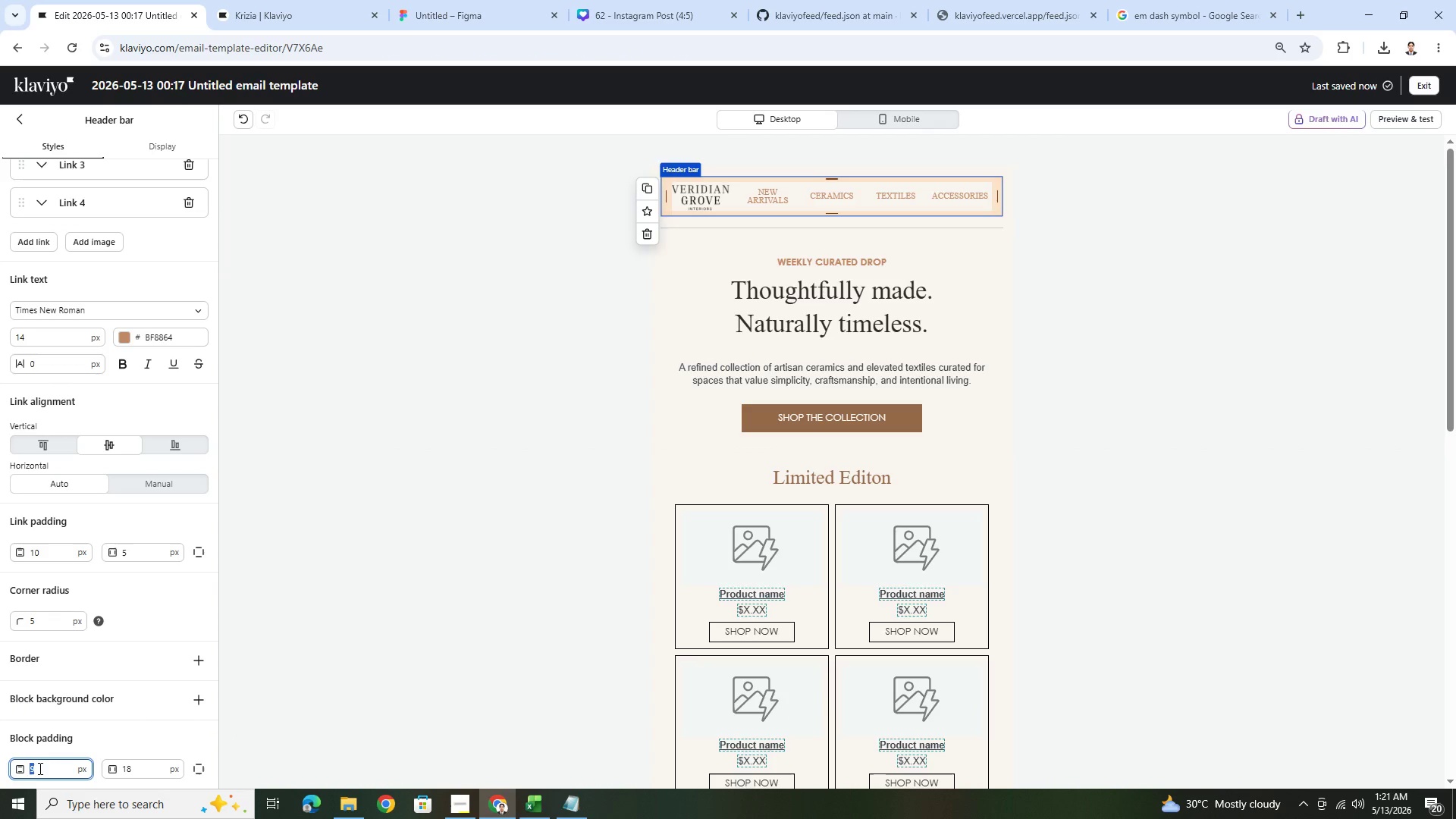 
key(Numpad1)
 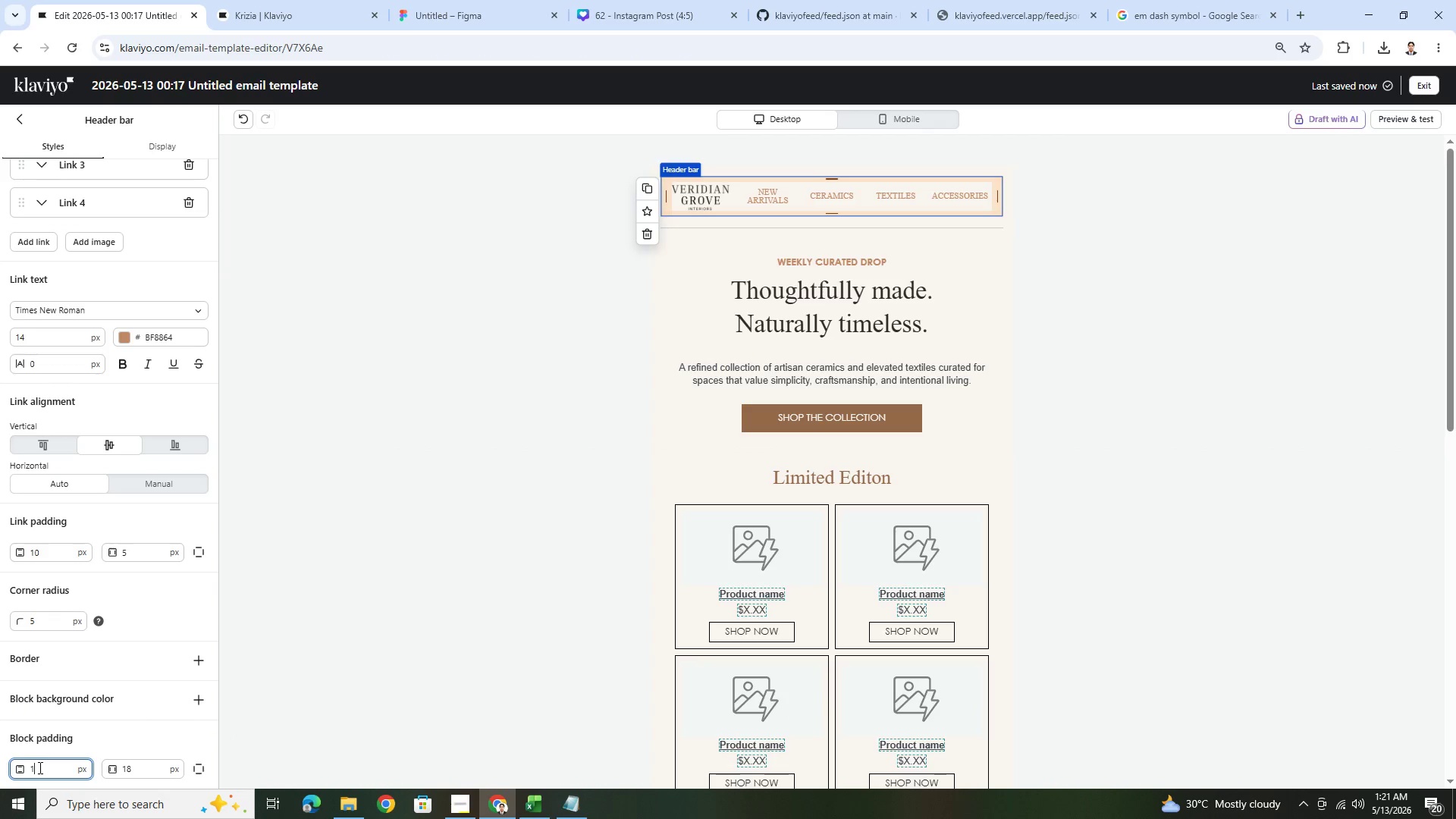 
key(Numpad8)
 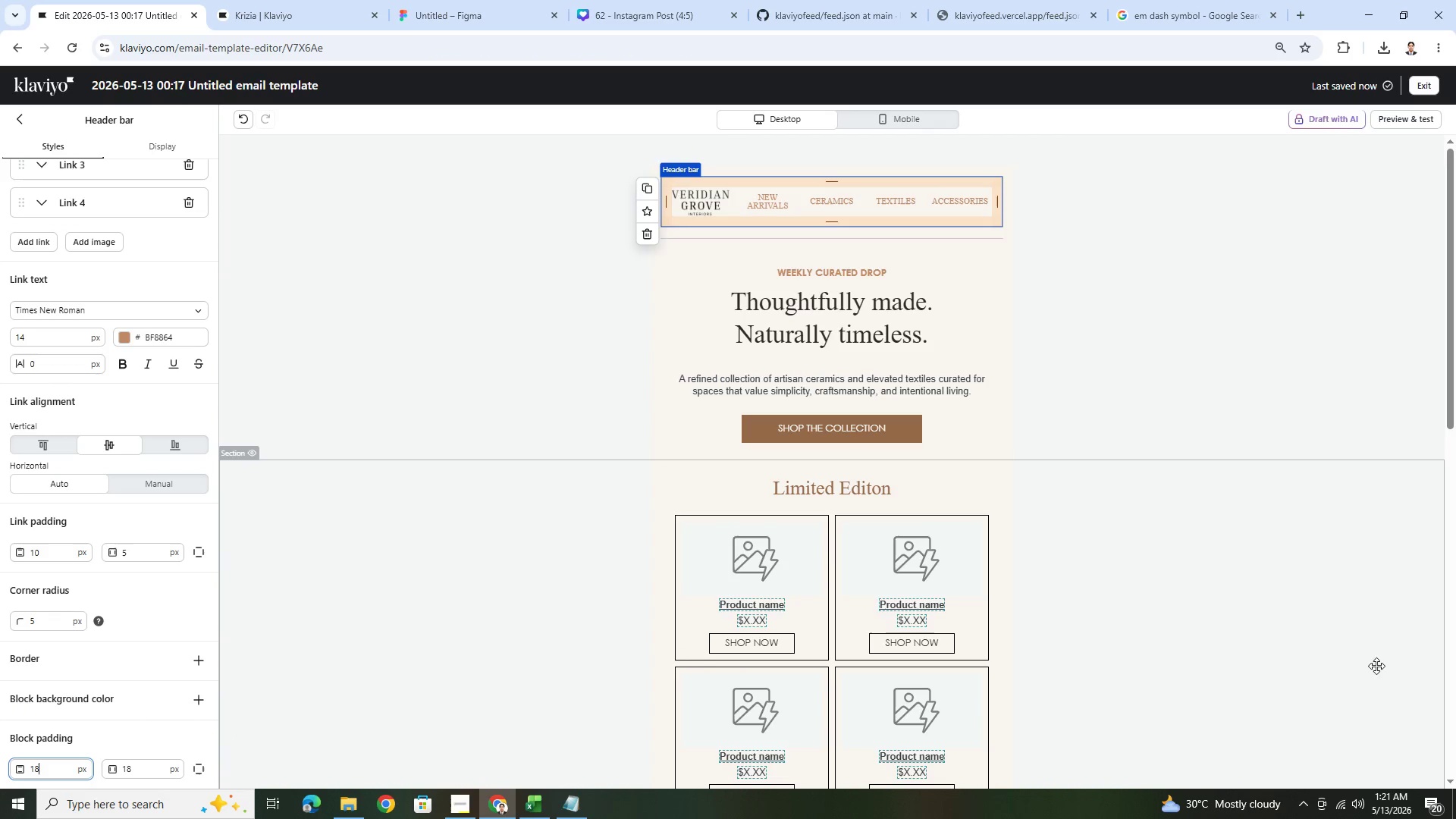 
left_click([1241, 645])
 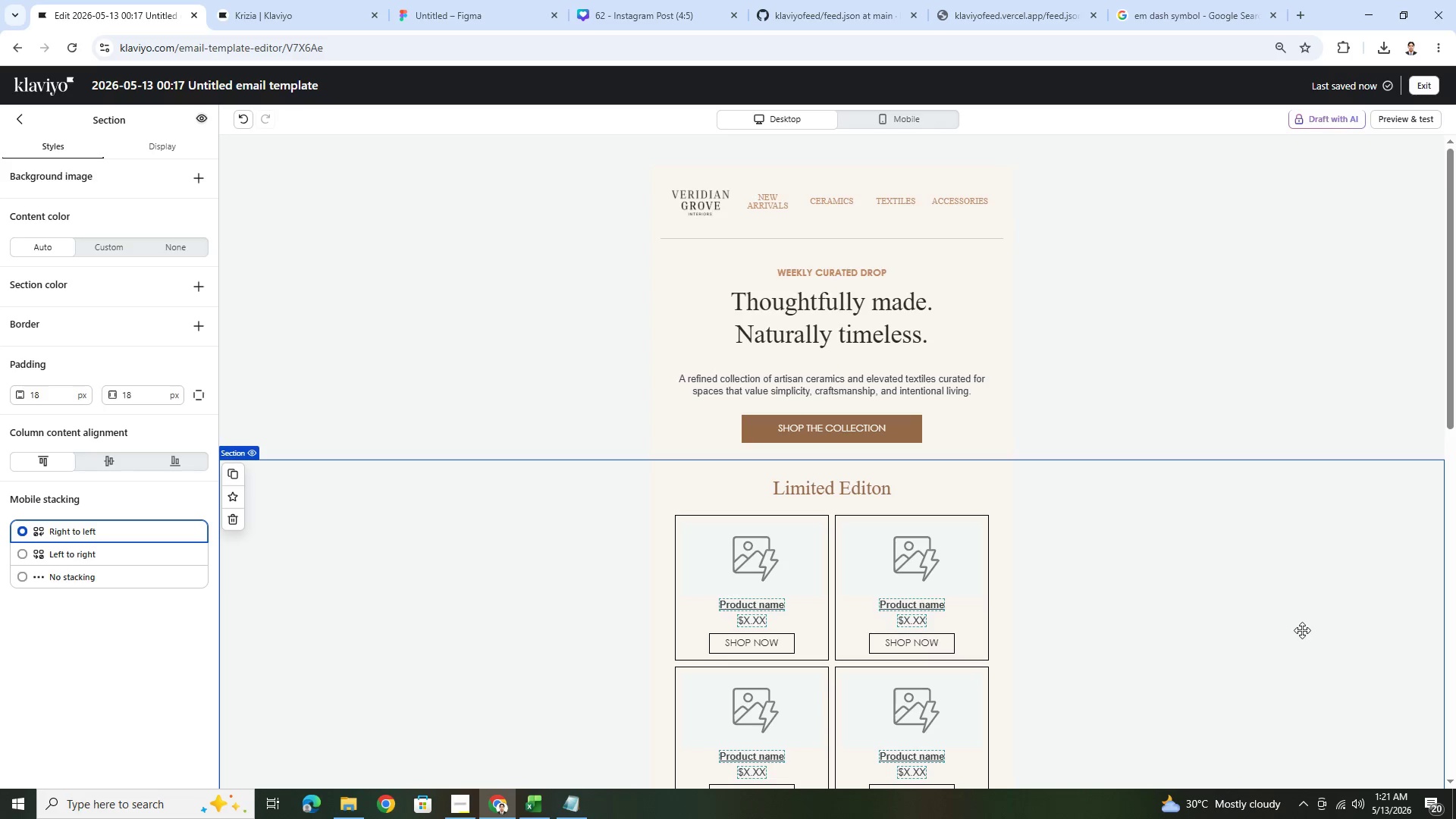 
hold_key(key=ControlLeft, duration=1.5)
scroll: coordinate [1260, 619], scroll_direction: down, amount: 3.0
 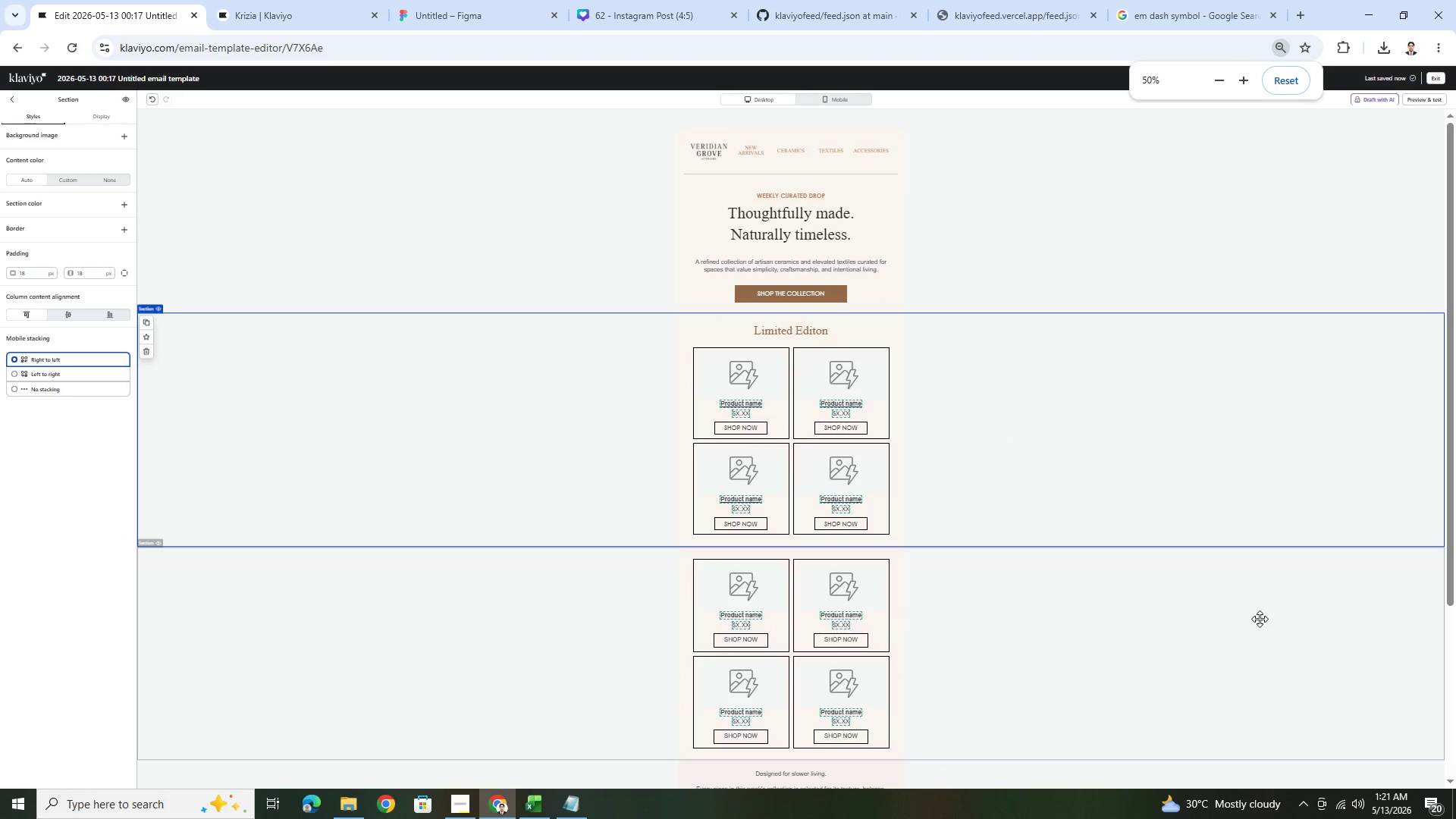 
hold_key(key=ControlLeft, duration=1.52)
 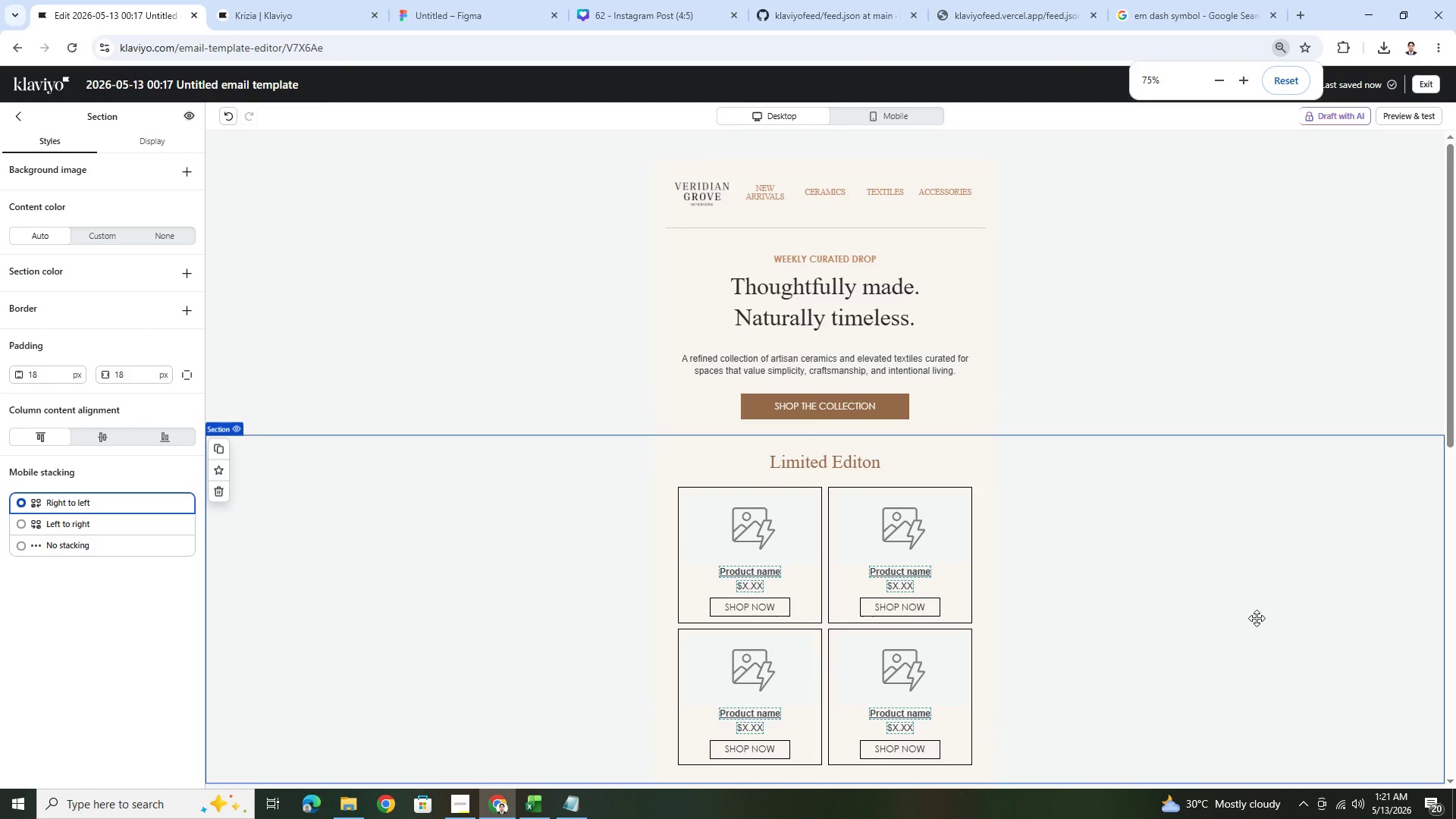 
scroll: coordinate [1257, 619], scroll_direction: down, amount: 2.0
 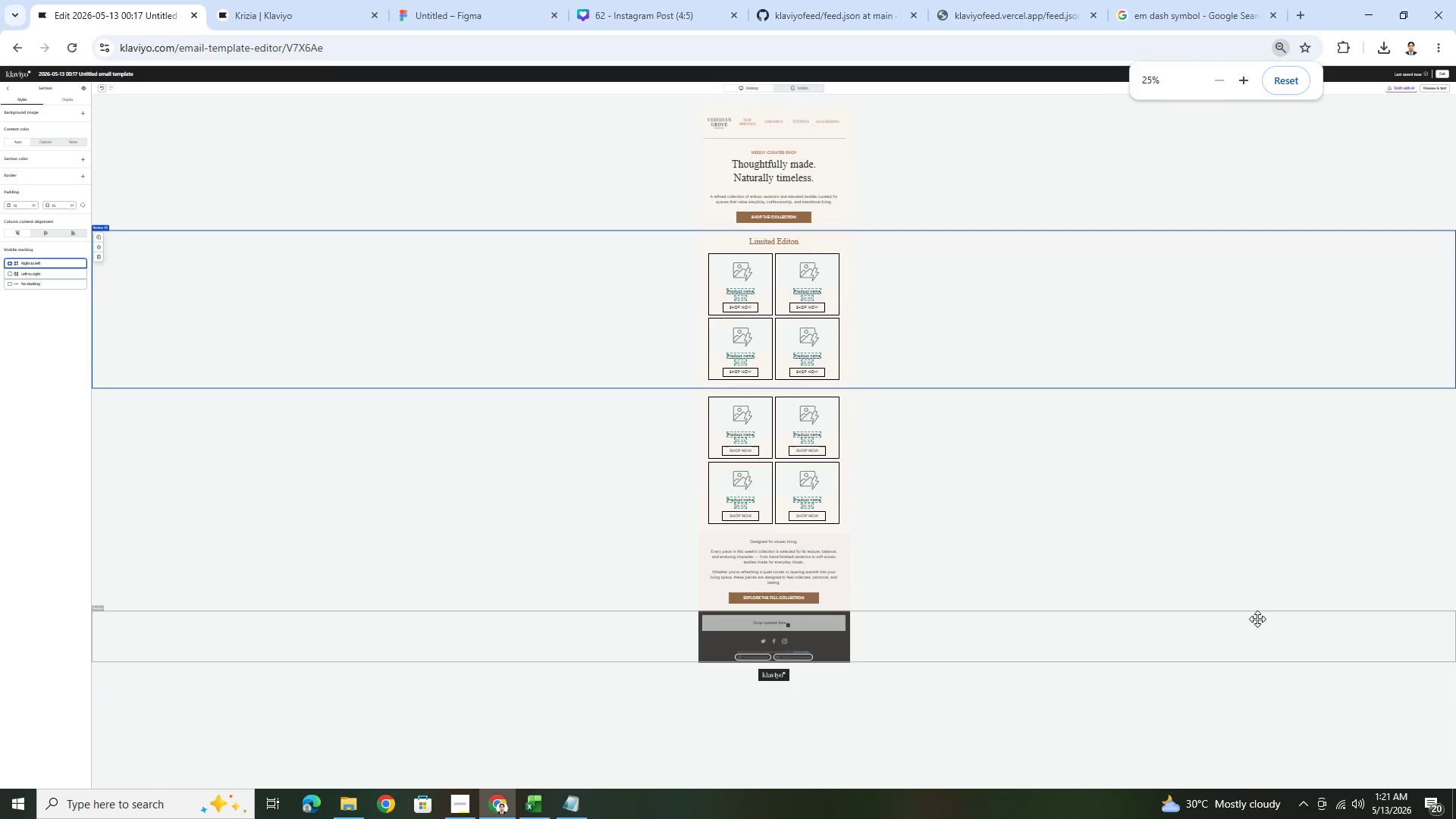 
scroll: coordinate [1257, 618], scroll_direction: up, amount: 1.0
 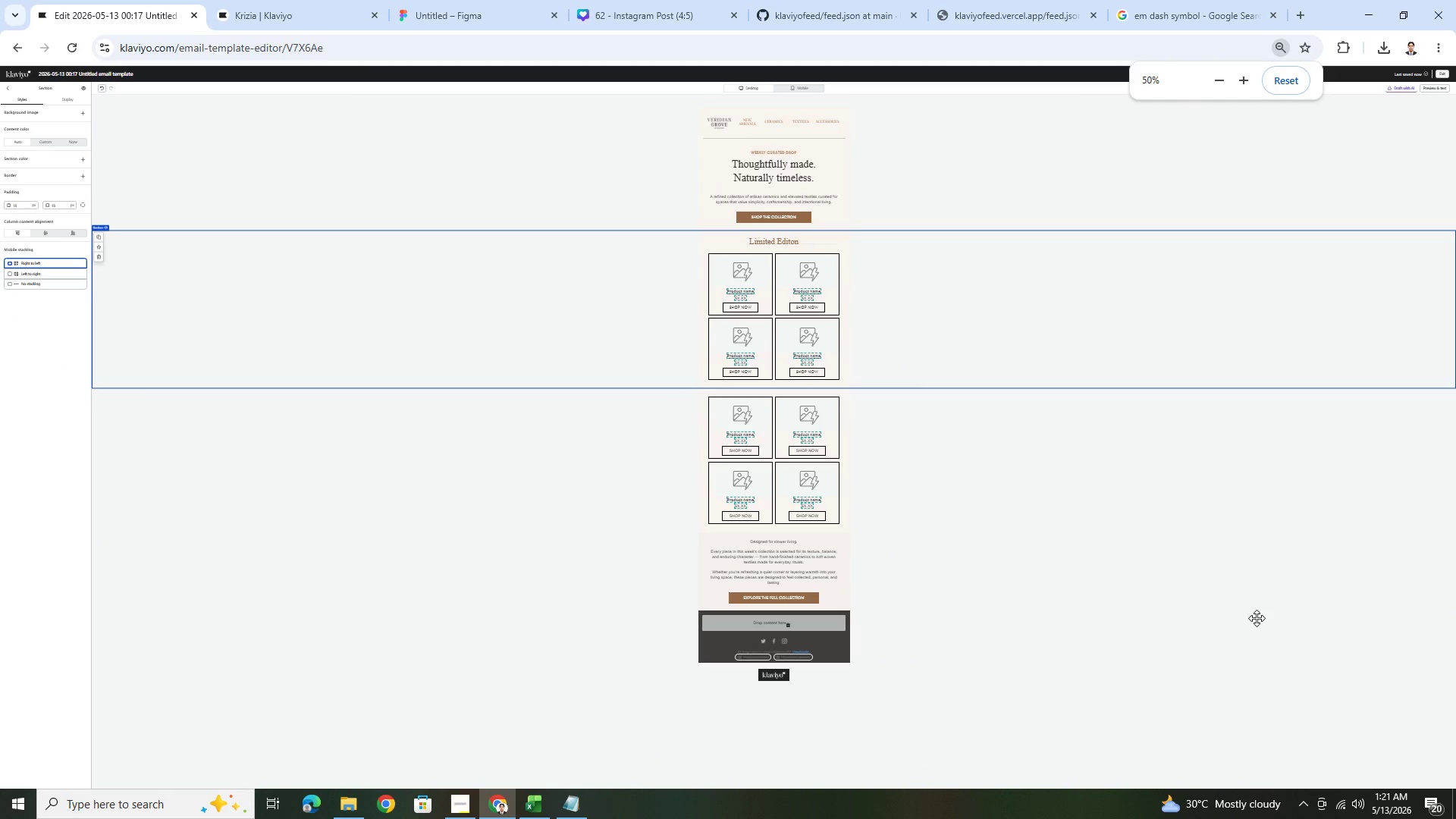 
hold_key(key=ControlLeft, duration=0.67)
 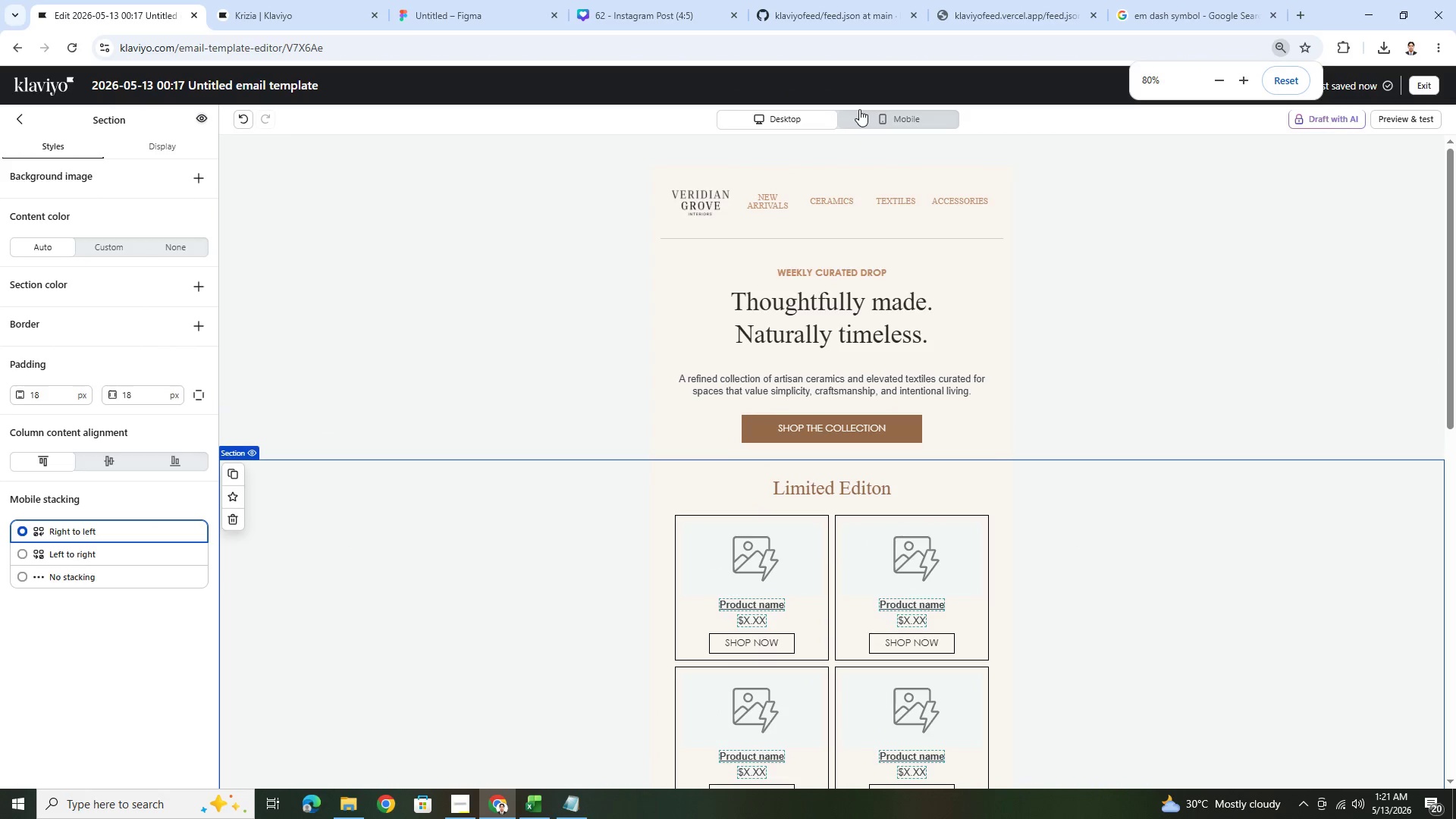 
left_click([885, 109])
 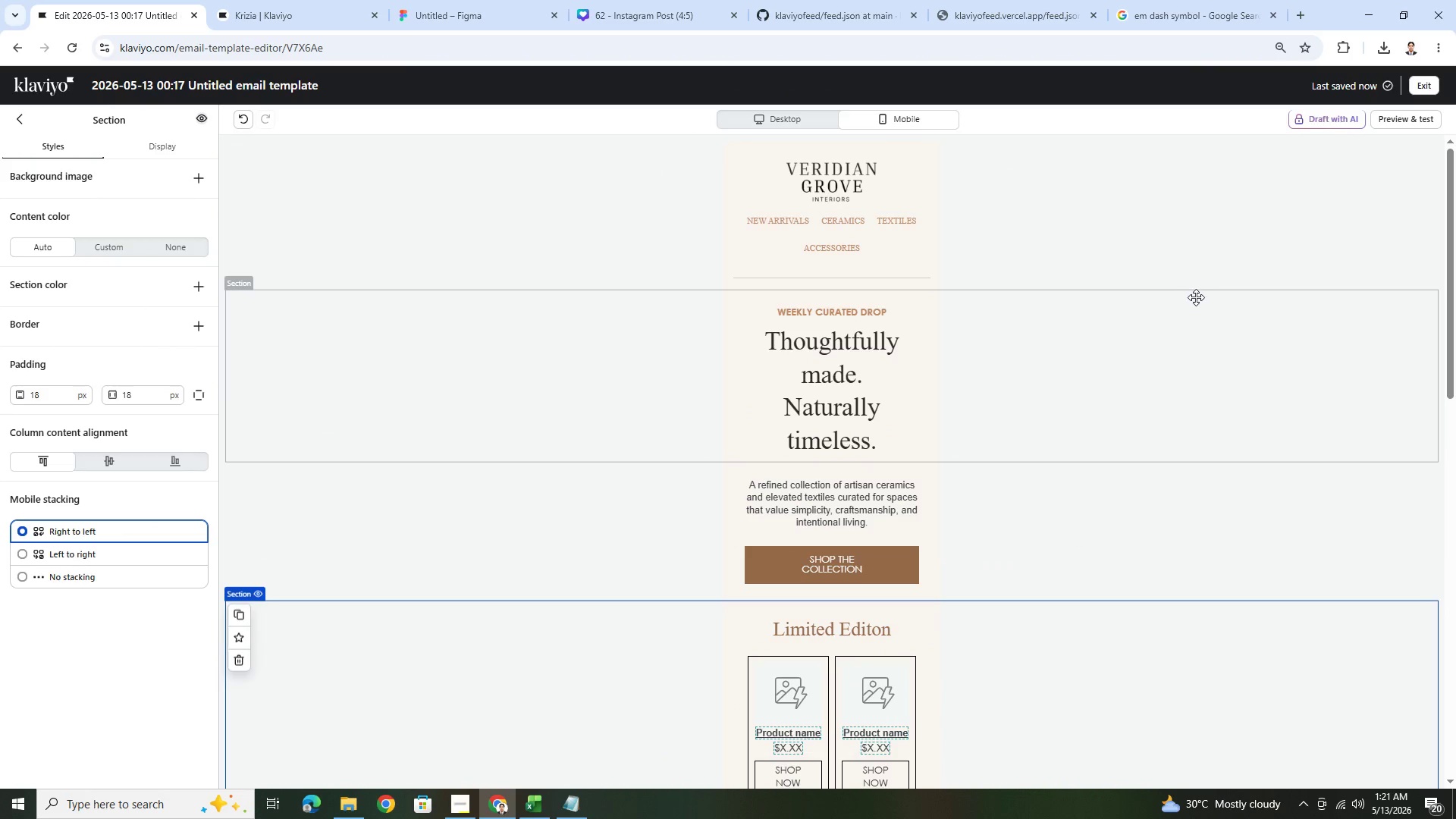 
left_click([871, 229])
 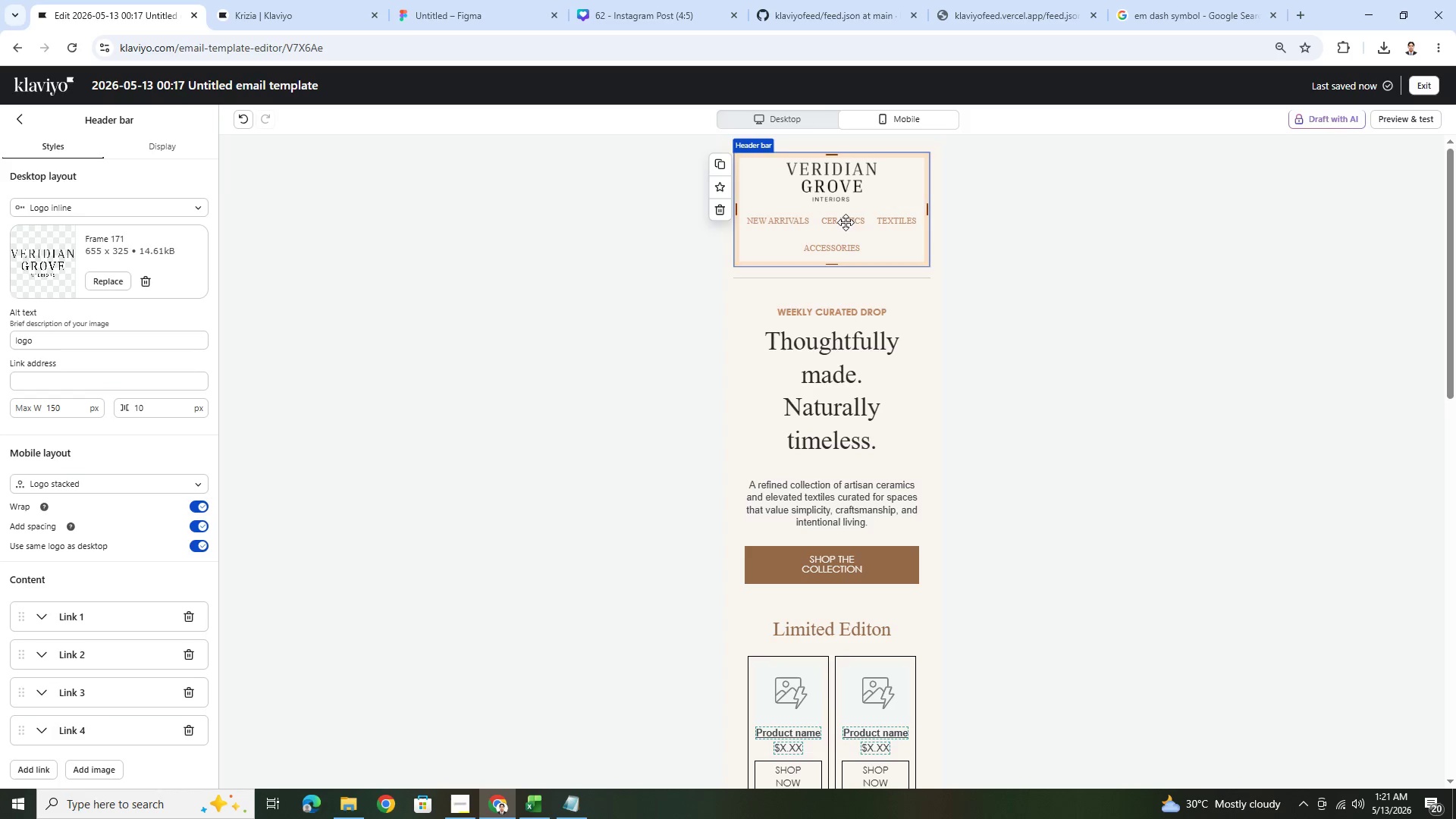 
left_click([846, 222])
 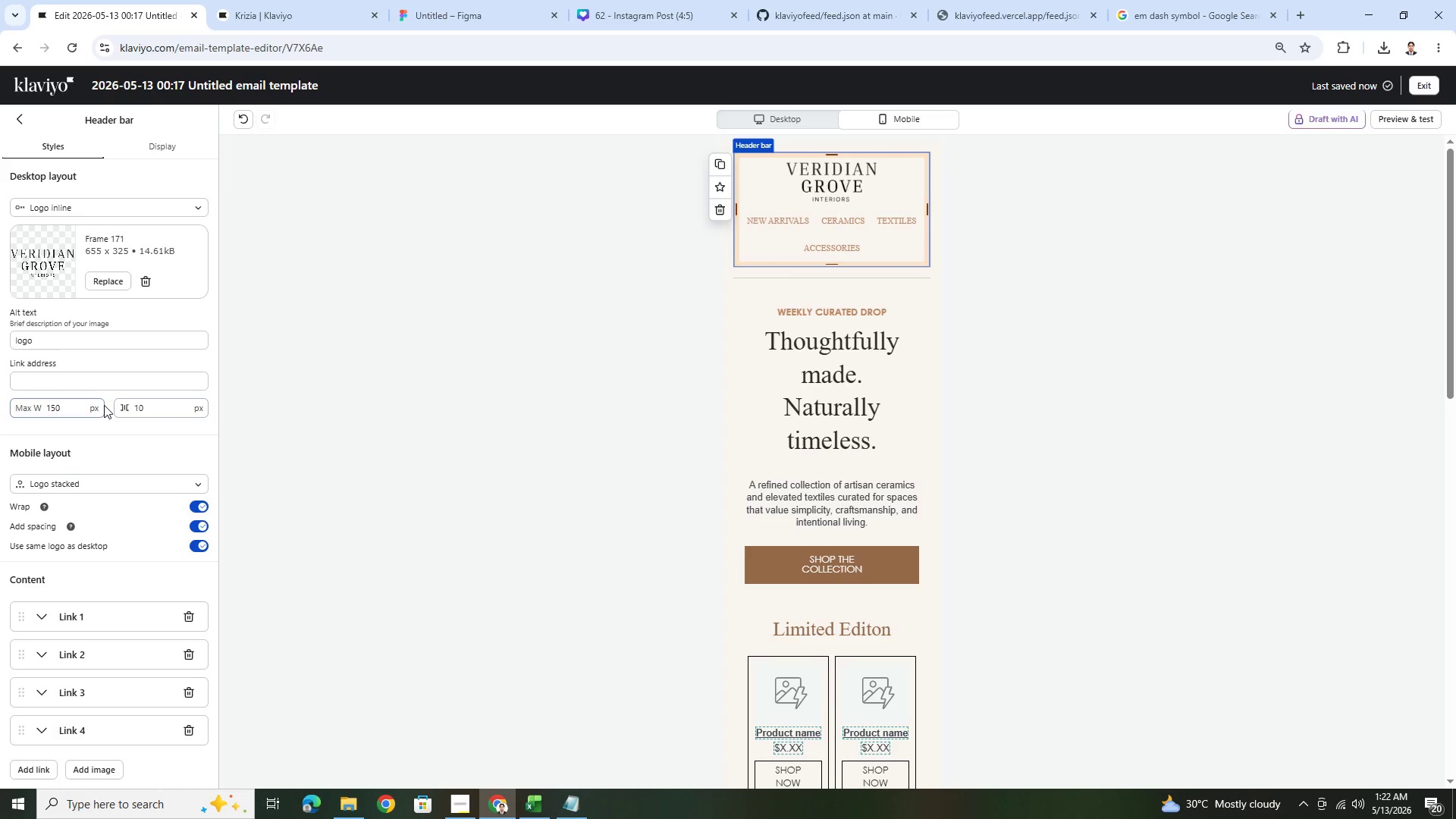 
wait(6.05)
 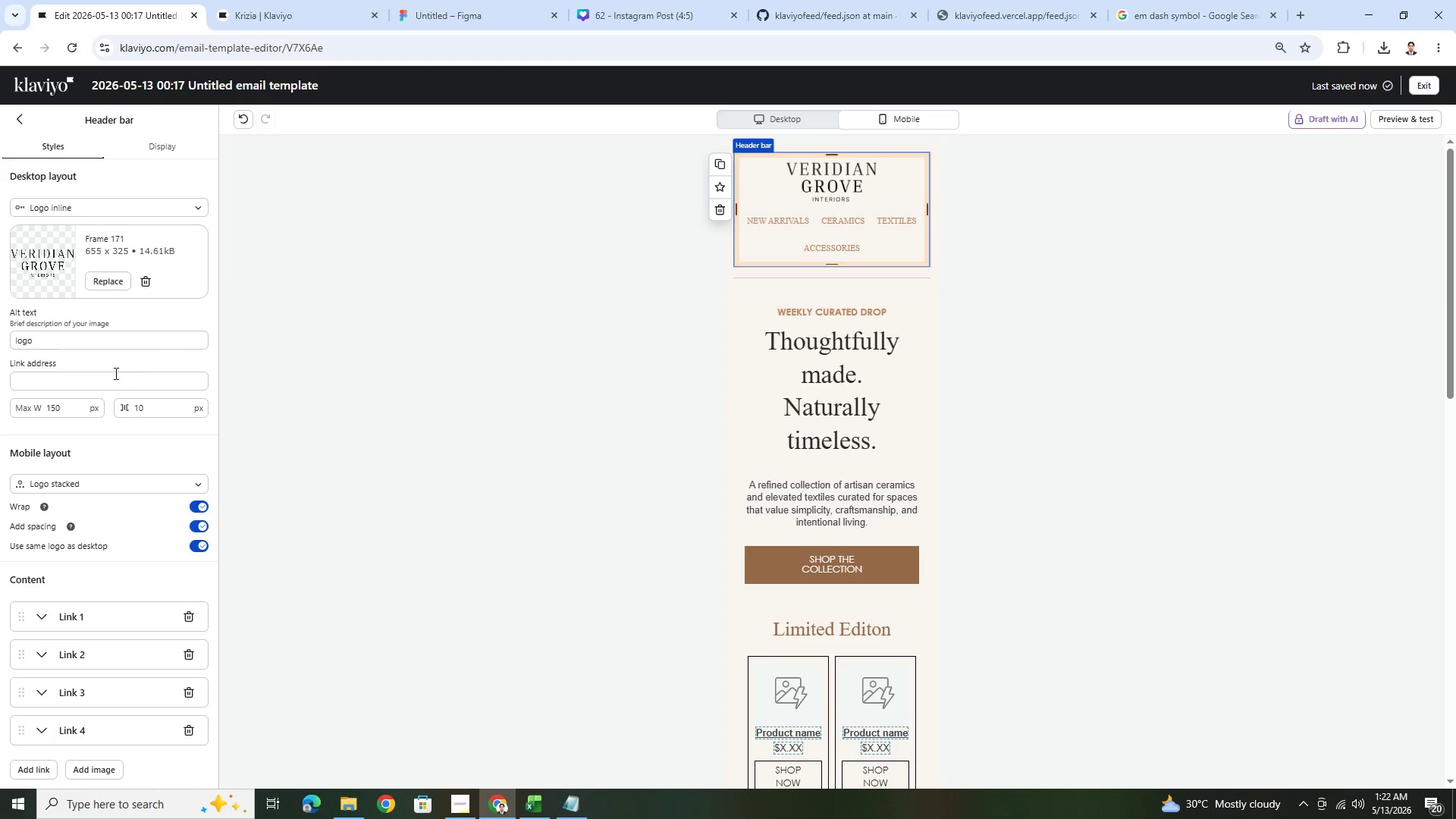 
double_click([157, 406])
 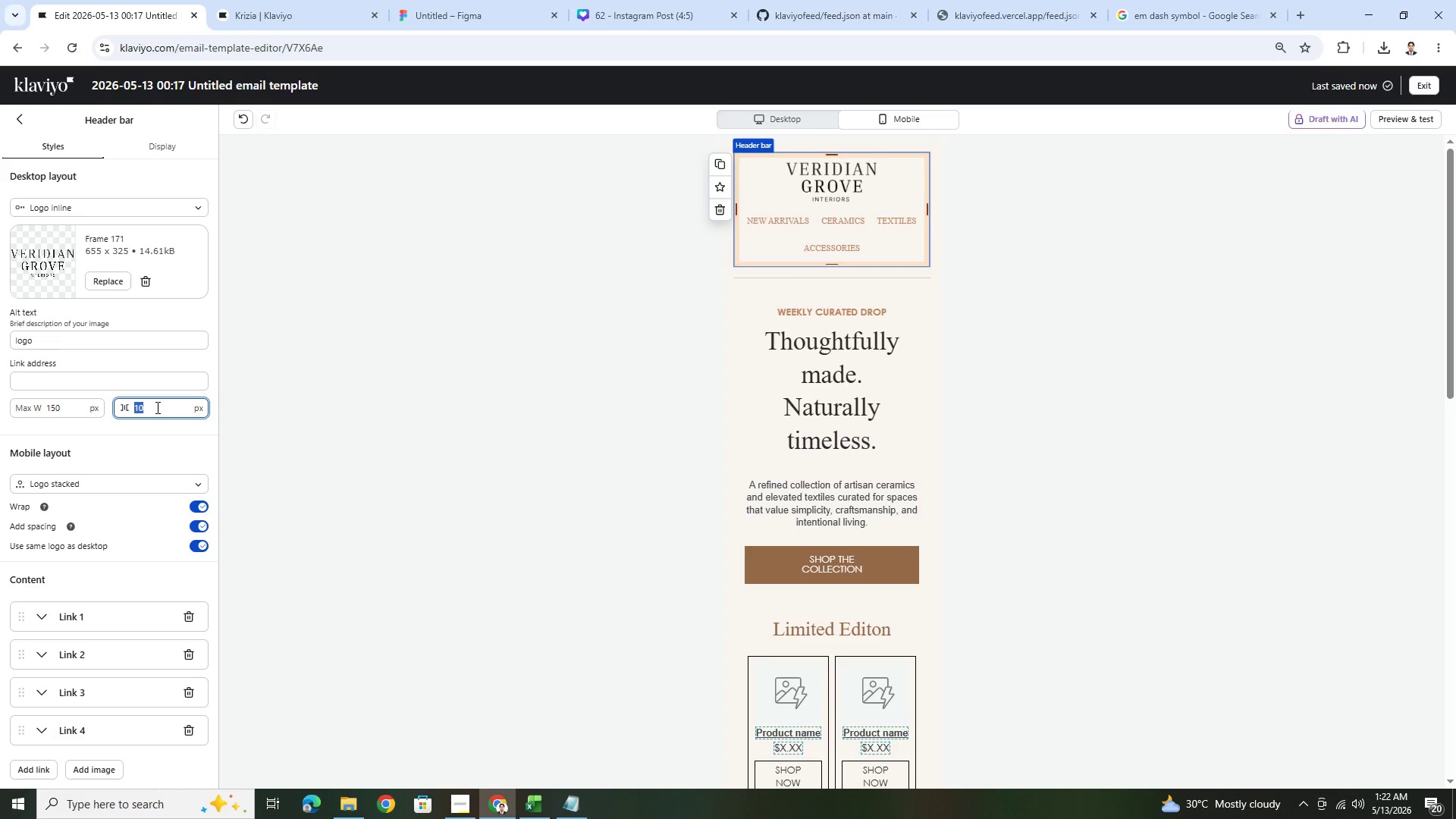 
key(Numpad5)
 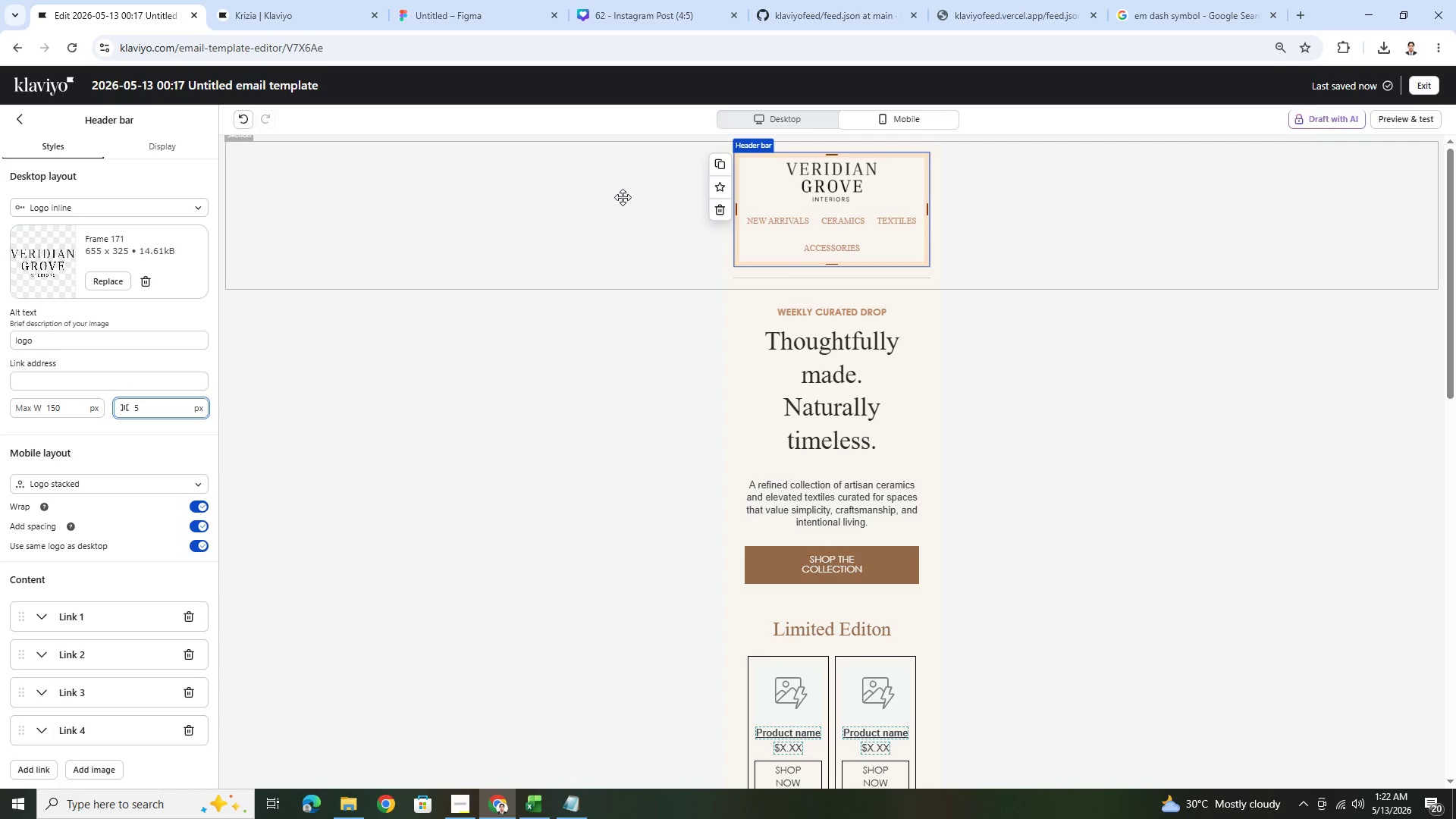 
left_click([747, 122])
 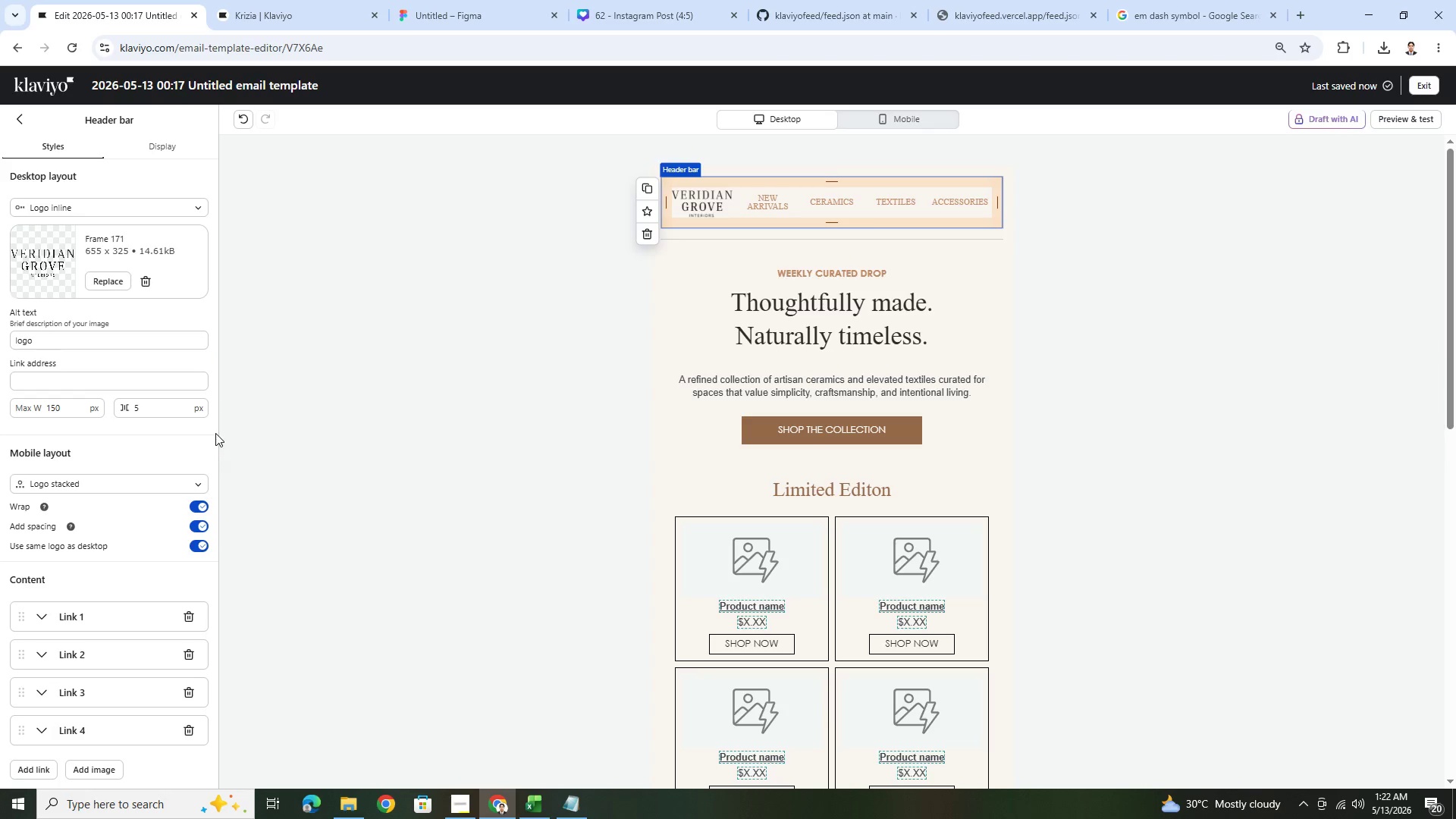 
double_click([165, 413])
 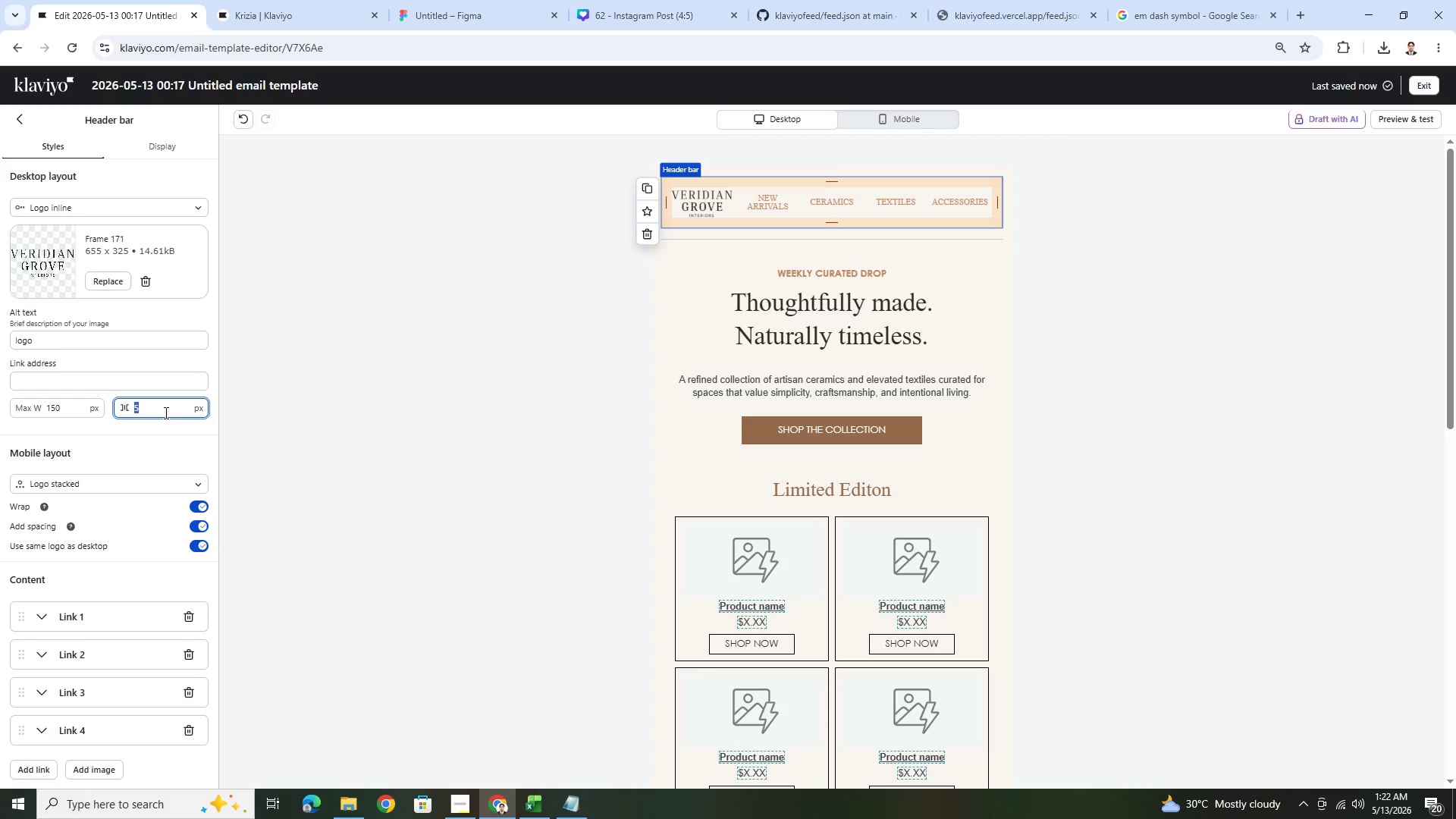 
key(Numpad1)
 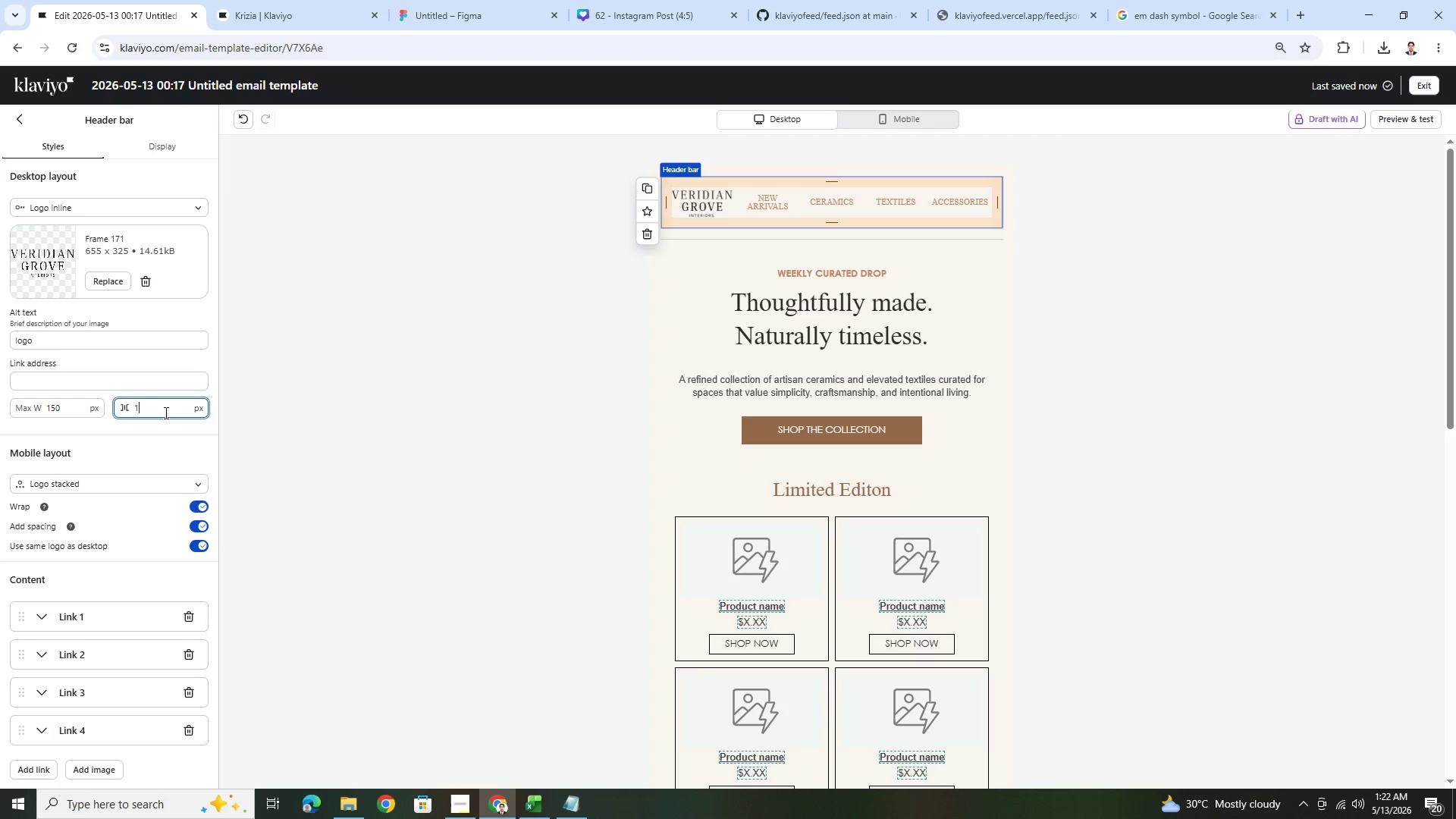 
key(Numpad0)
 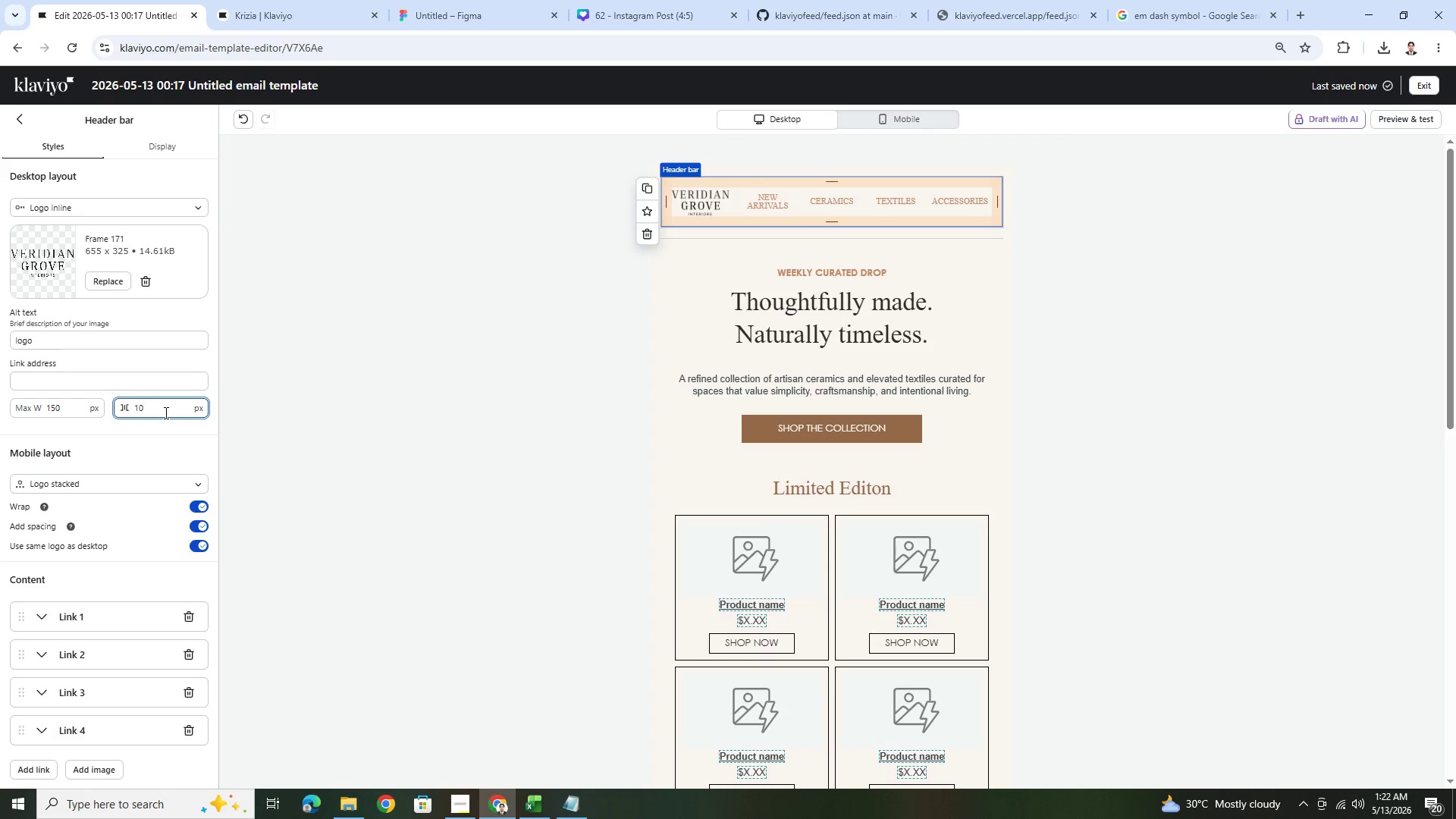 
key(Backspace)
 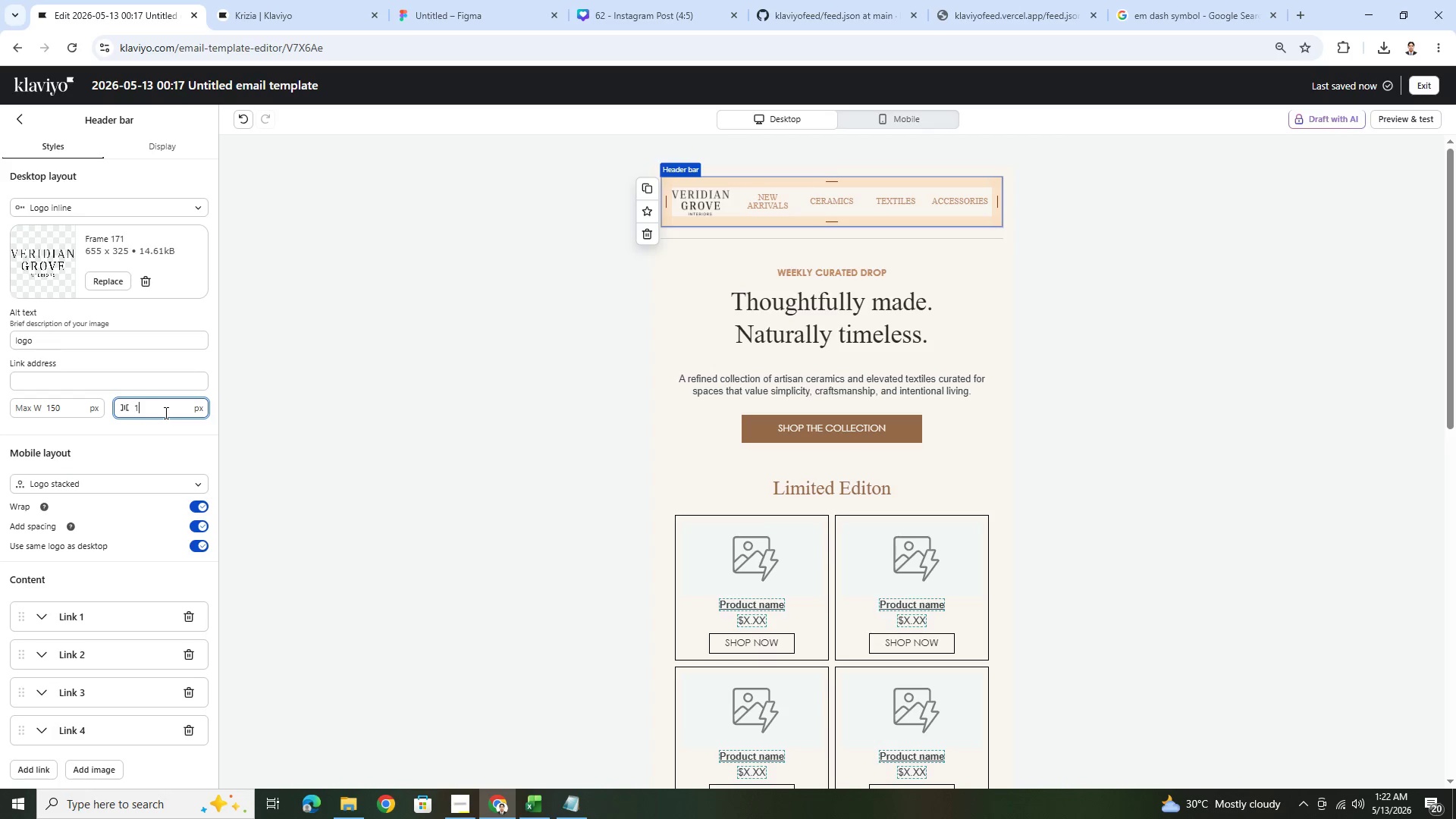 
key(Backspace)
 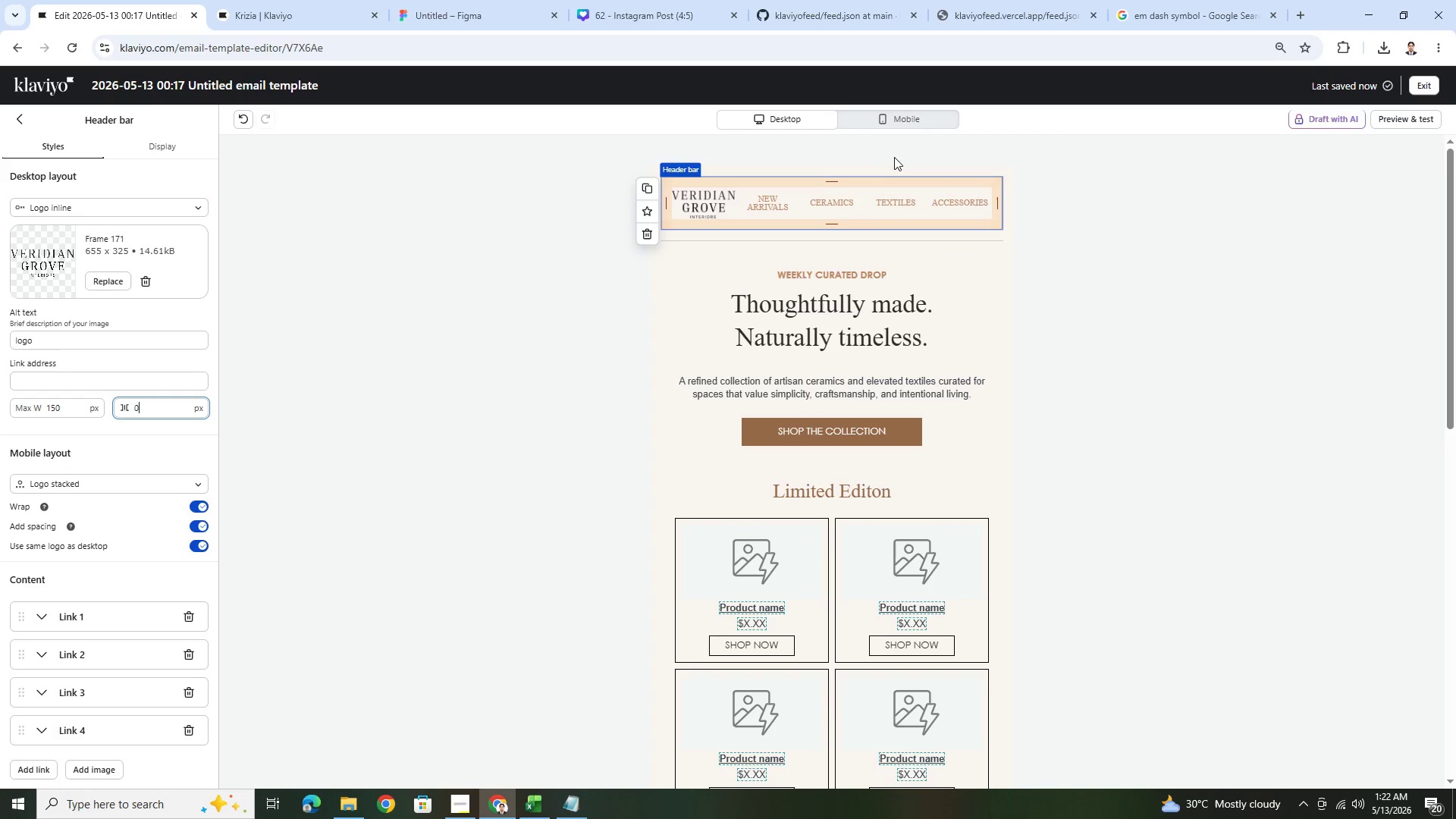 
left_click([922, 124])
 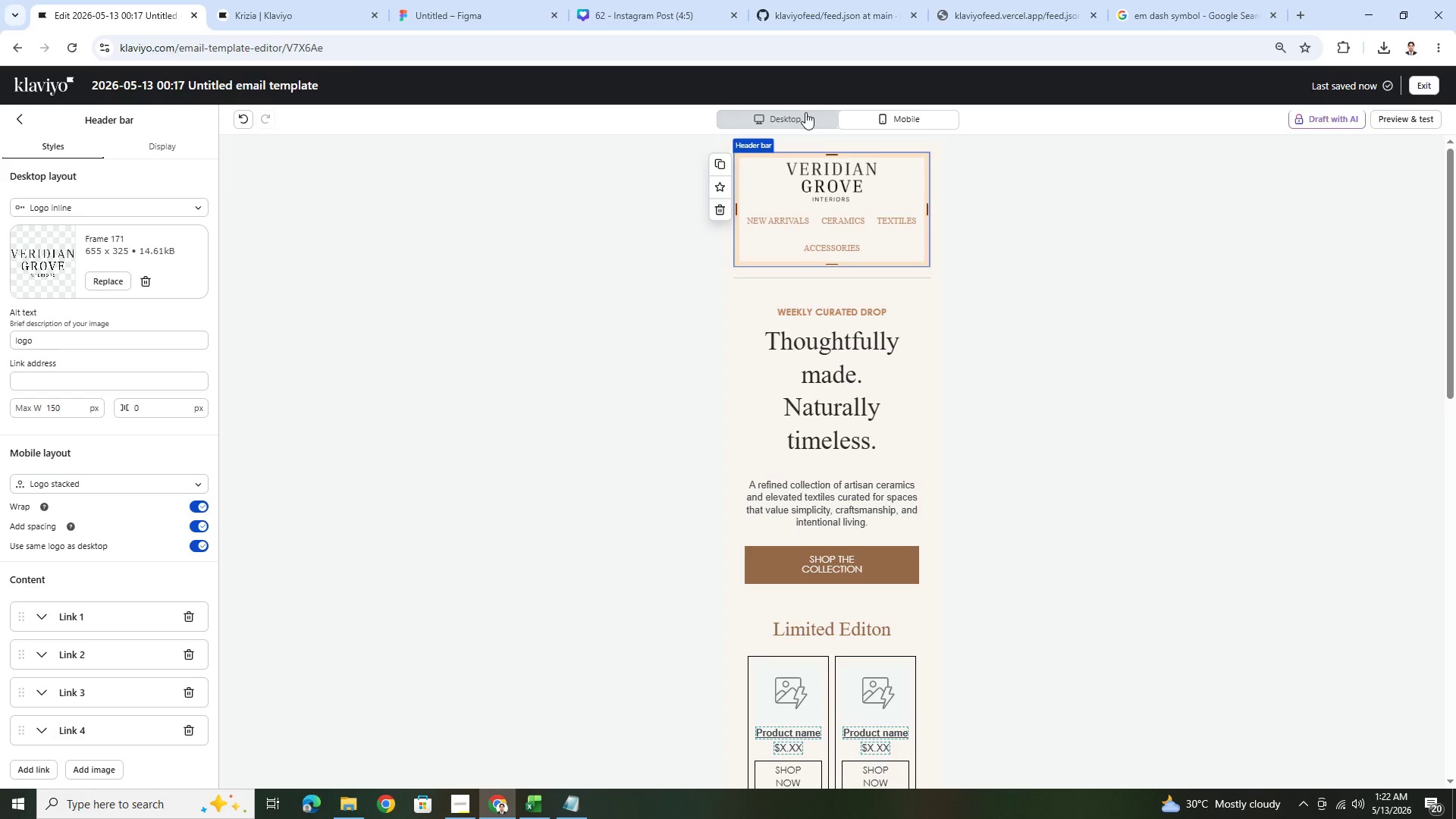 
left_click([805, 112])
 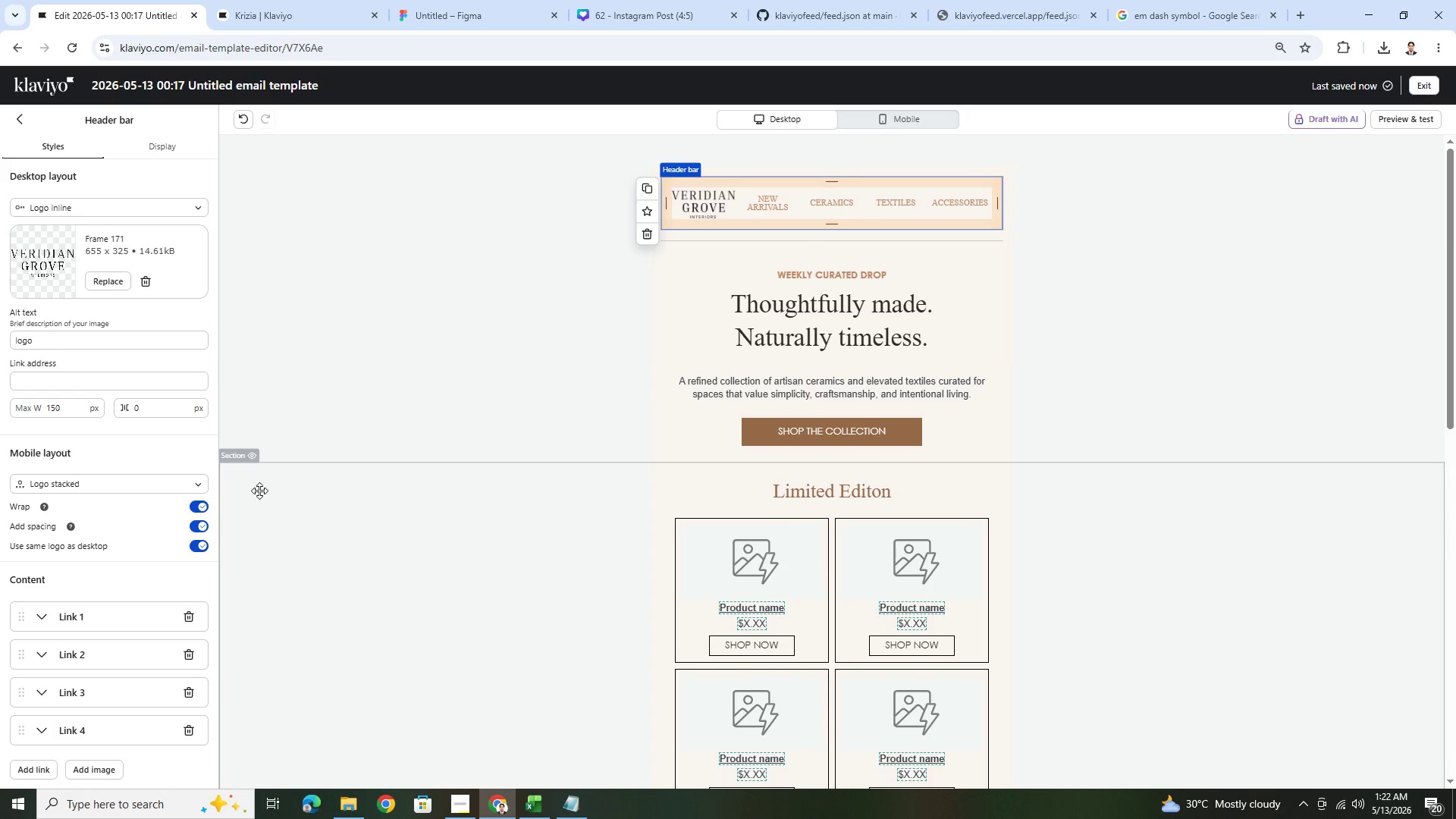 
scroll: coordinate [42, 569], scroll_direction: down, amount: 5.0
 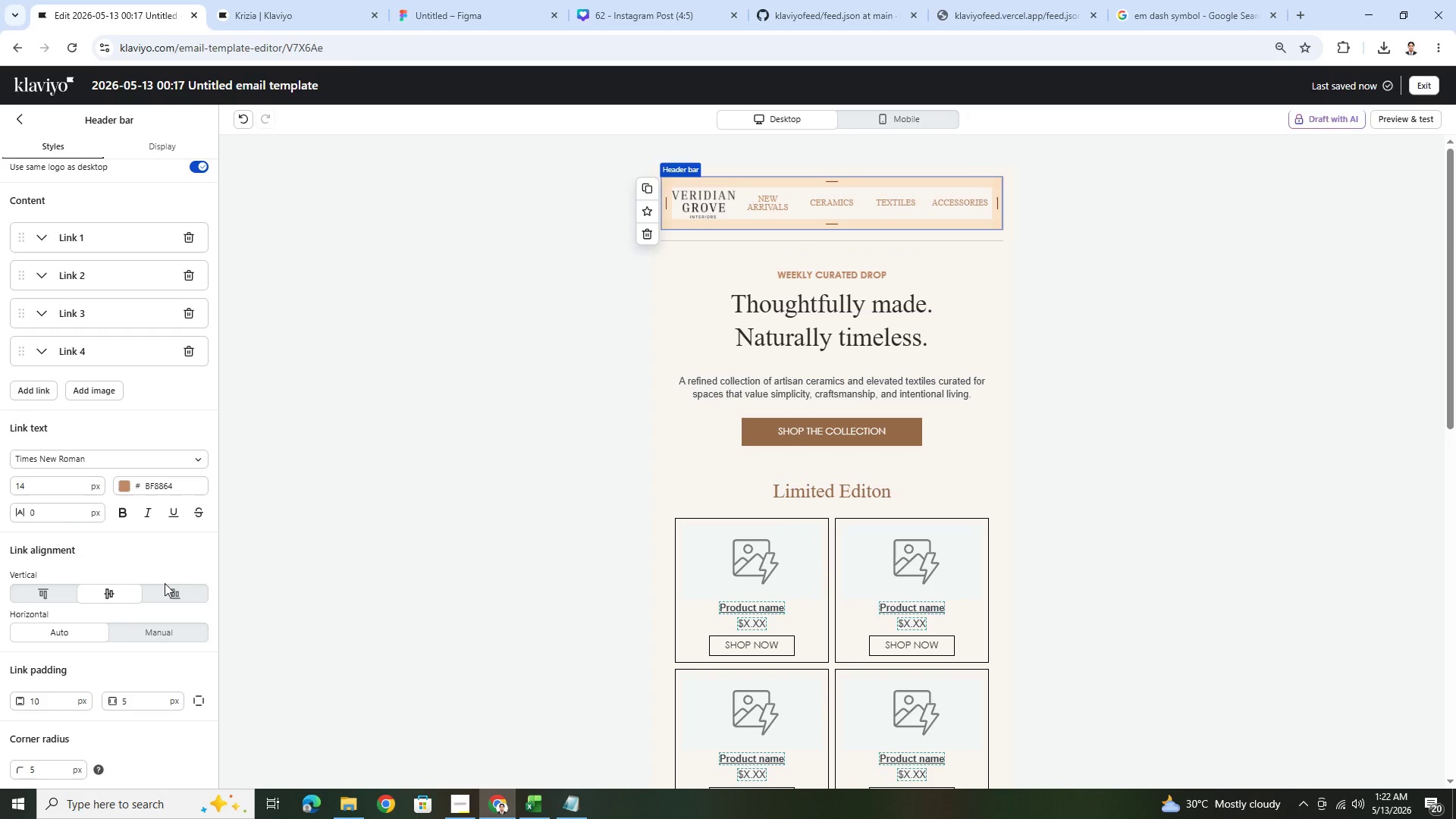 
wait(5.74)
 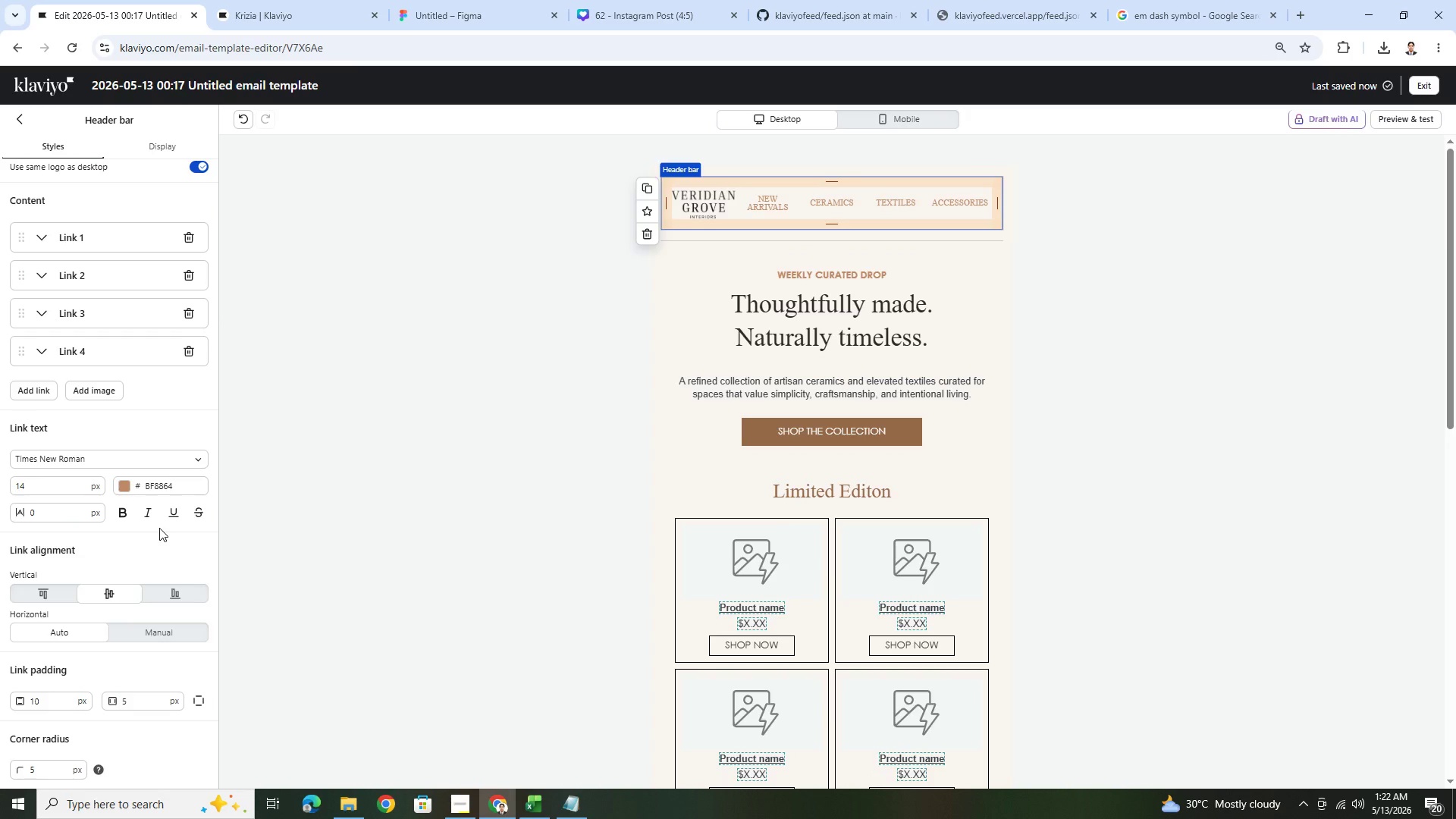 
left_click([871, 115])
 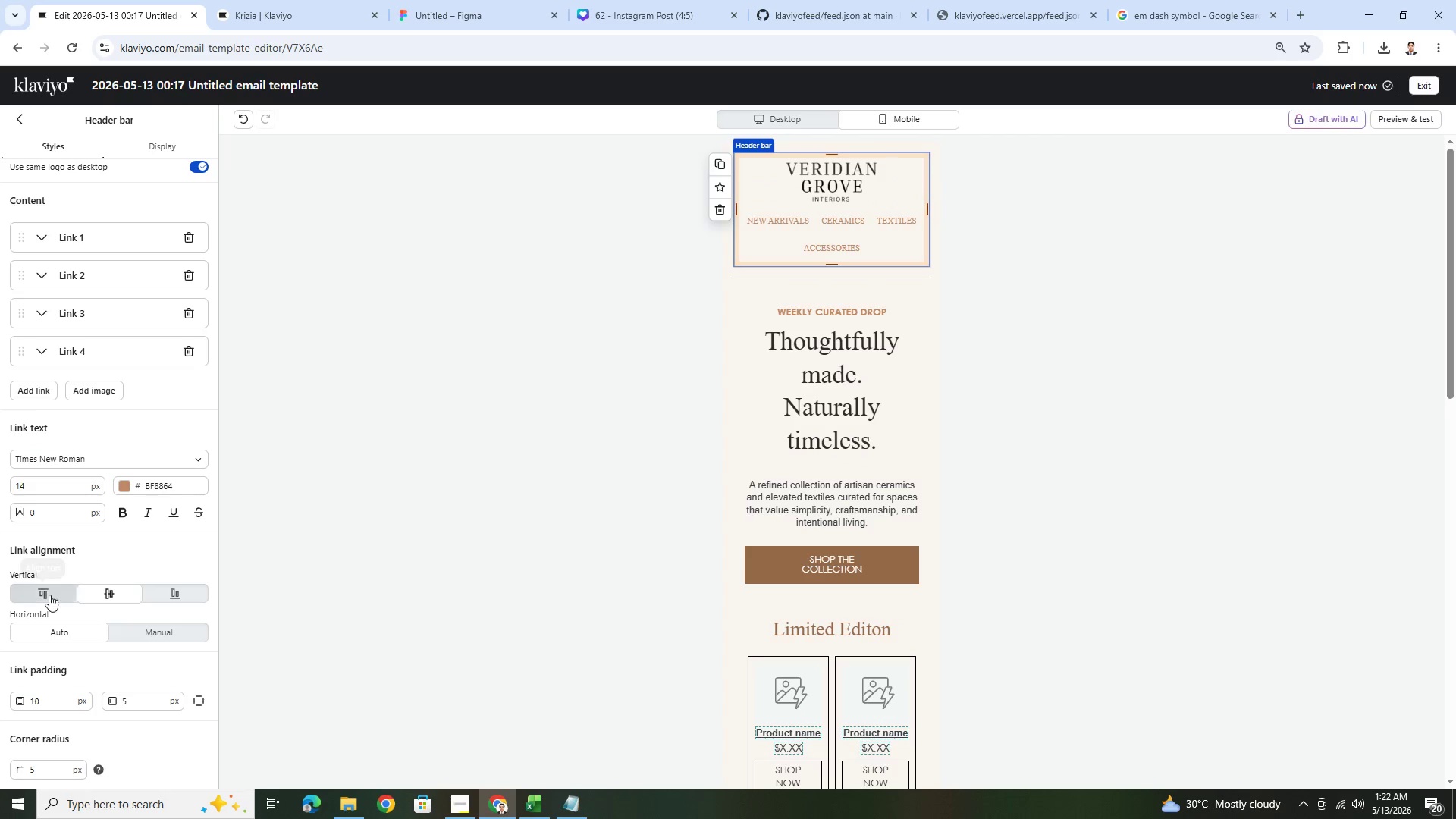 
left_click([50, 595])
 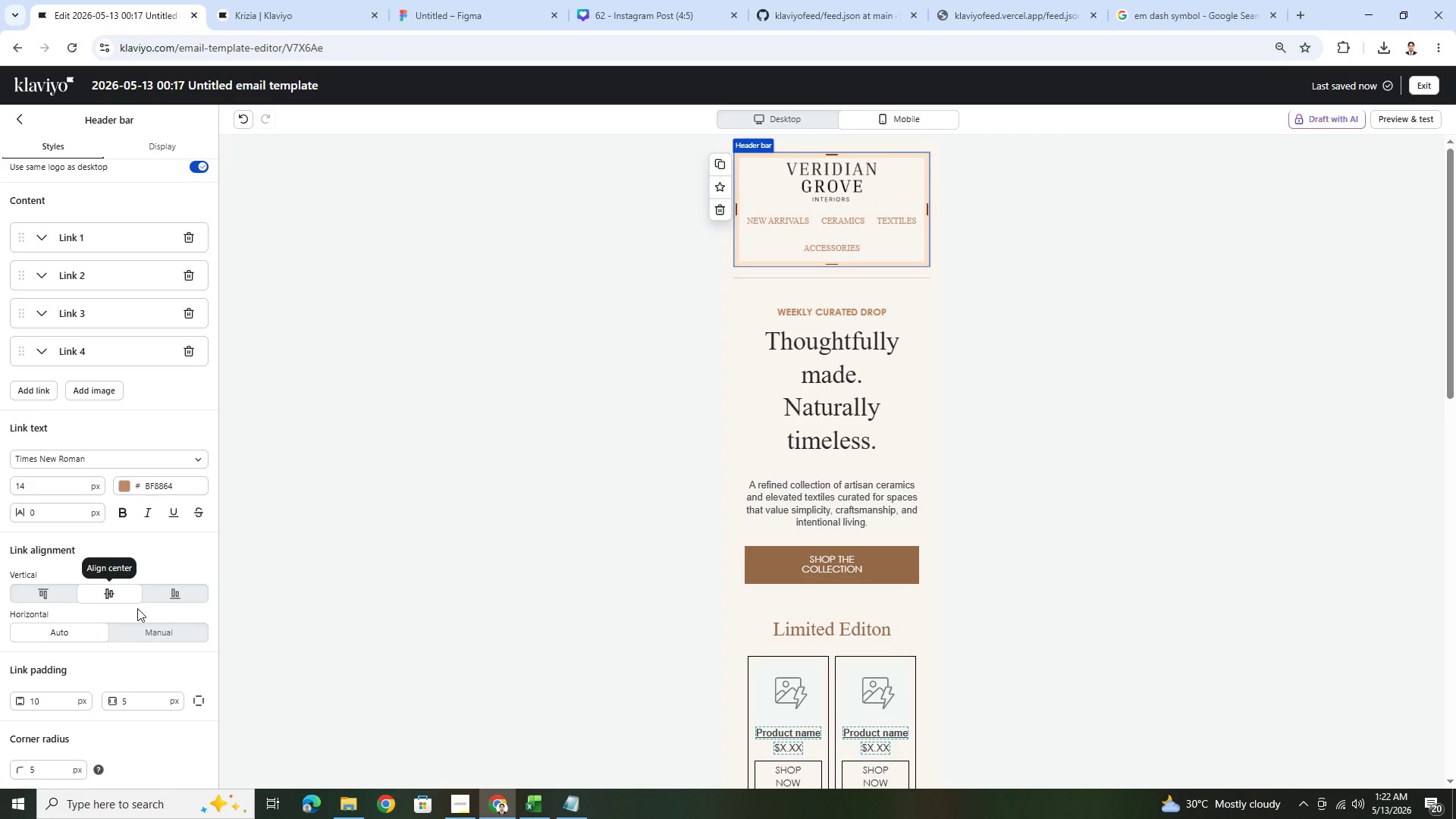 
scroll: coordinate [150, 654], scroll_direction: down, amount: 2.0
 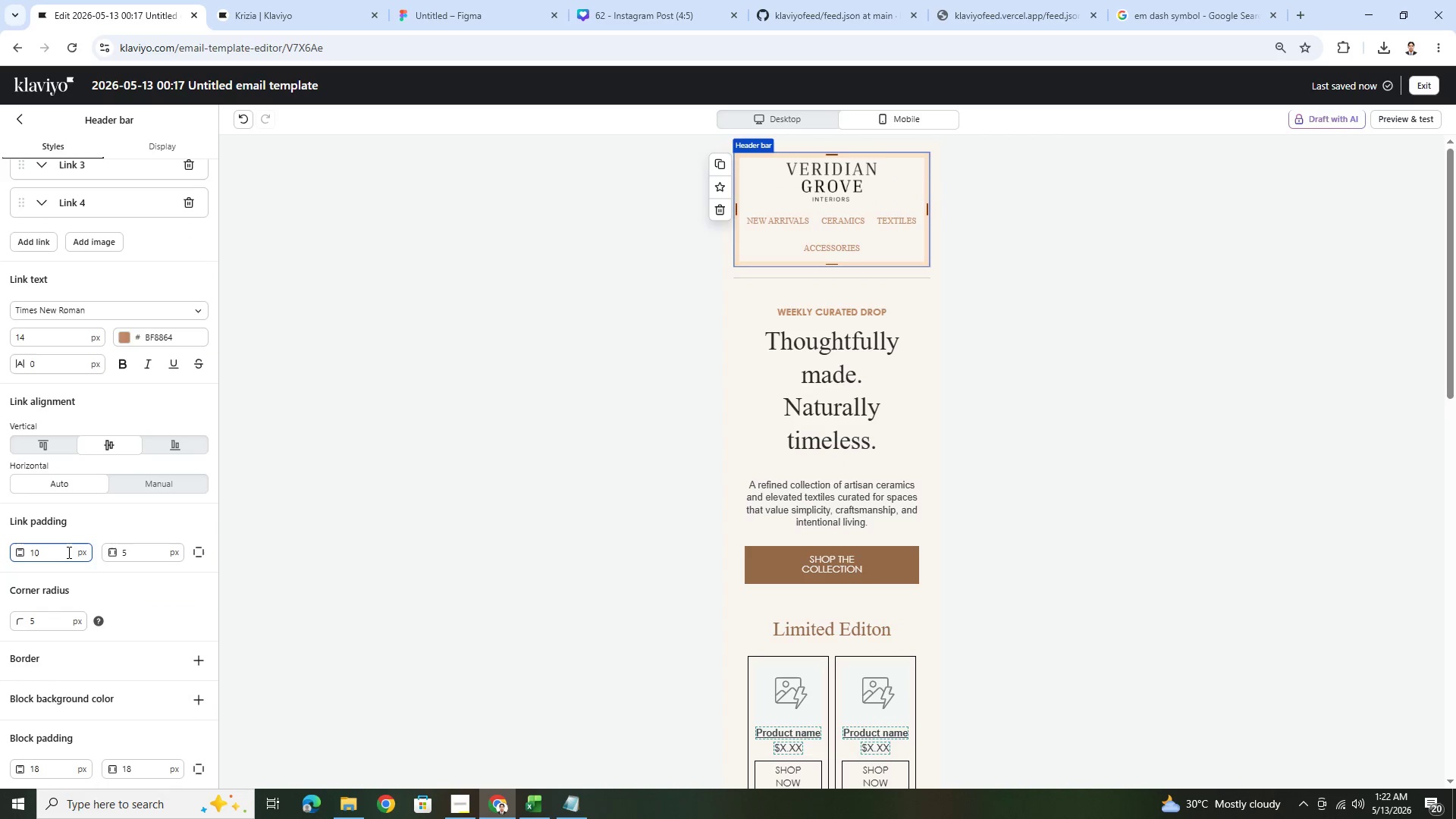 
double_click([67, 552])
 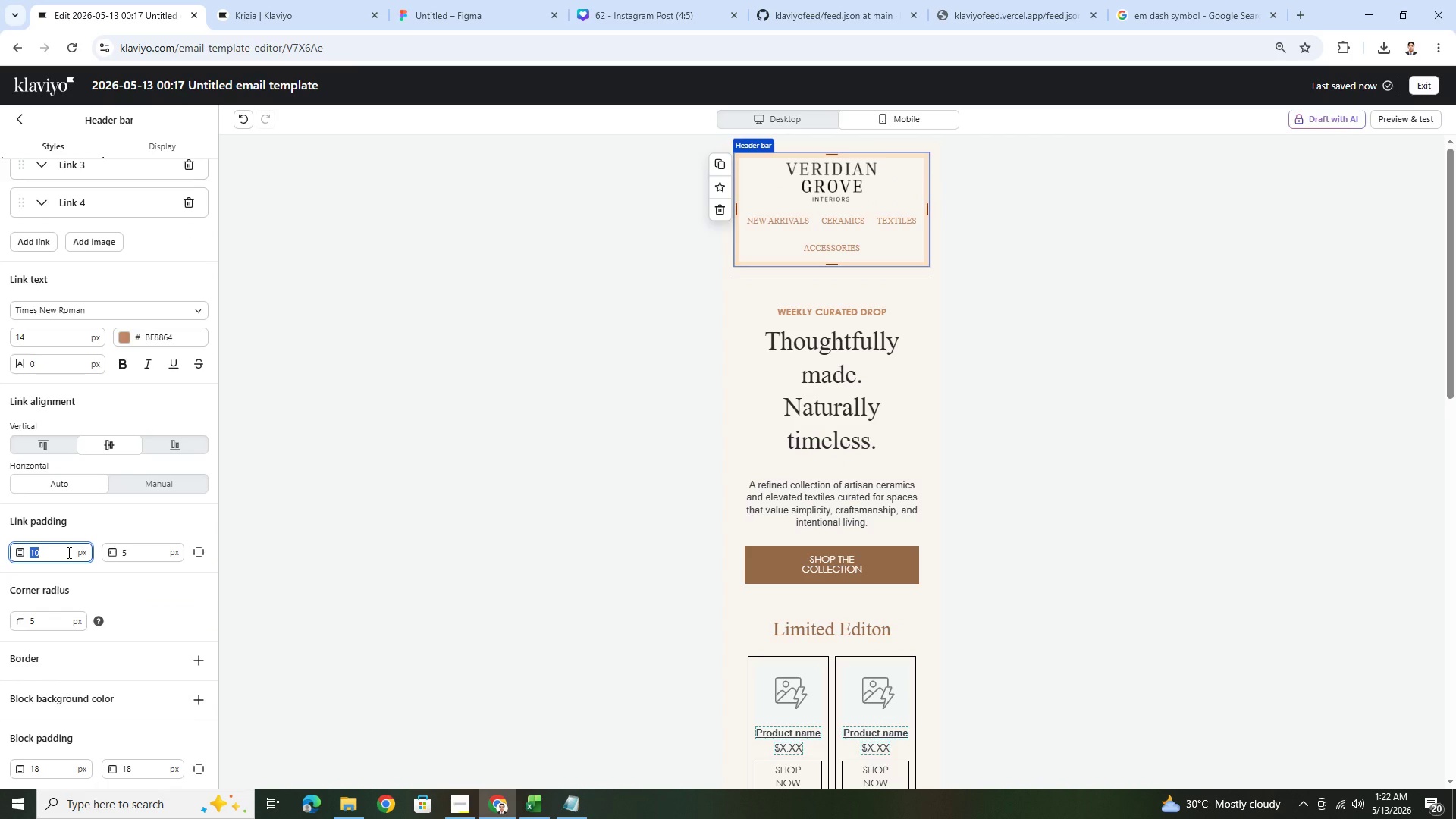 
key(Numpad0)
 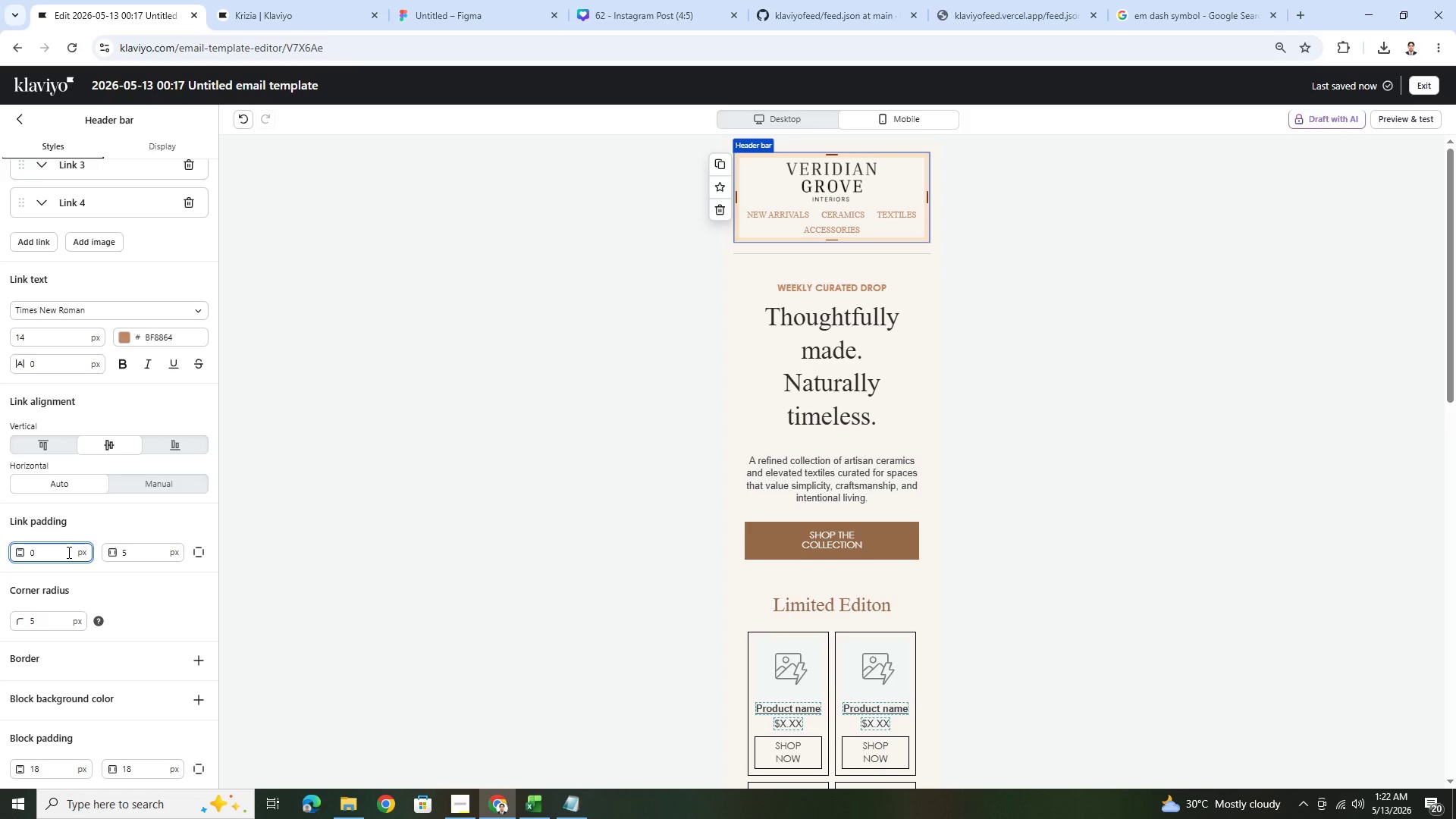 
key(Numpad2)
 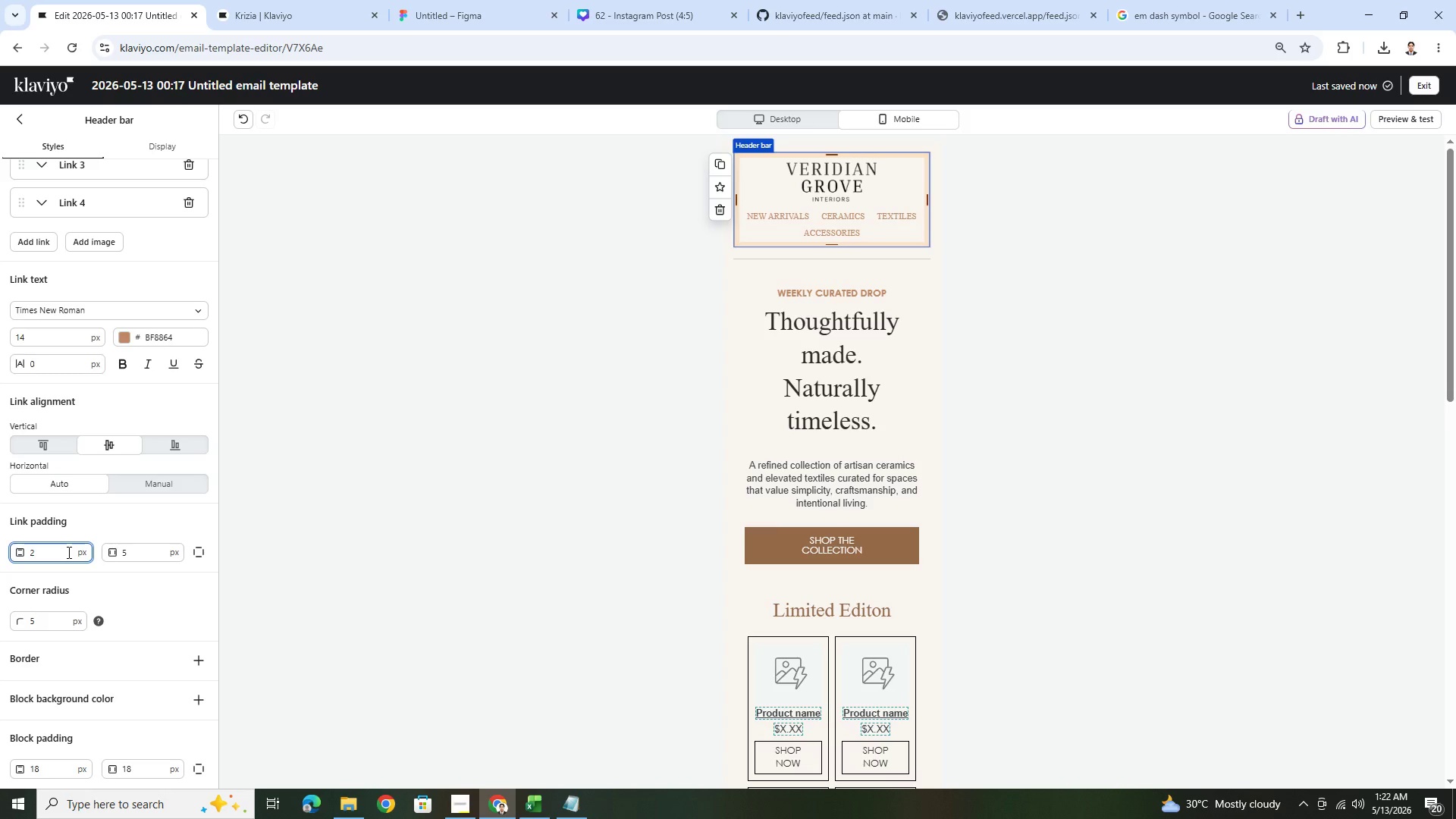 
key(Backspace)
 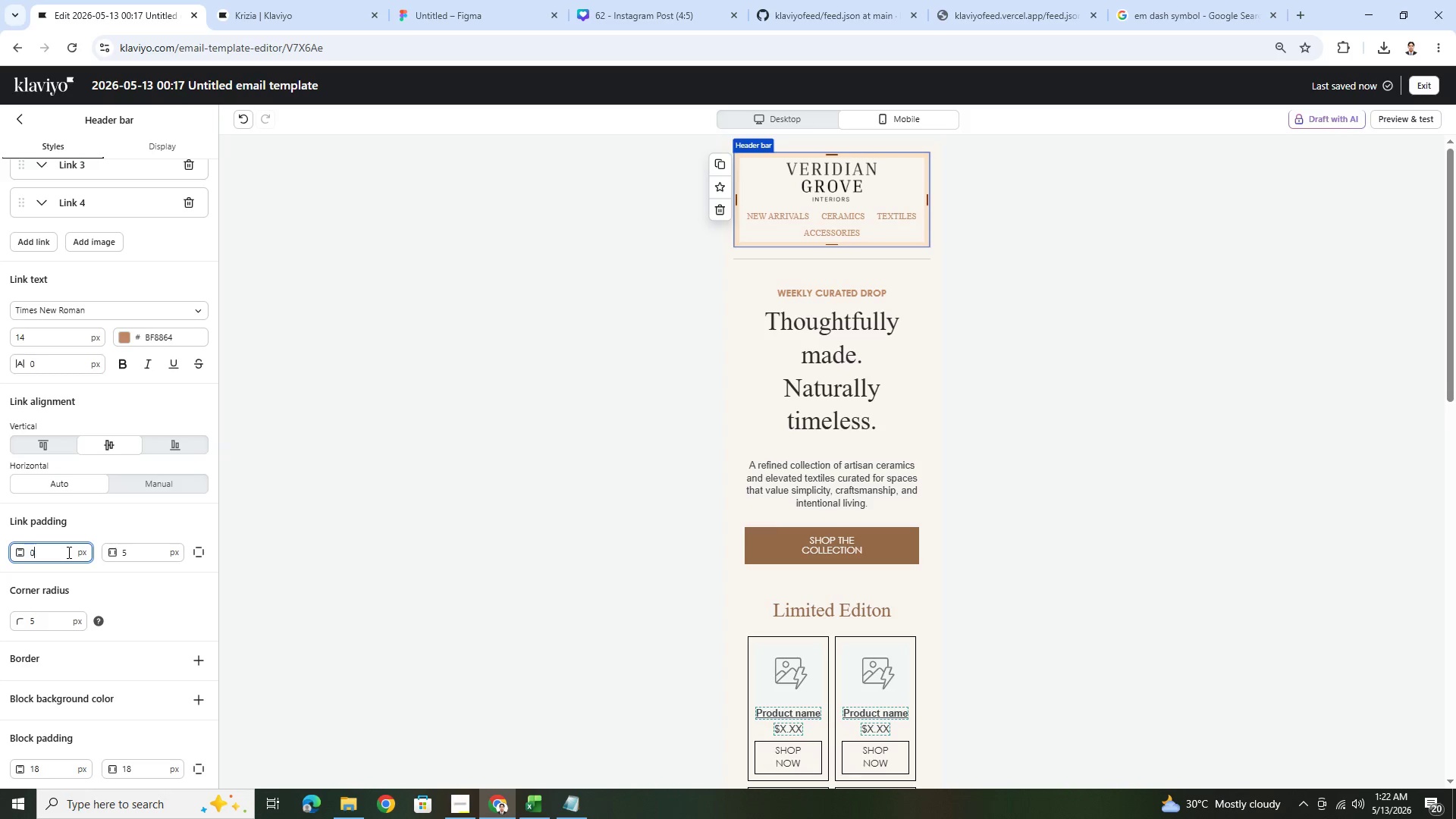 
key(Numpad5)
 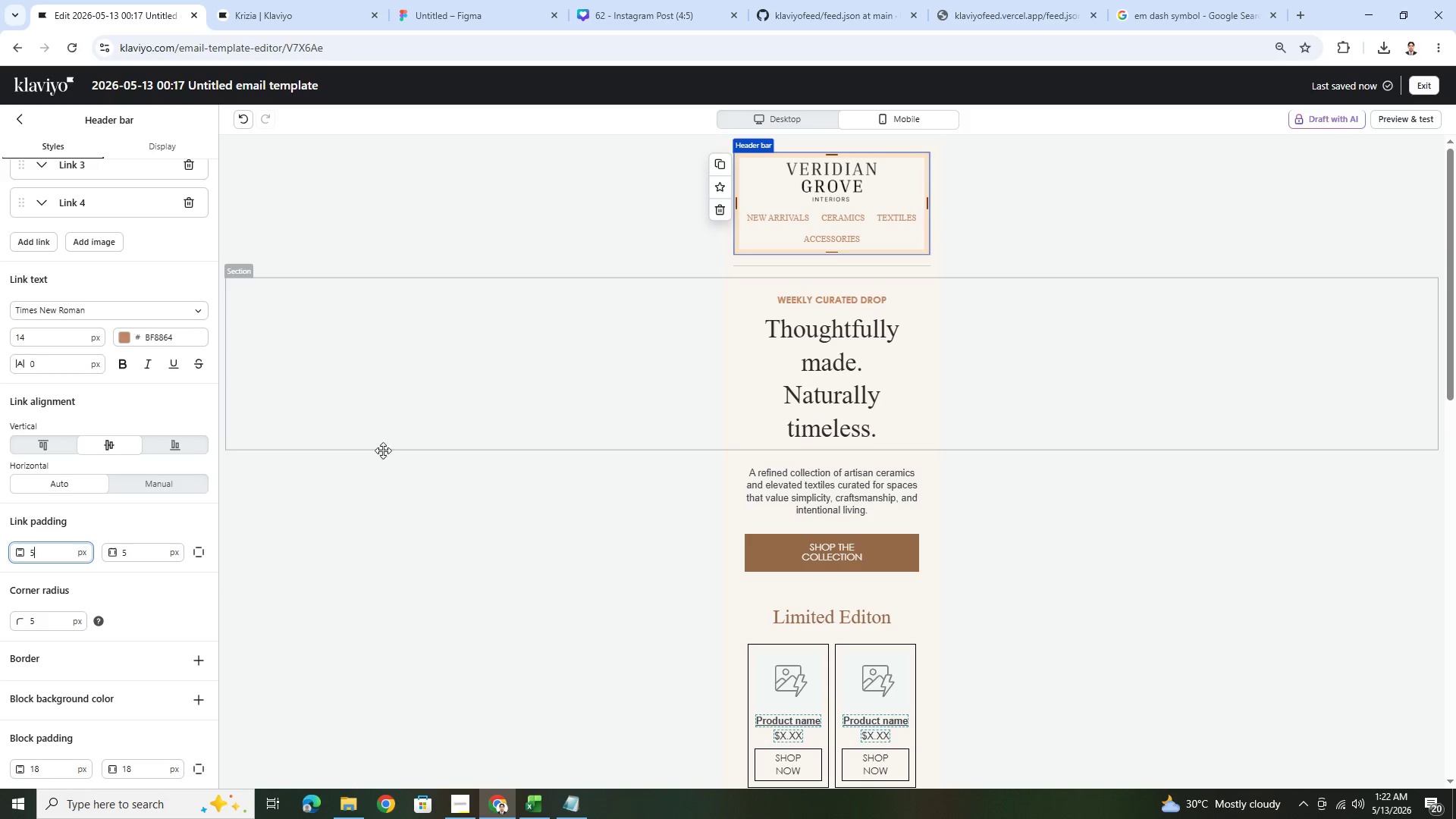 
key(Backspace)
 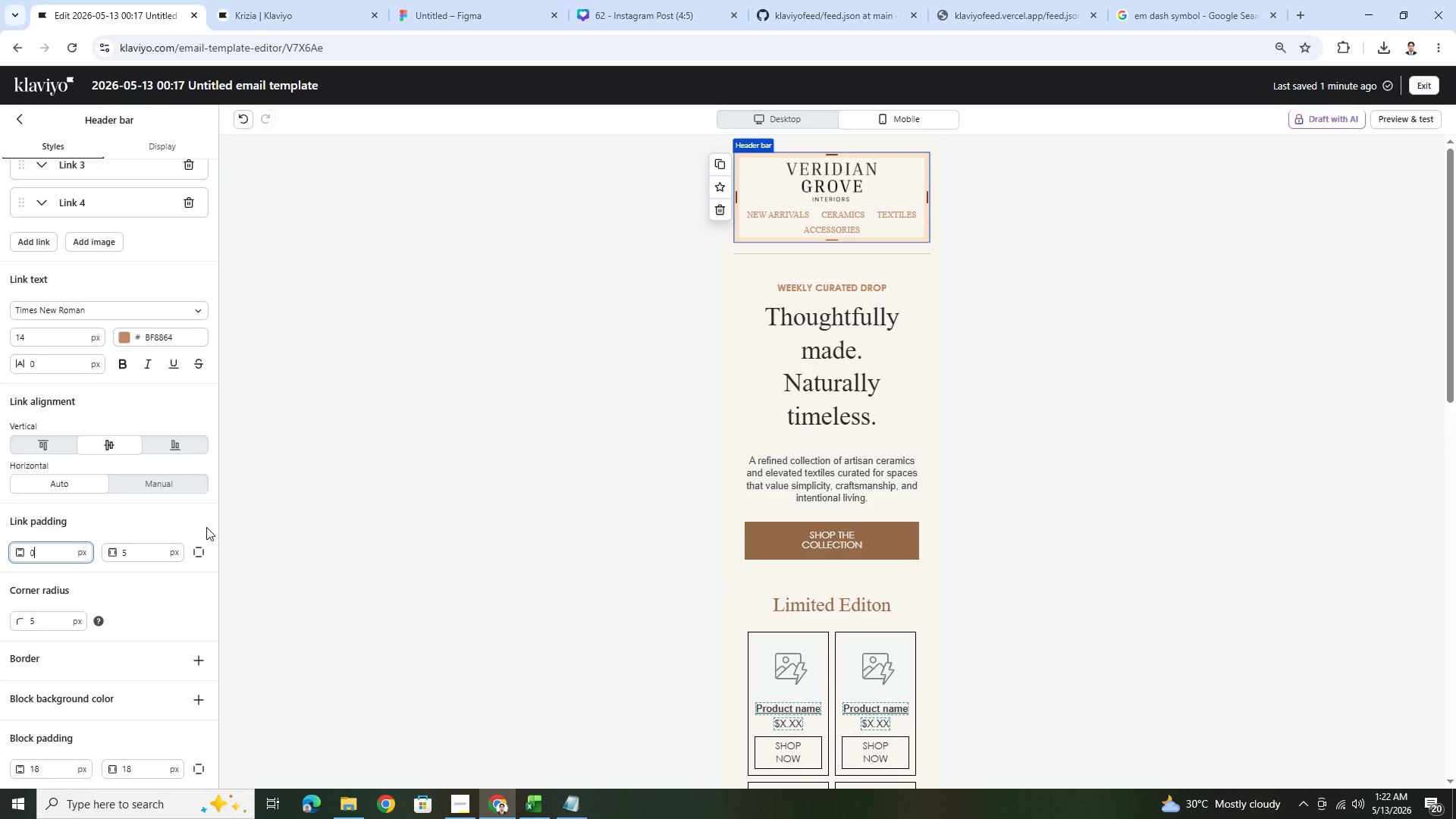 
key(Numpad2)
 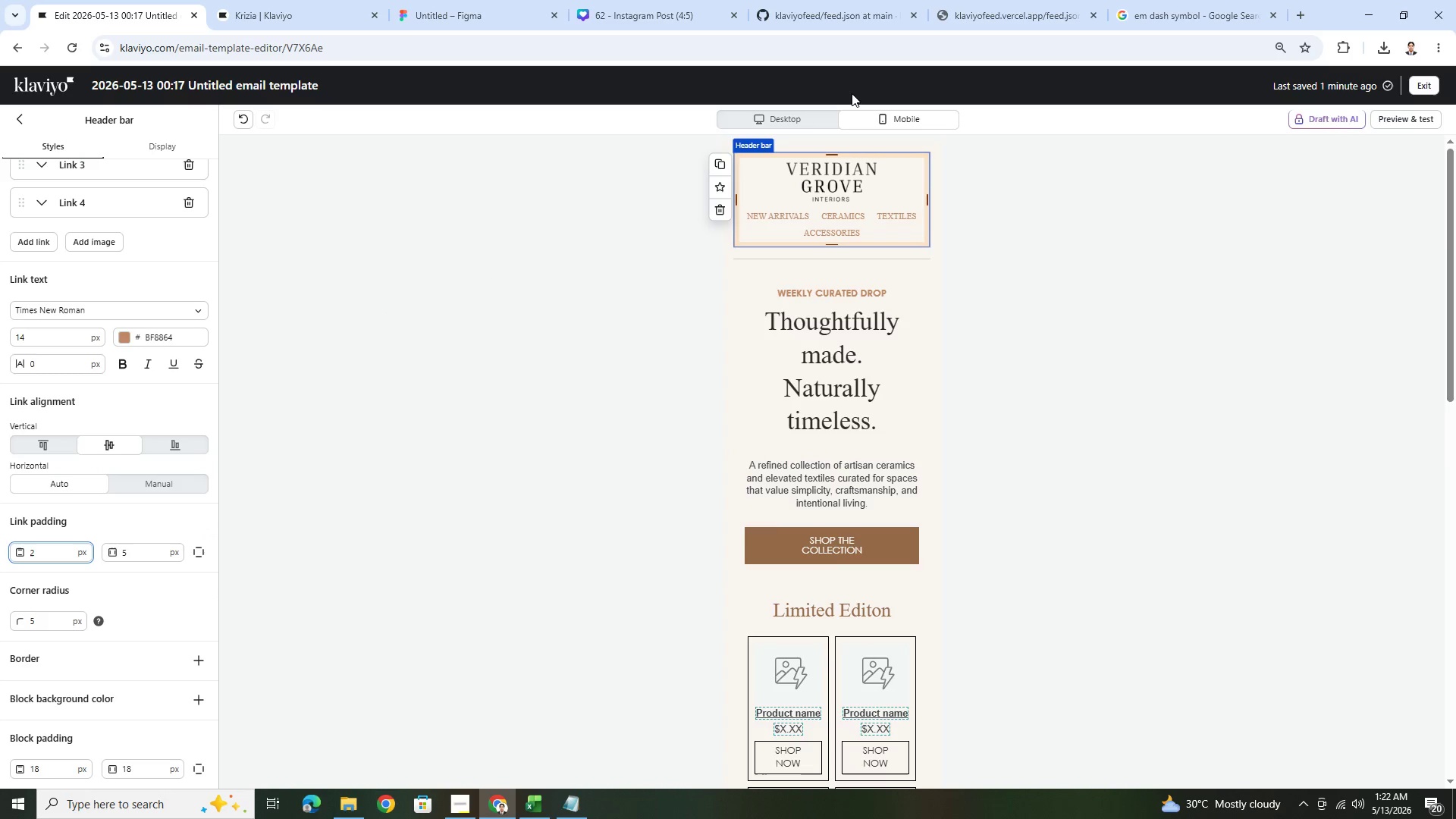 
left_click([816, 125])
 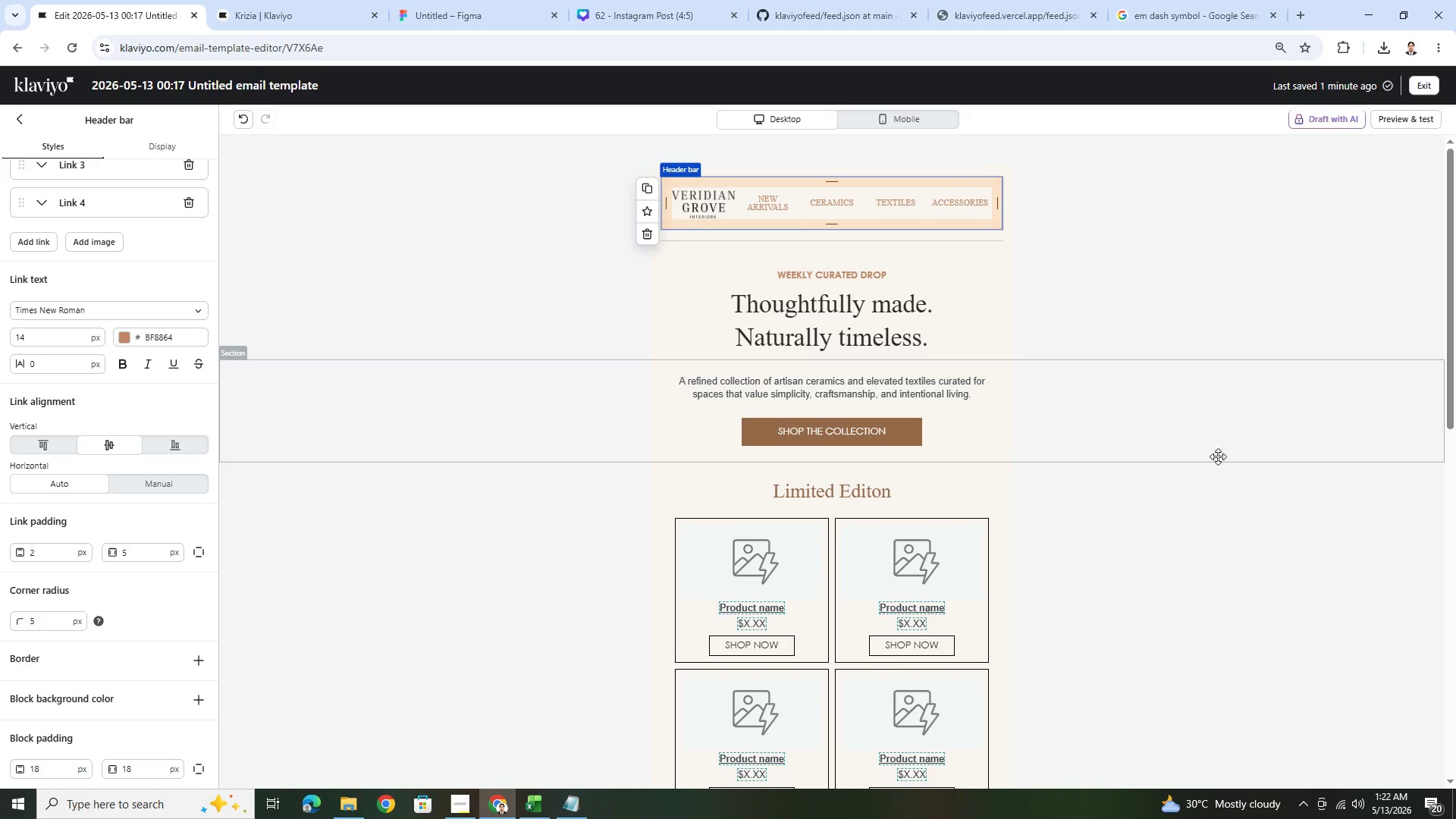 
left_click([1197, 483])
 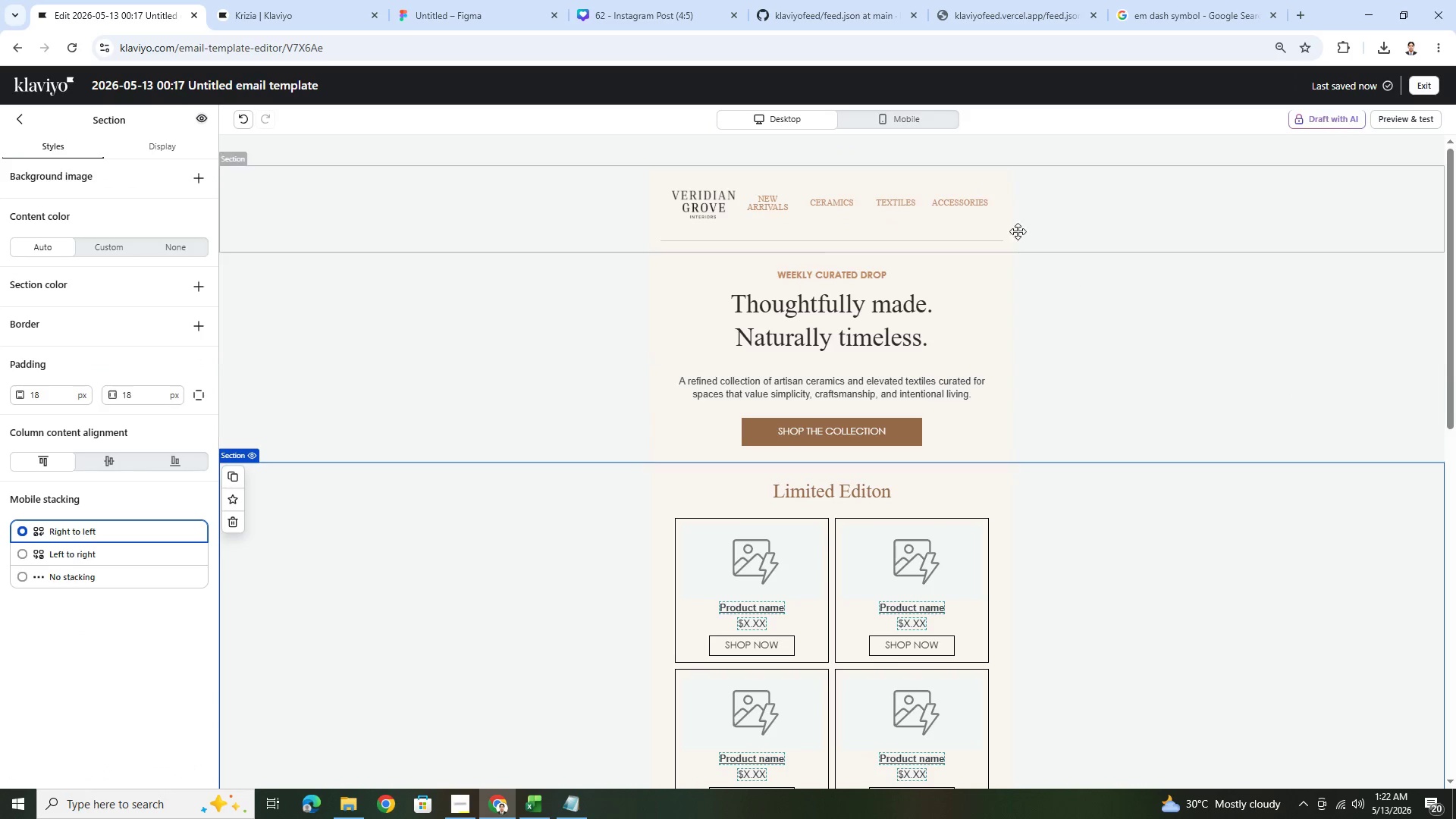 
left_click([922, 122])
 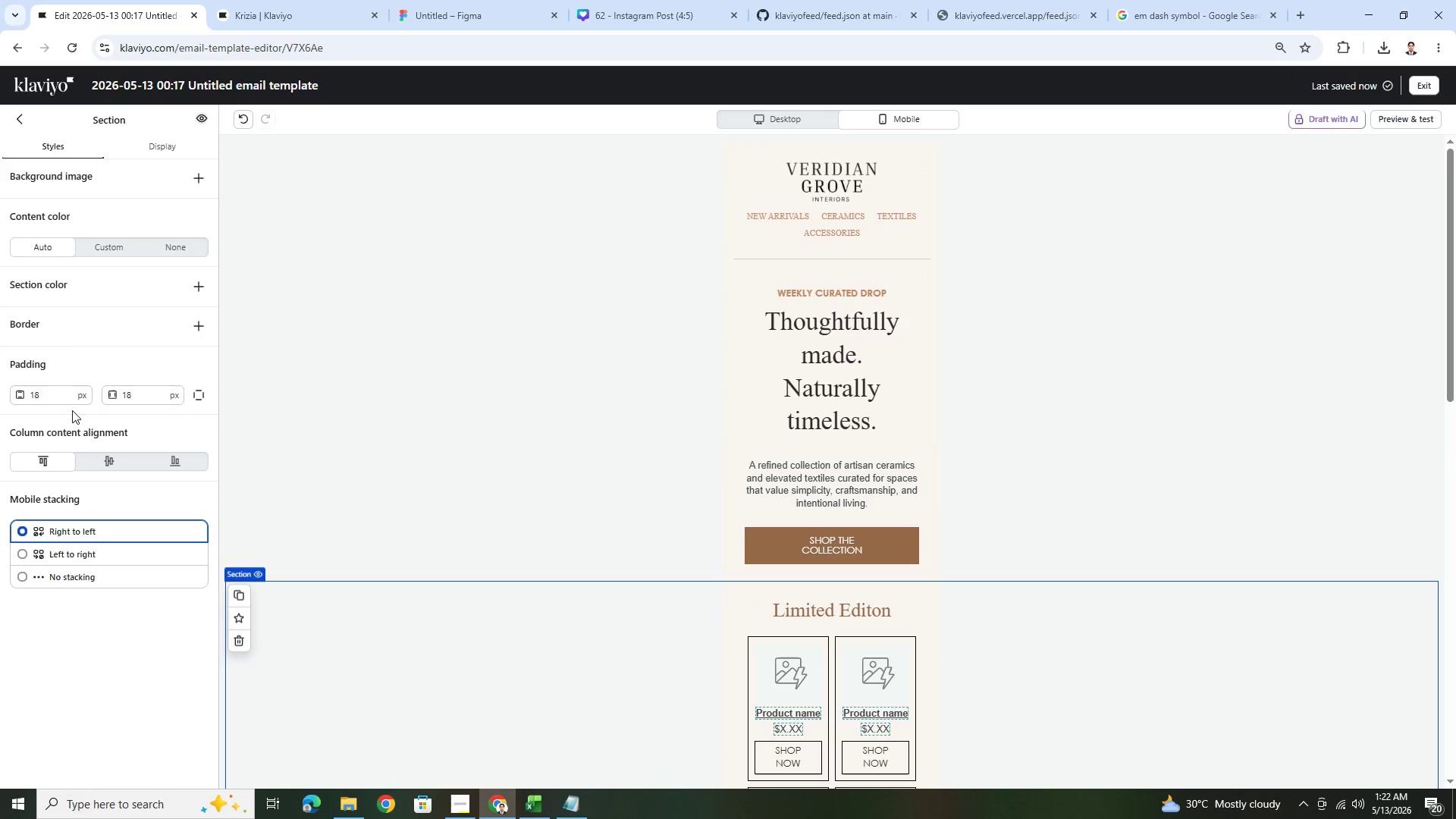 
left_click([14, 122])
 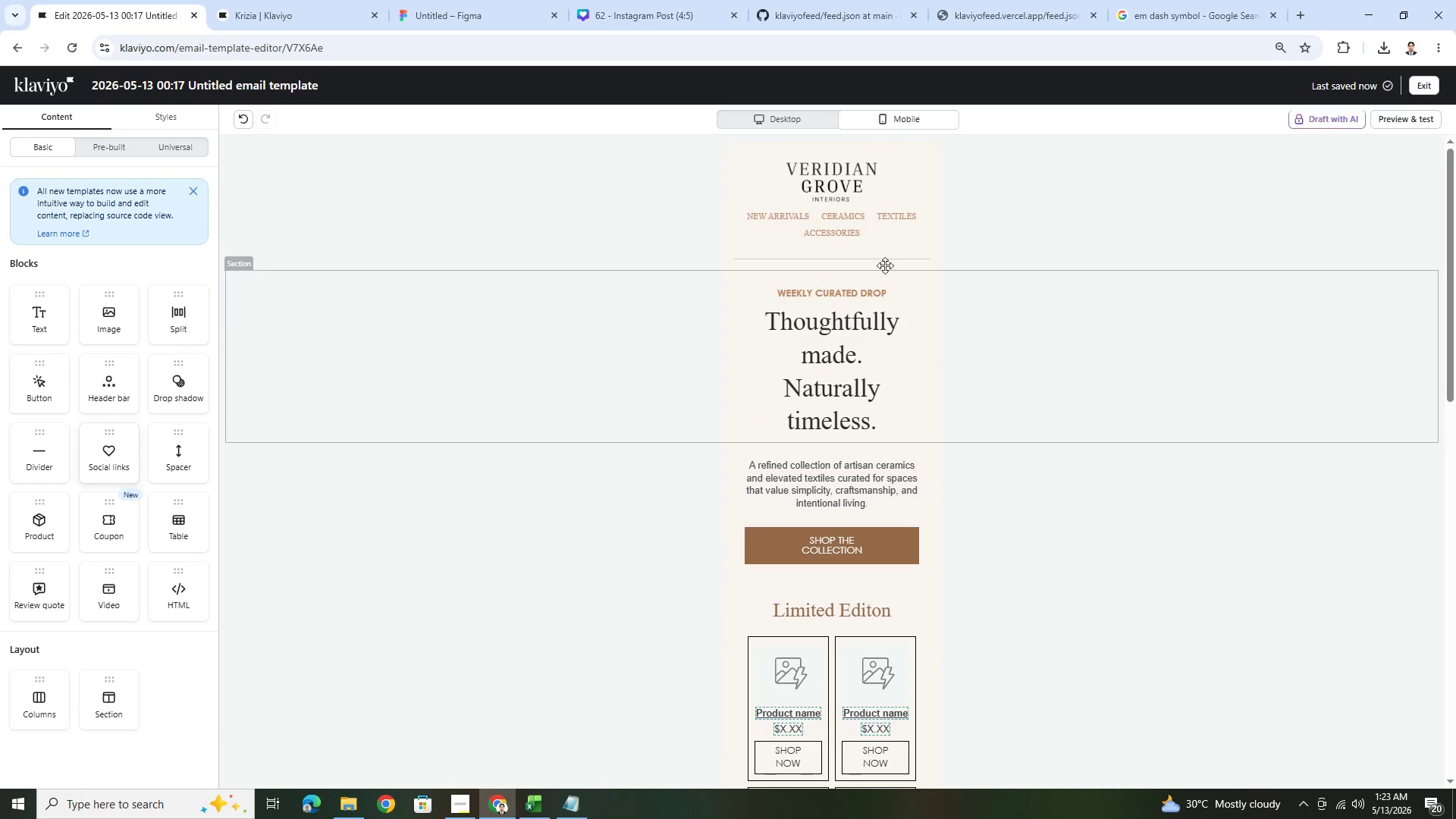 
left_click([800, 214])
 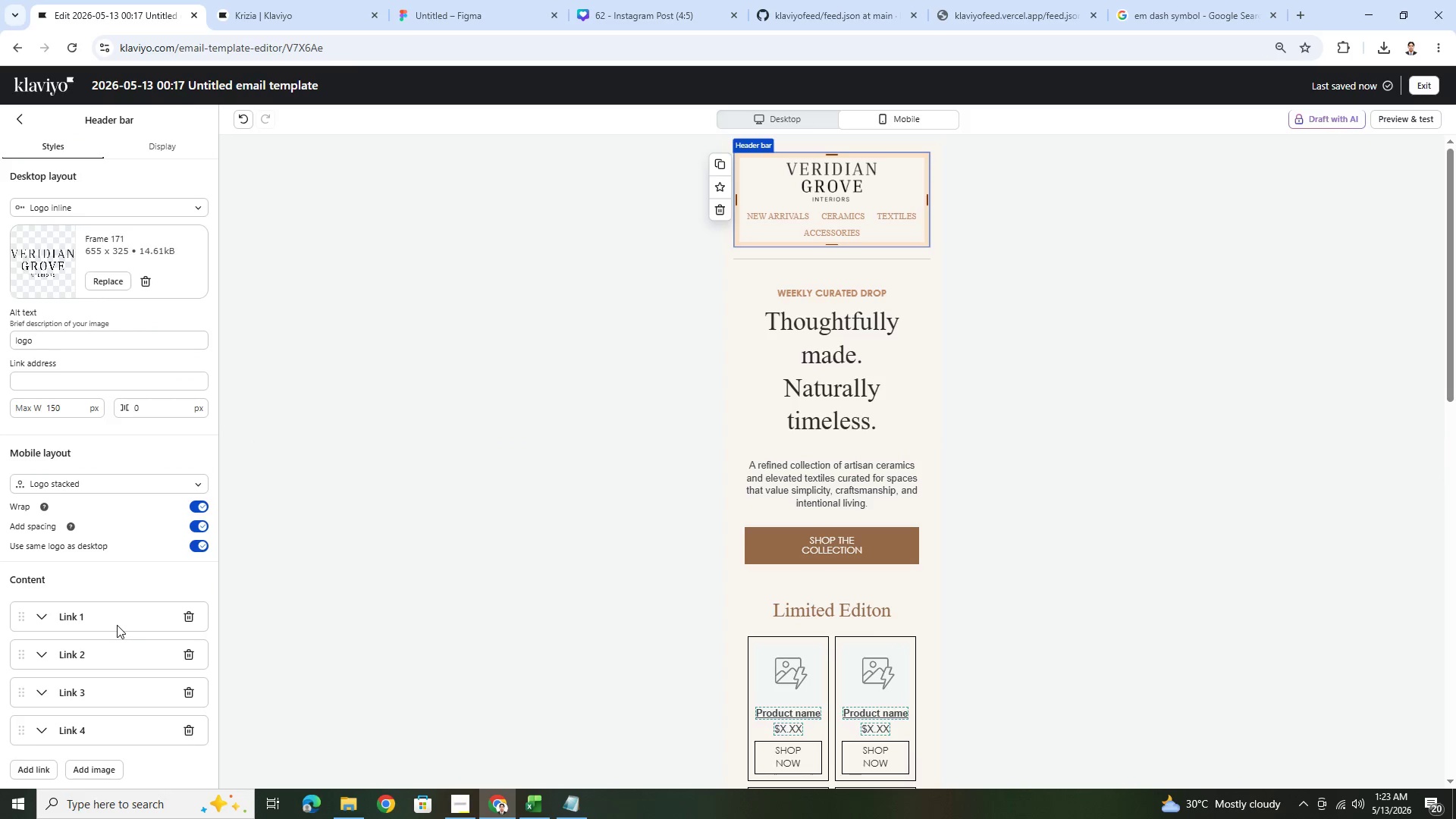 
scroll: coordinate [71, 610], scroll_direction: down, amount: 6.0
 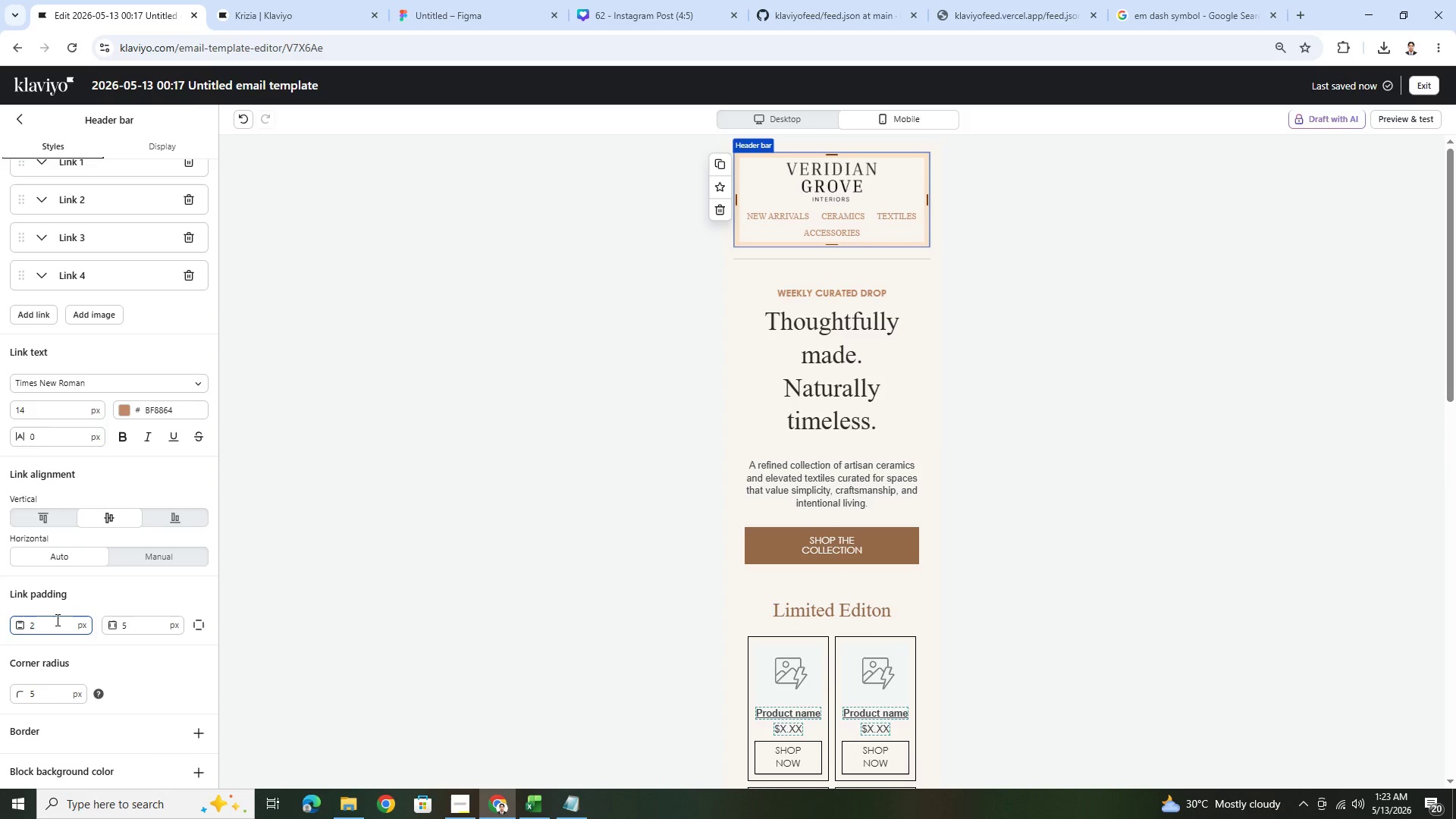 
double_click([56, 620])
 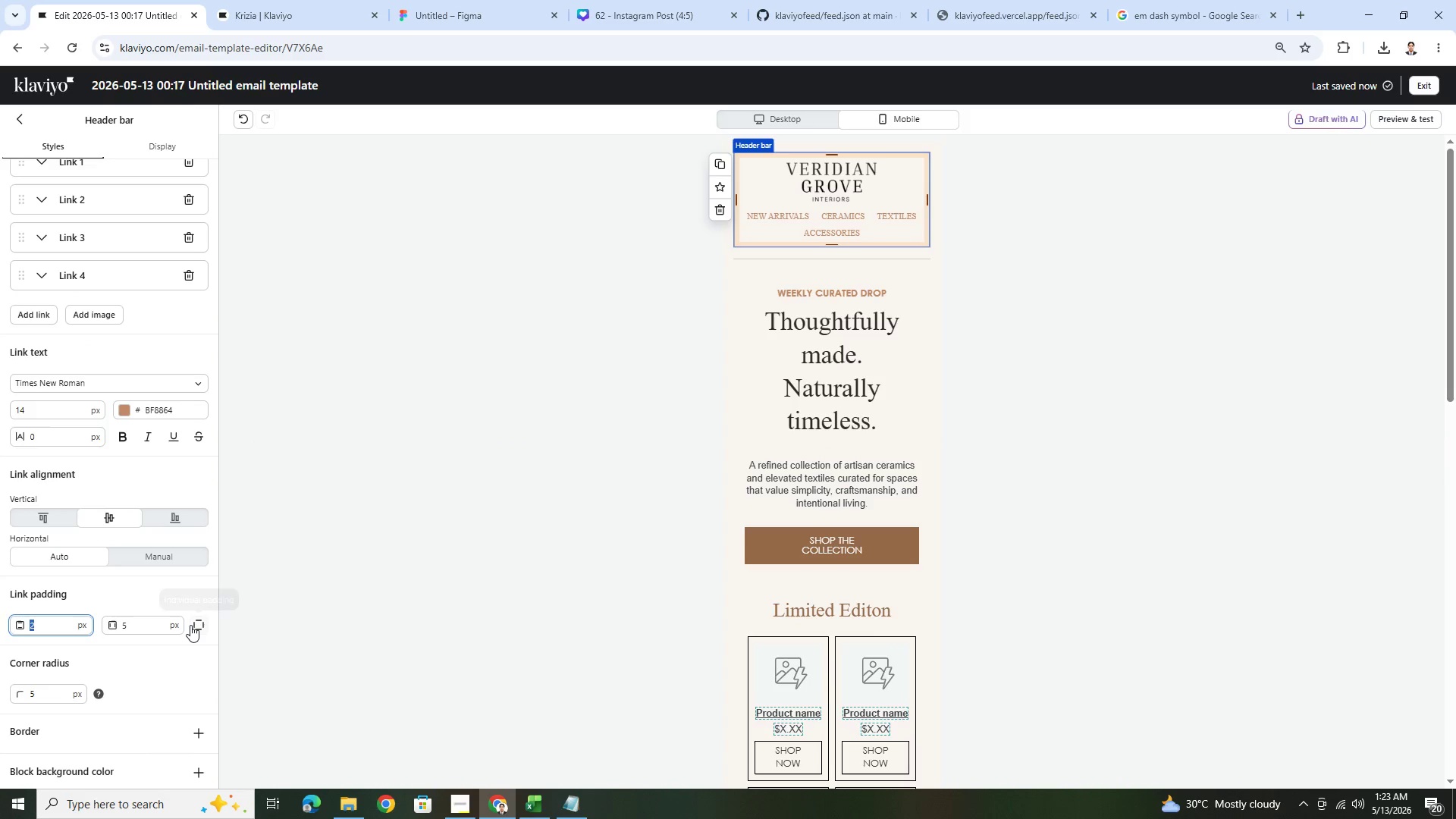 
left_click([194, 625])
 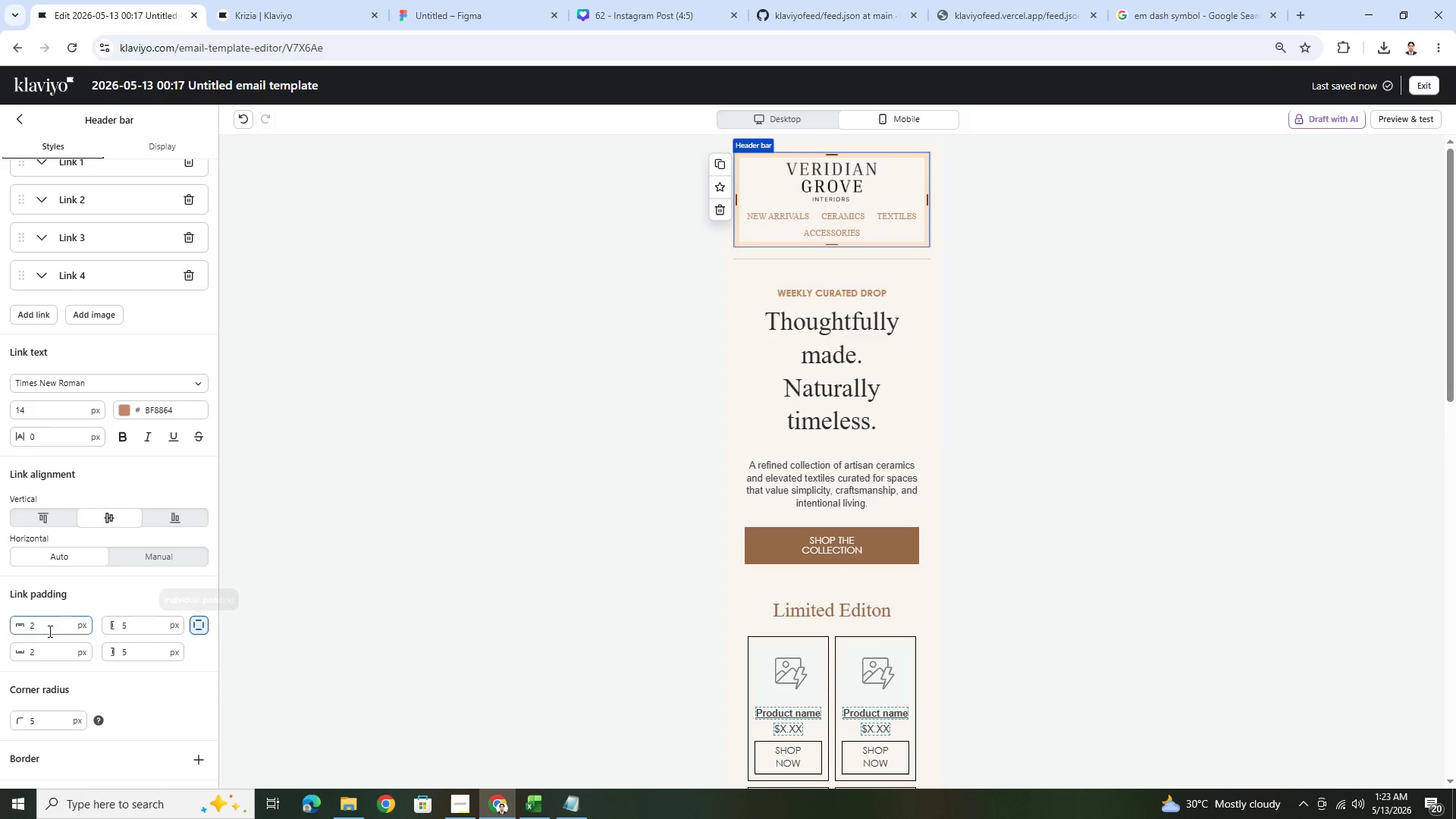 
left_click([38, 629])
 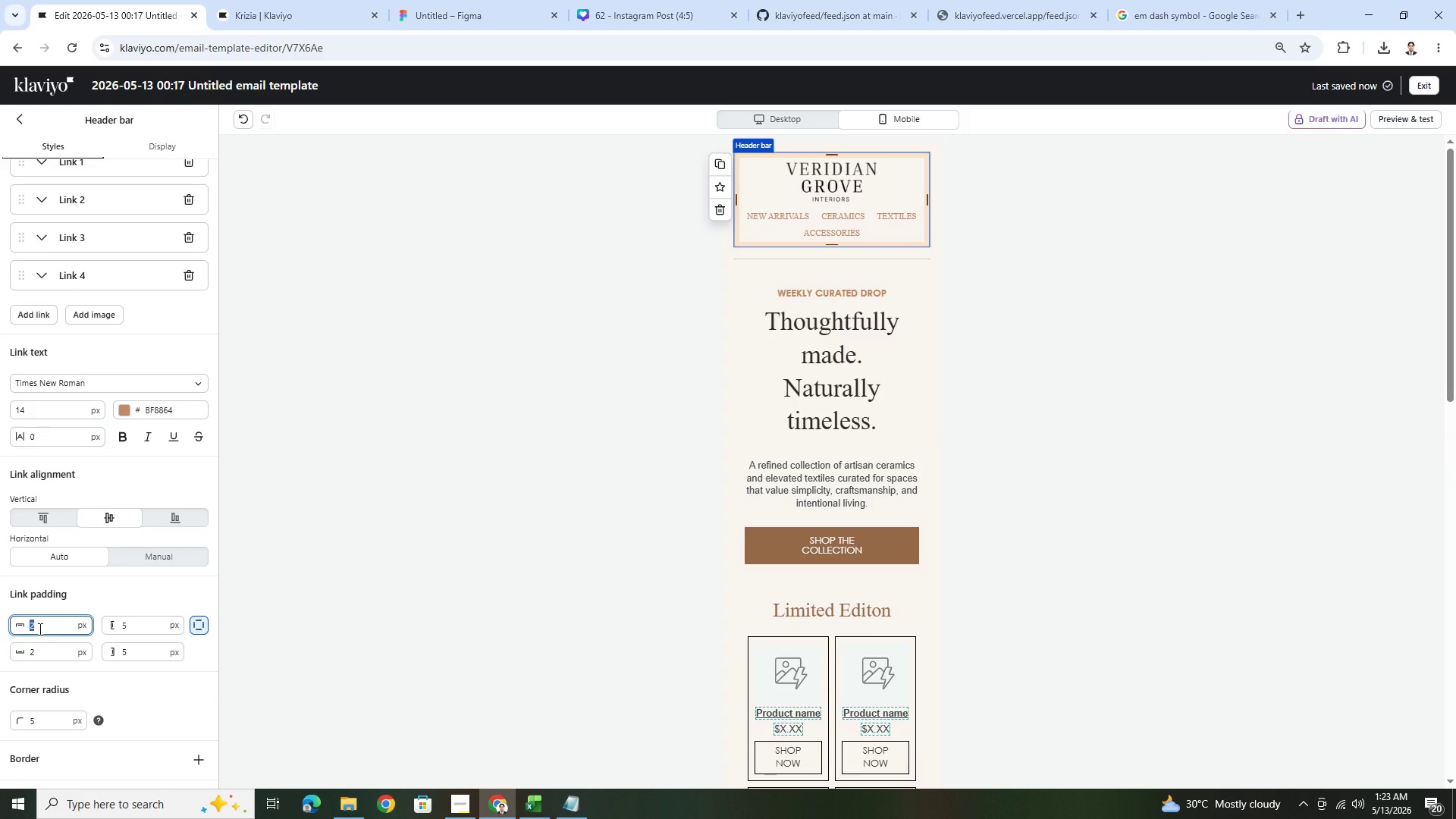 
key(Numpad5)
 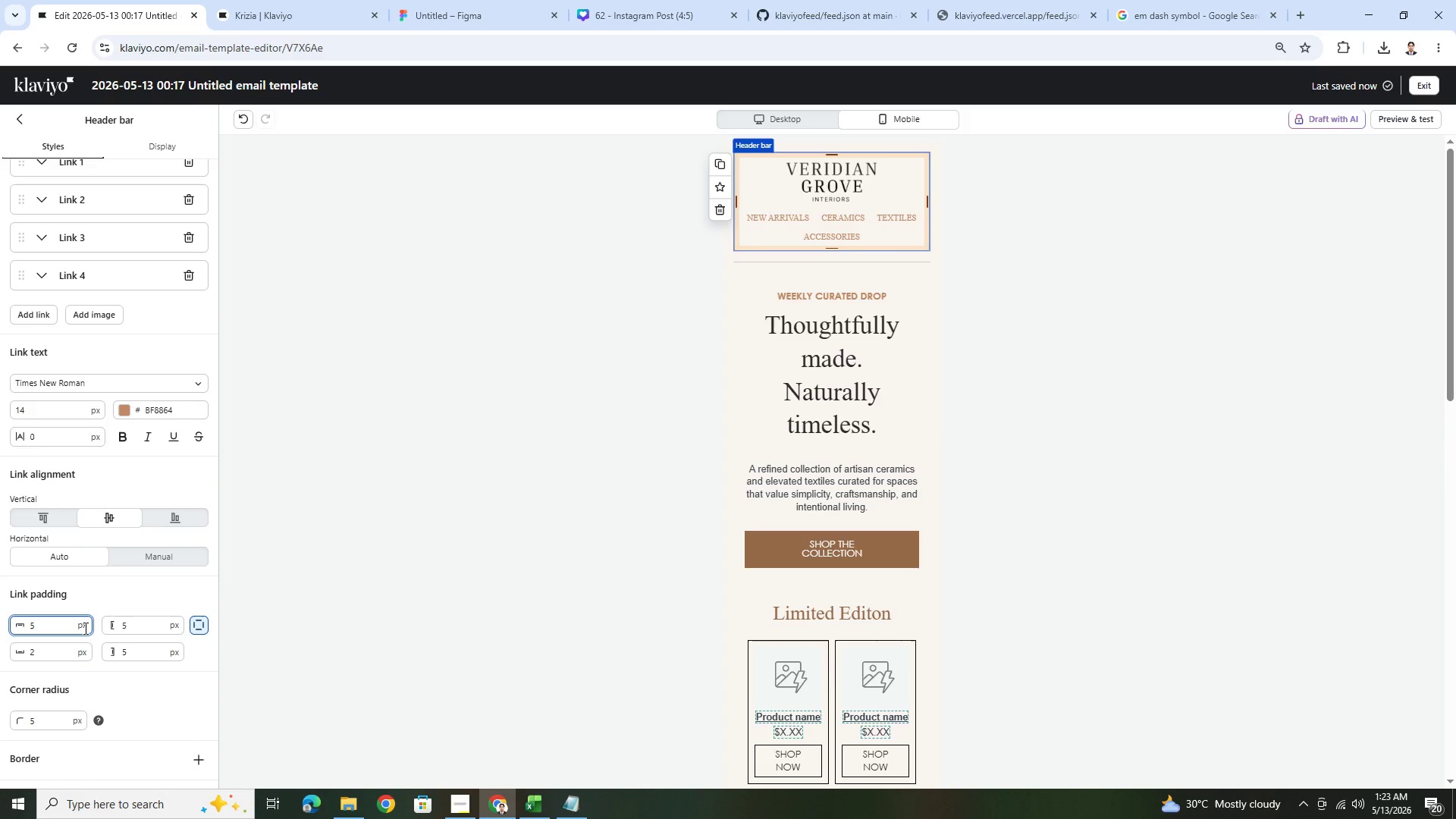 
left_click([1168, 623])
 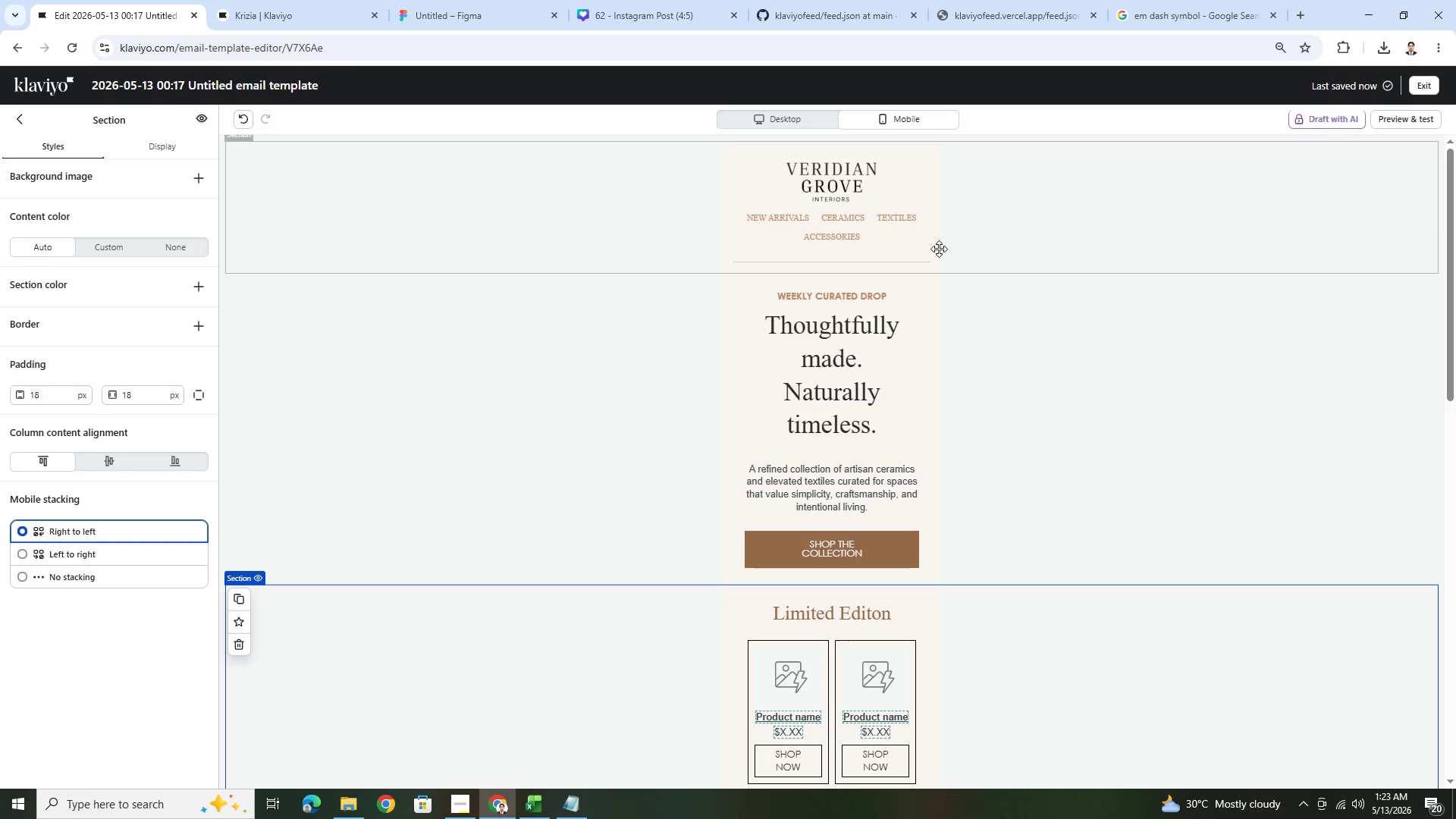 
left_click([827, 229])
 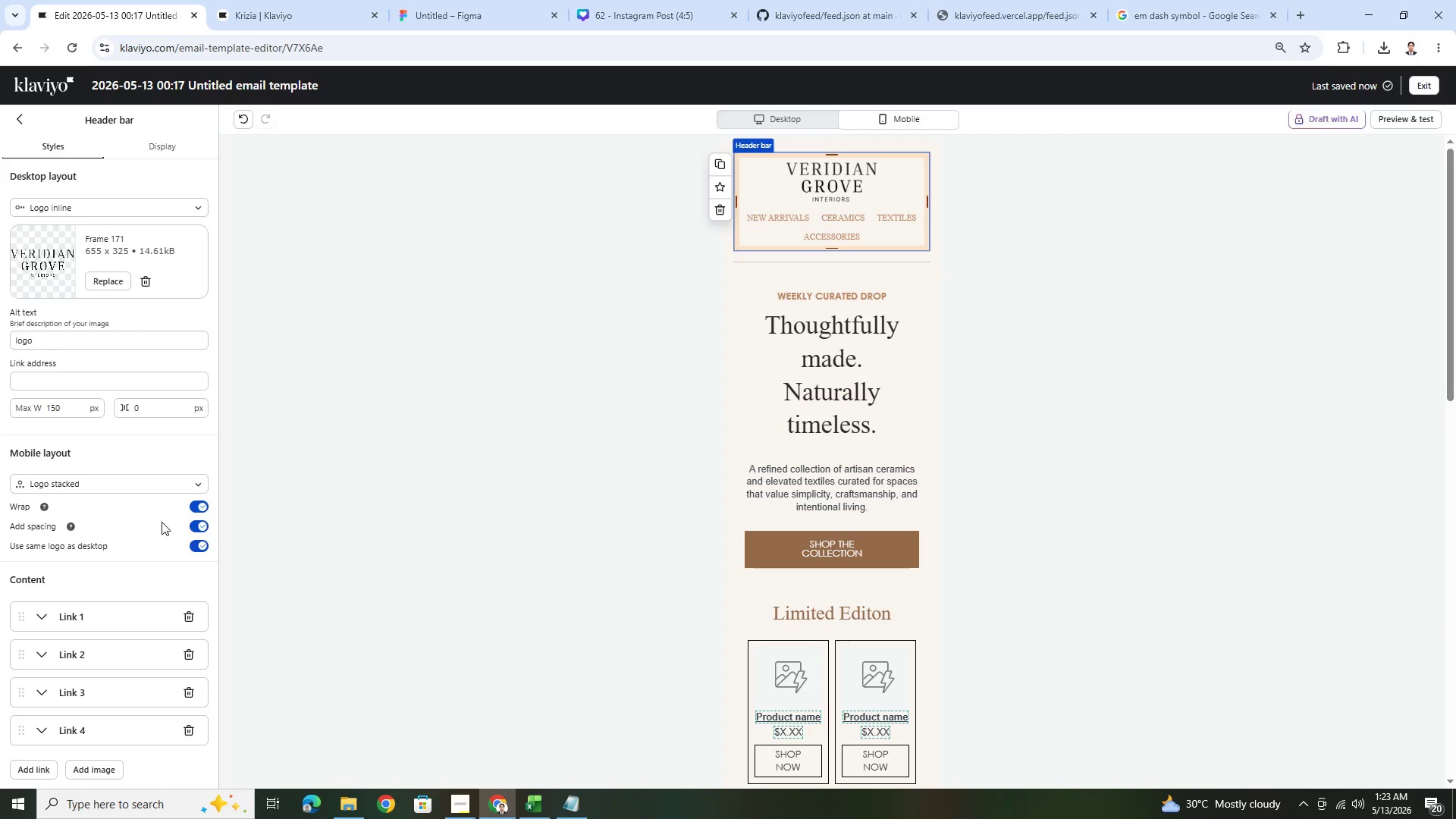 
left_click([205, 525])
 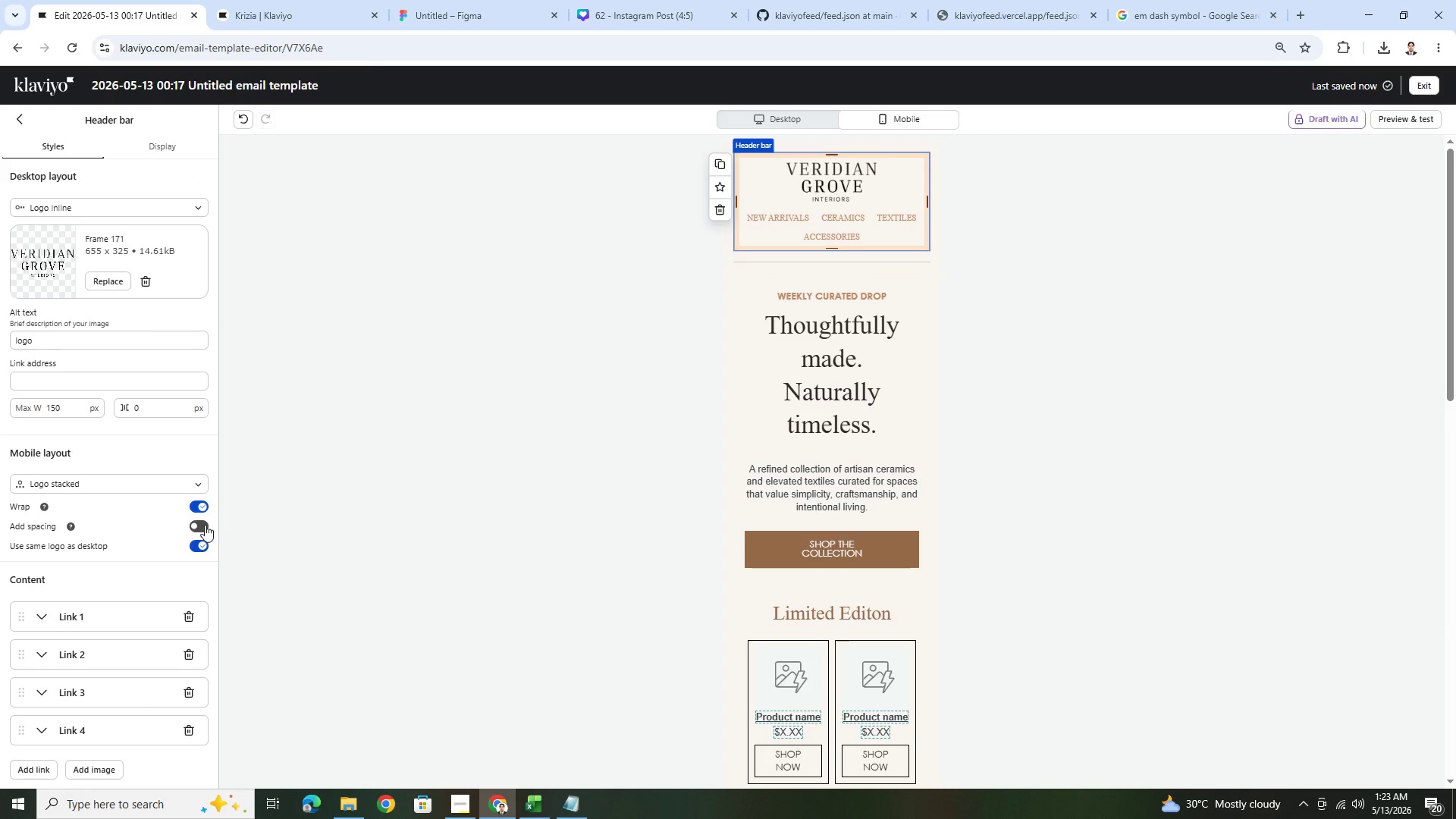 
left_click([202, 526])
 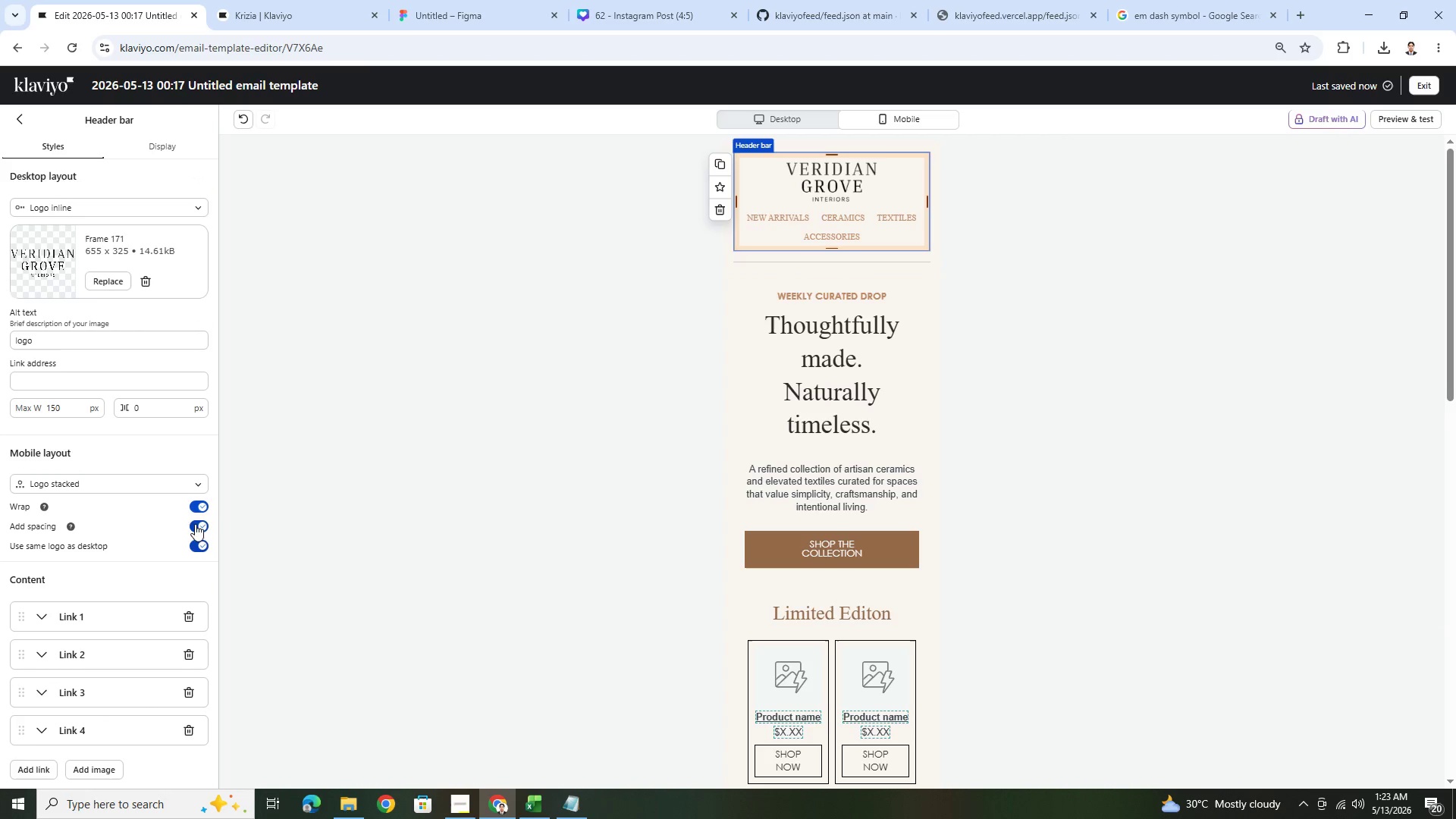 
left_click([201, 510])
 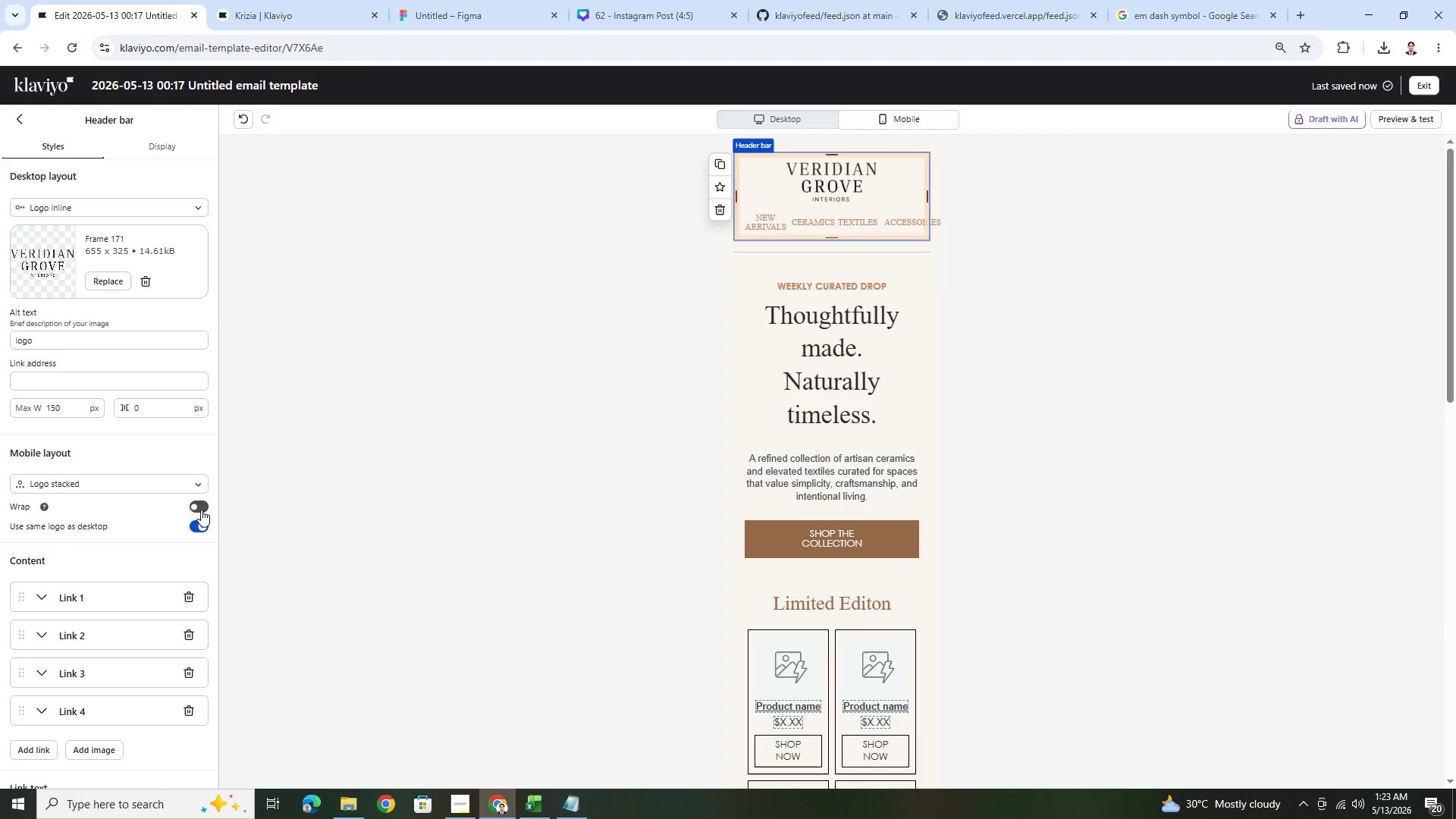 
left_click([201, 510])
 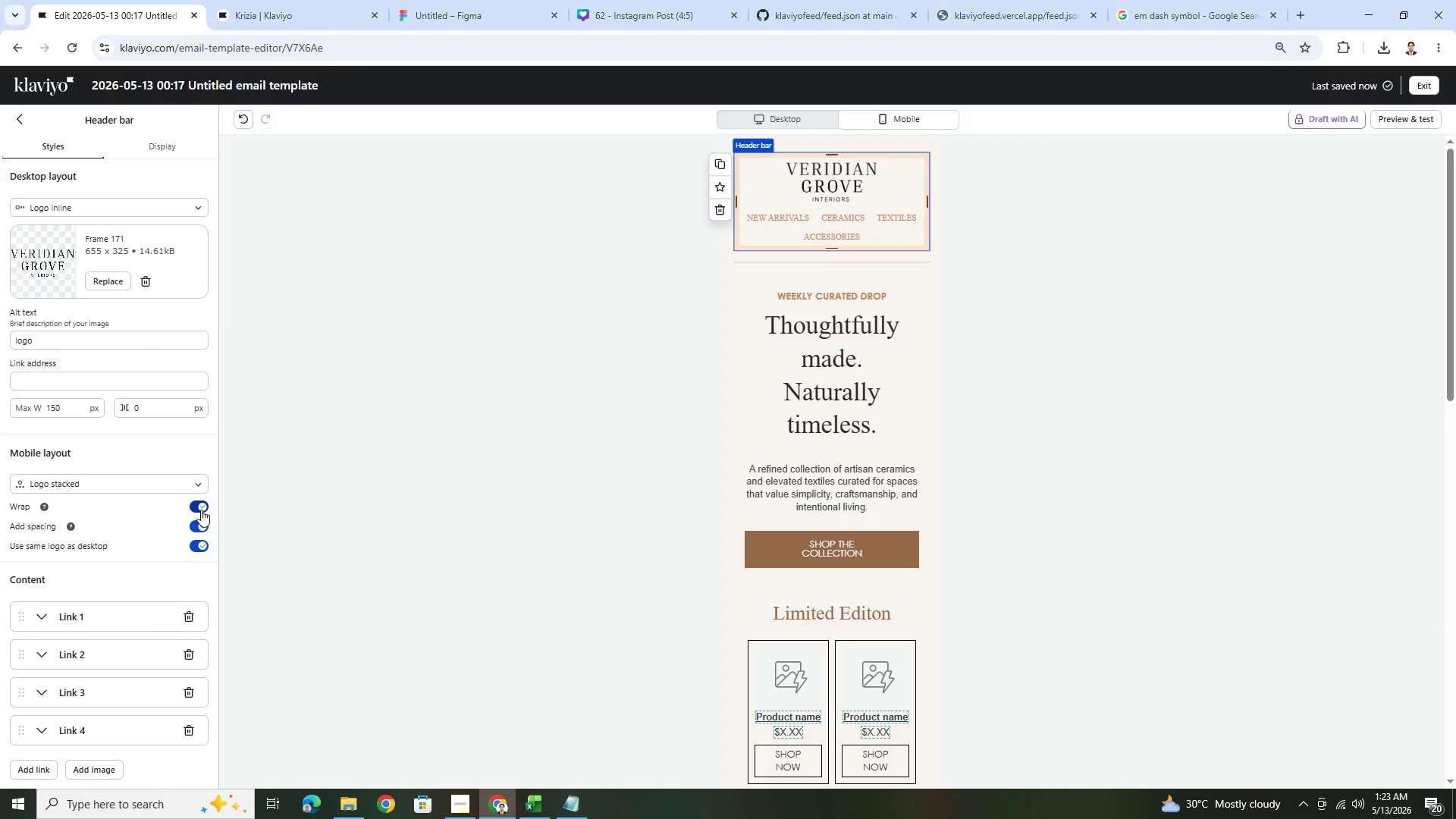 
scroll: coordinate [155, 557], scroll_direction: down, amount: 11.0
 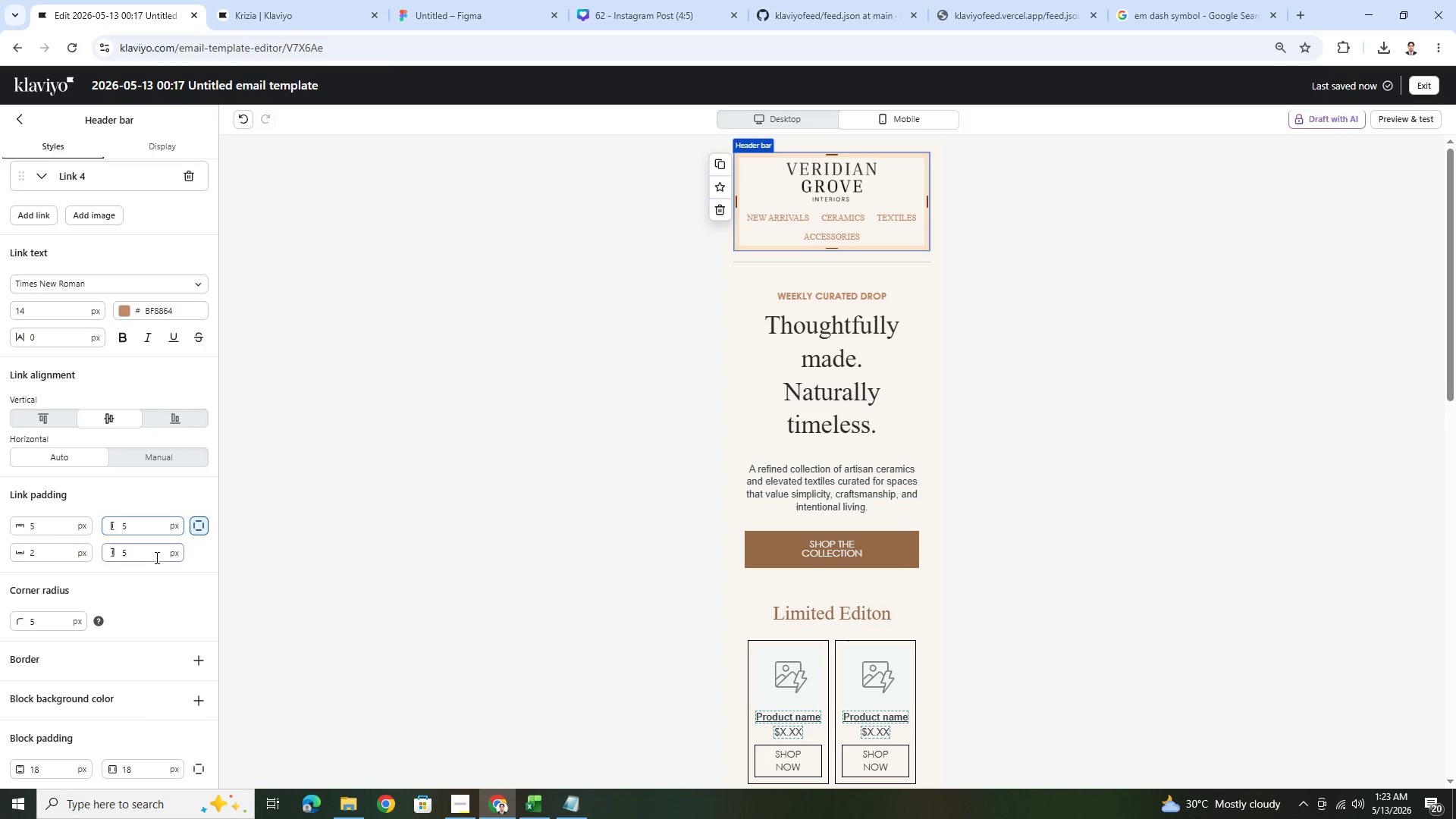 
left_click([1014, 432])
 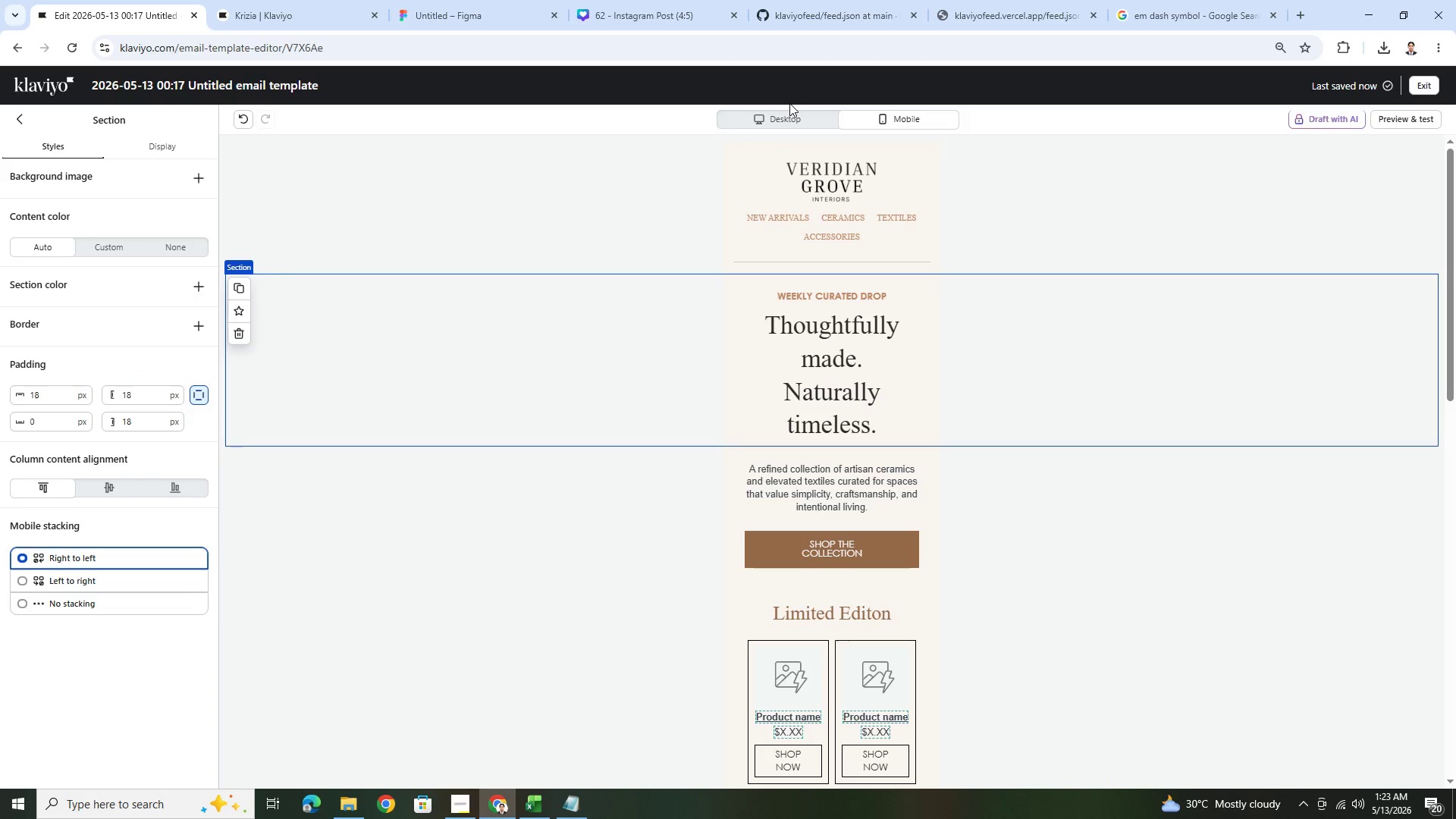 
scroll: coordinate [155, 557], scroll_direction: up, amount: 4.0
 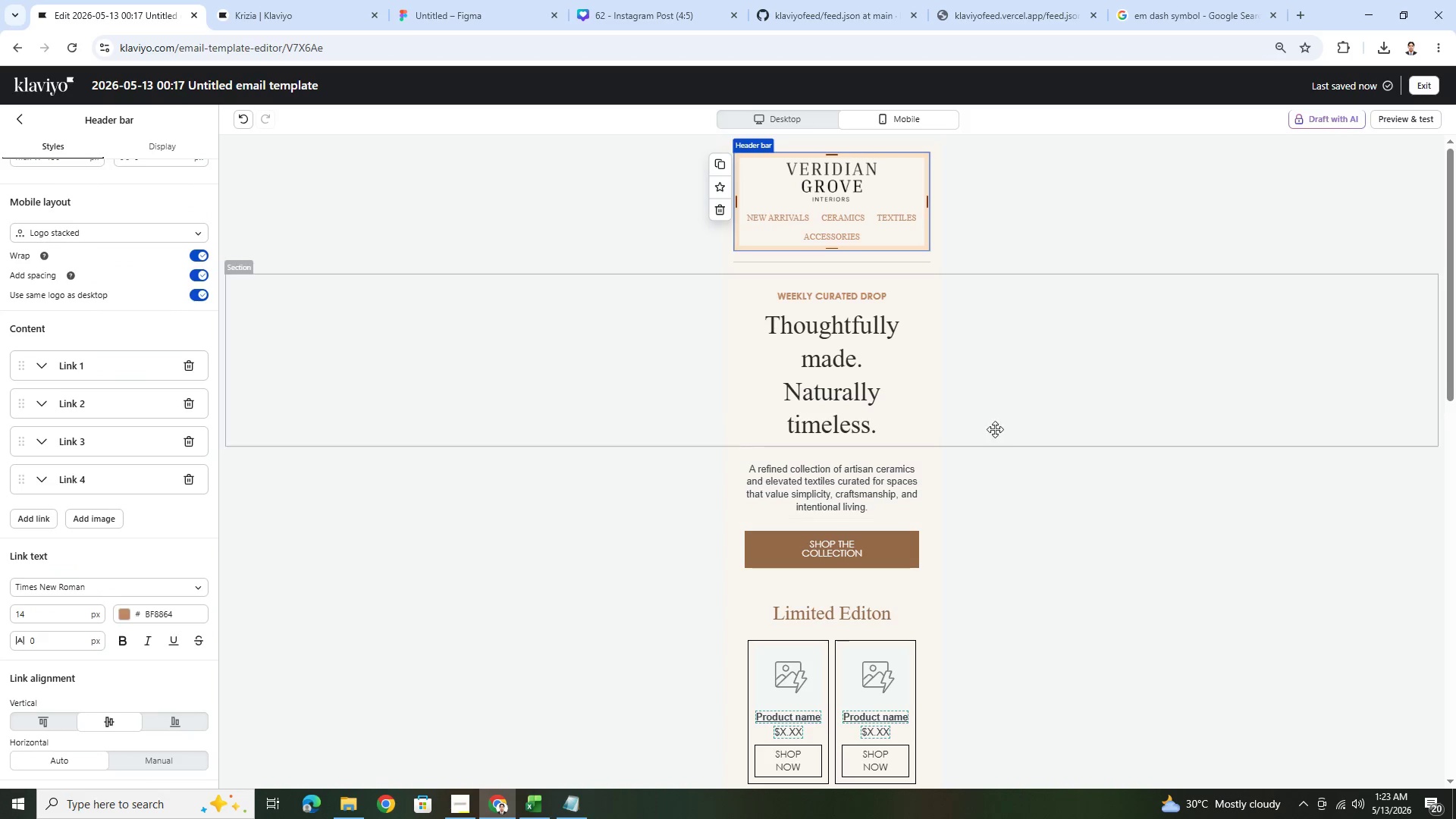 
wait(8.41)
 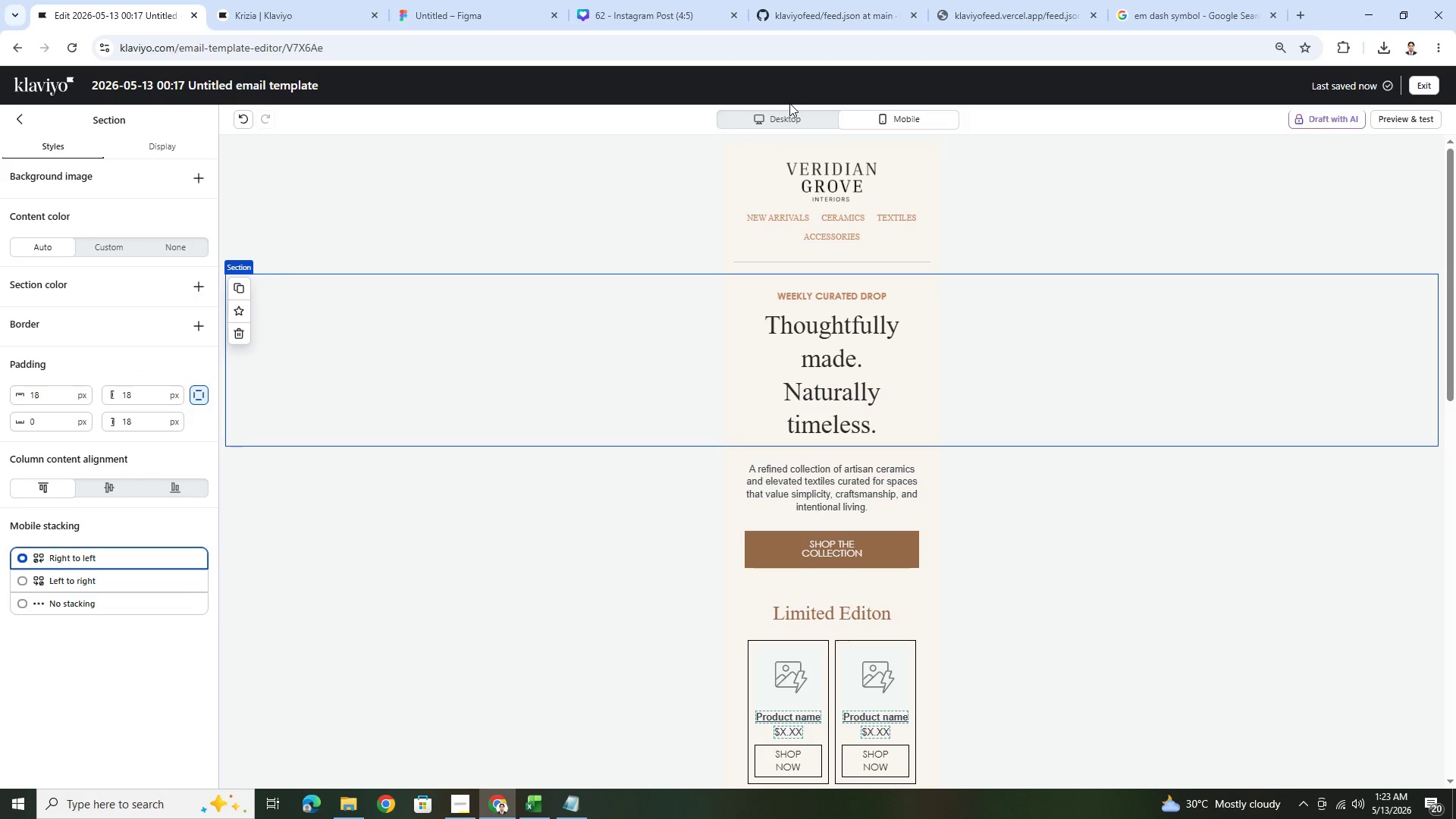 
left_click([793, 115])
 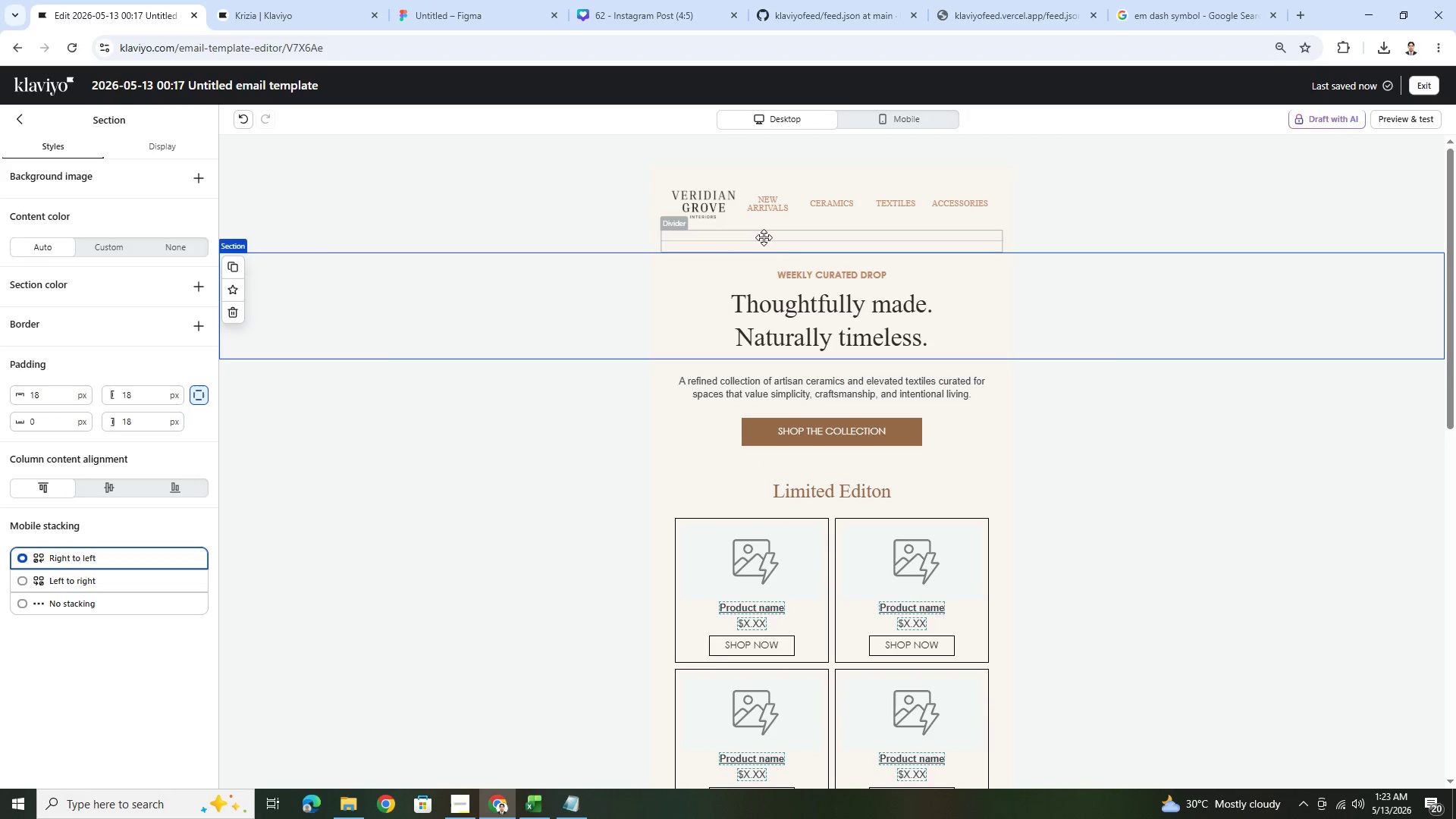 
left_click([766, 205])
 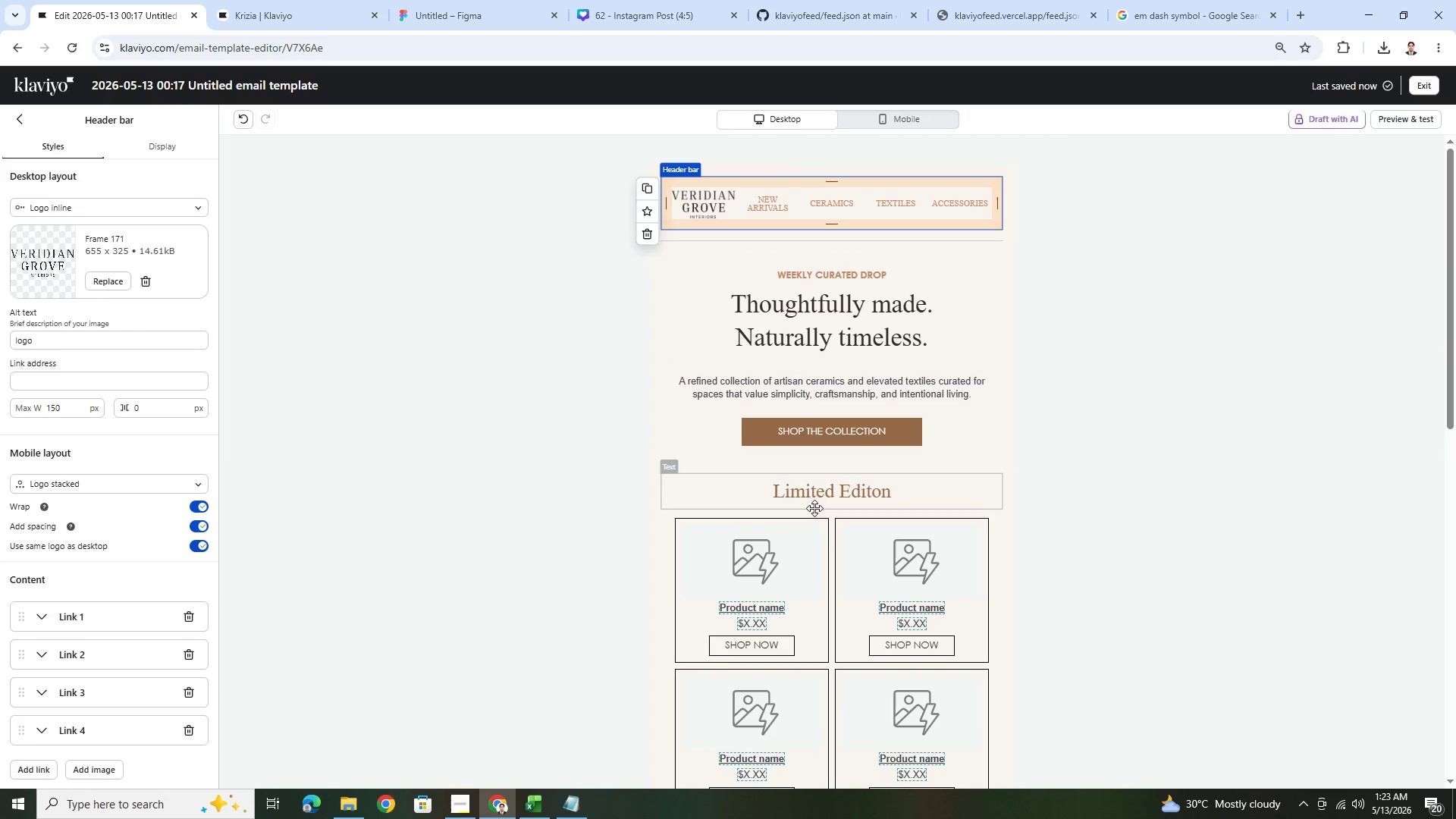 
left_click([819, 431])
 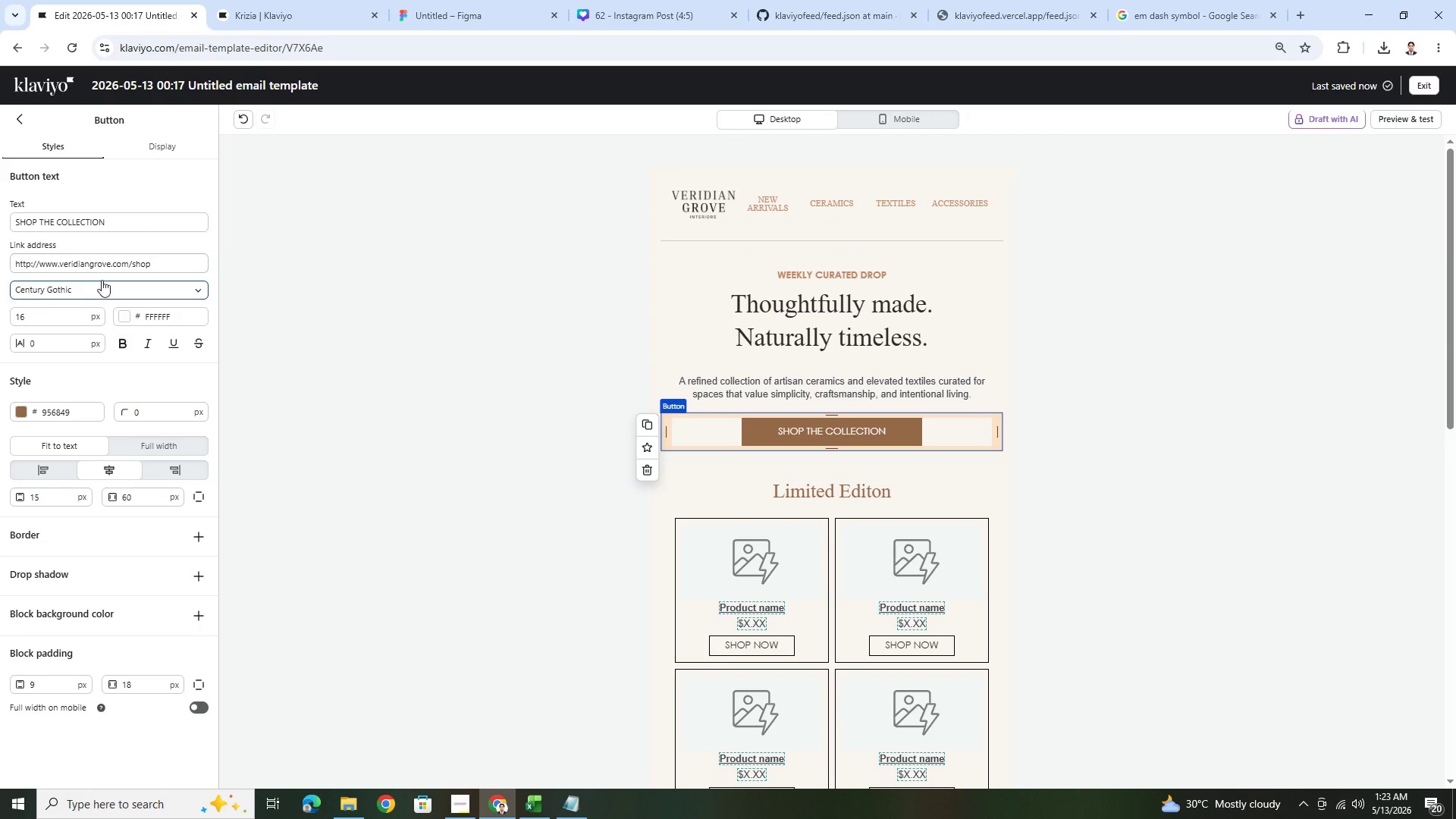 
double_click([115, 269])
 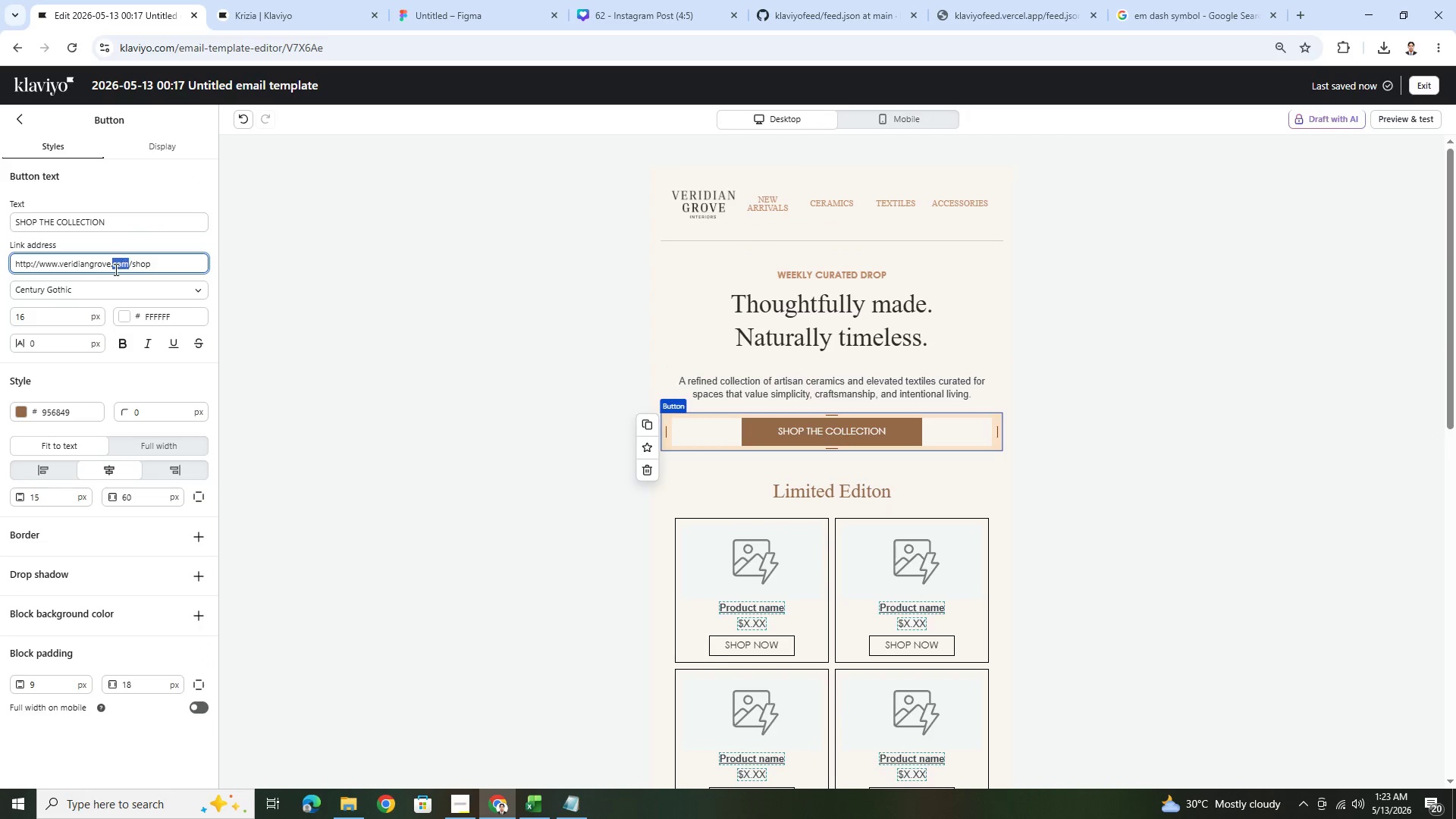 
triple_click([115, 269])
 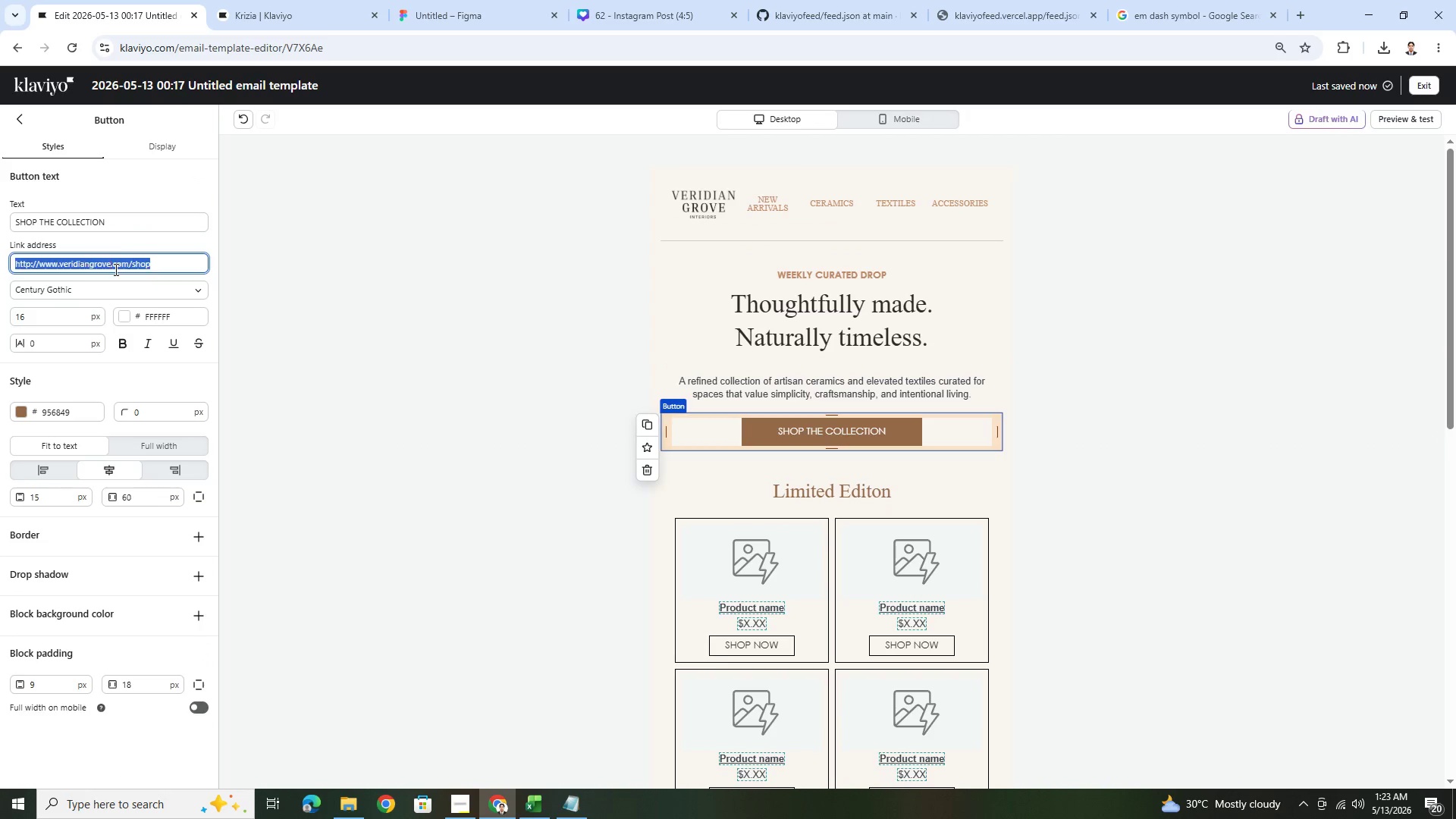 
key(Control+C)
 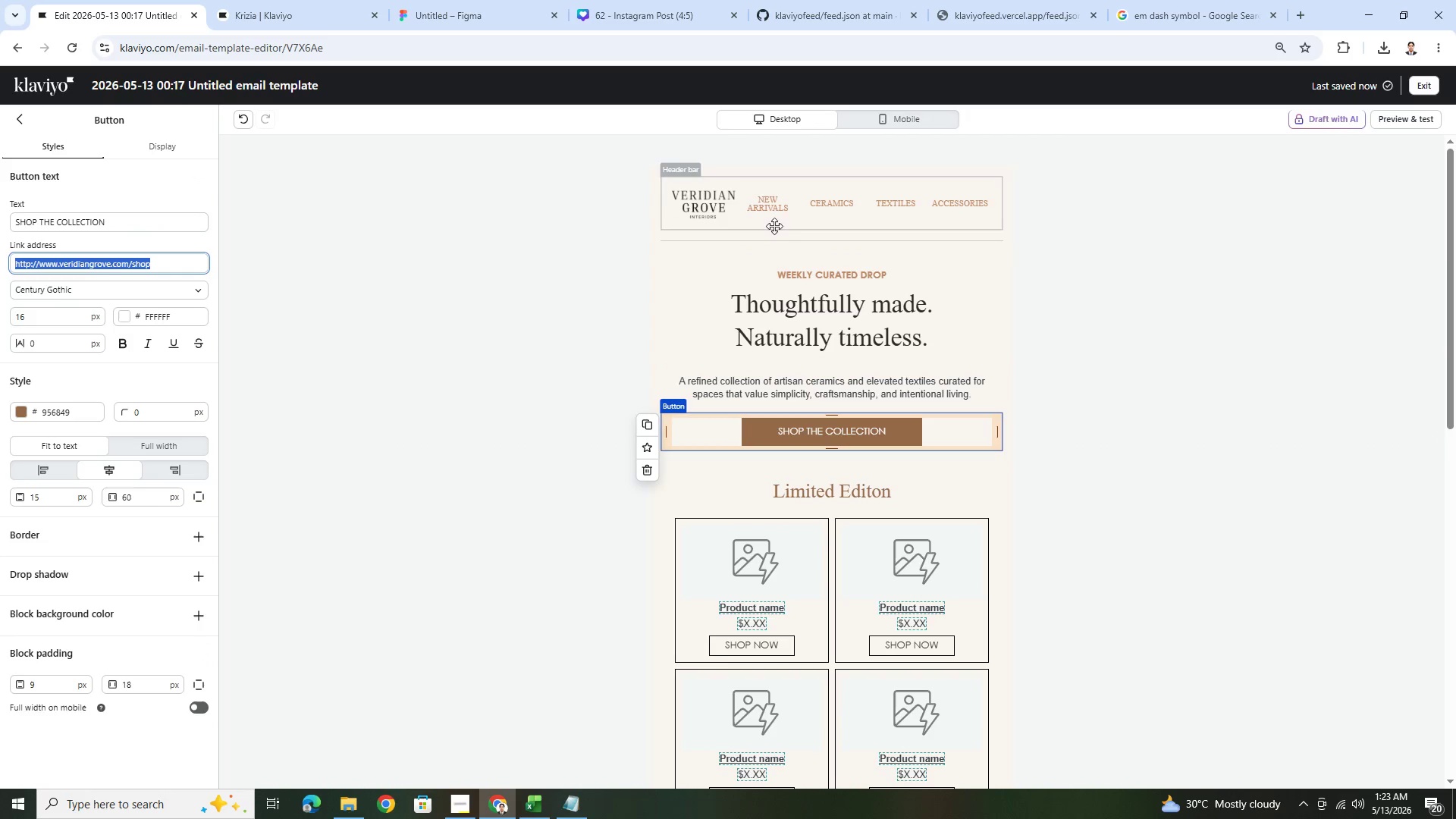 
left_click([767, 213])
 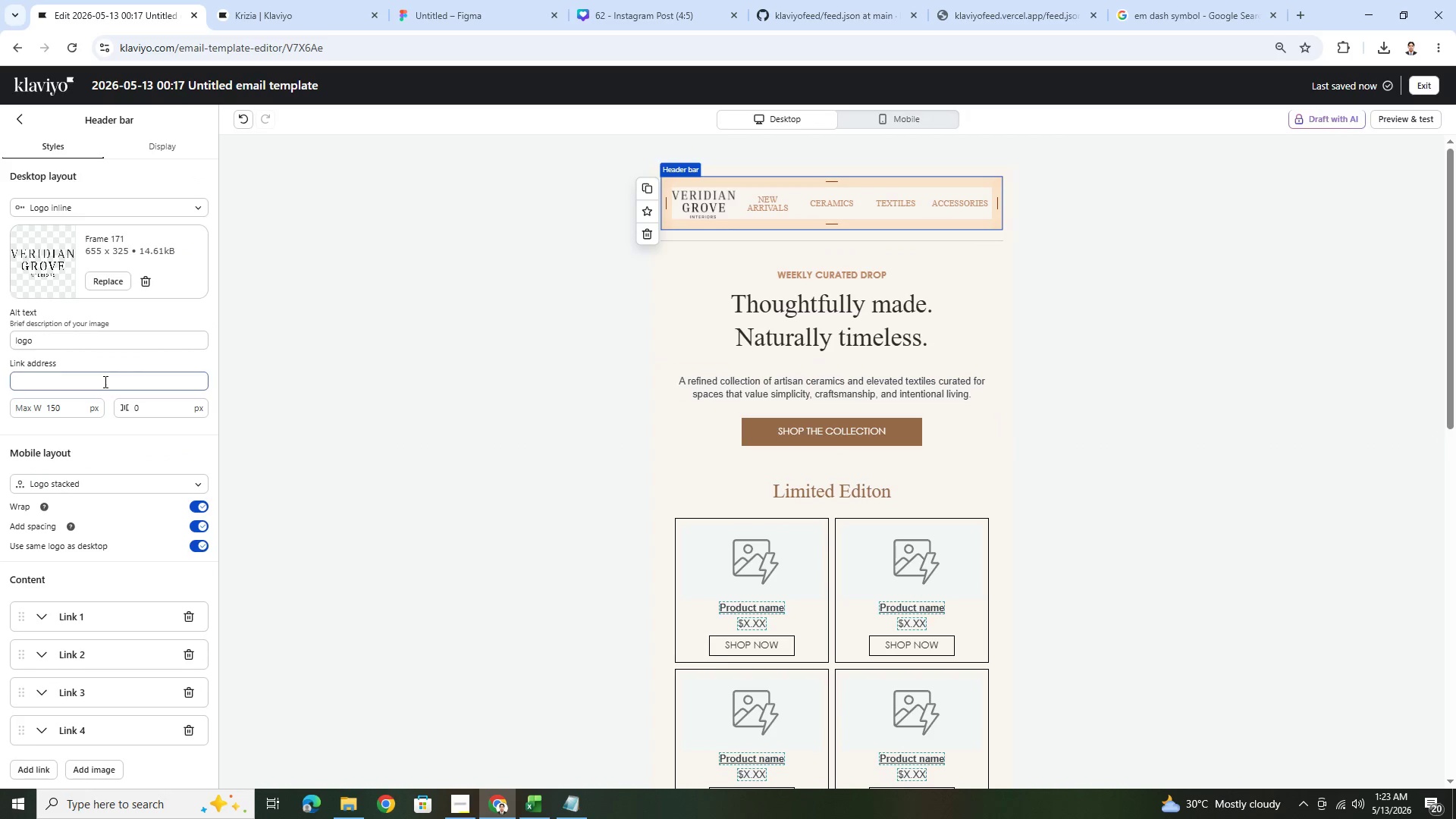 
left_click([102, 389])
 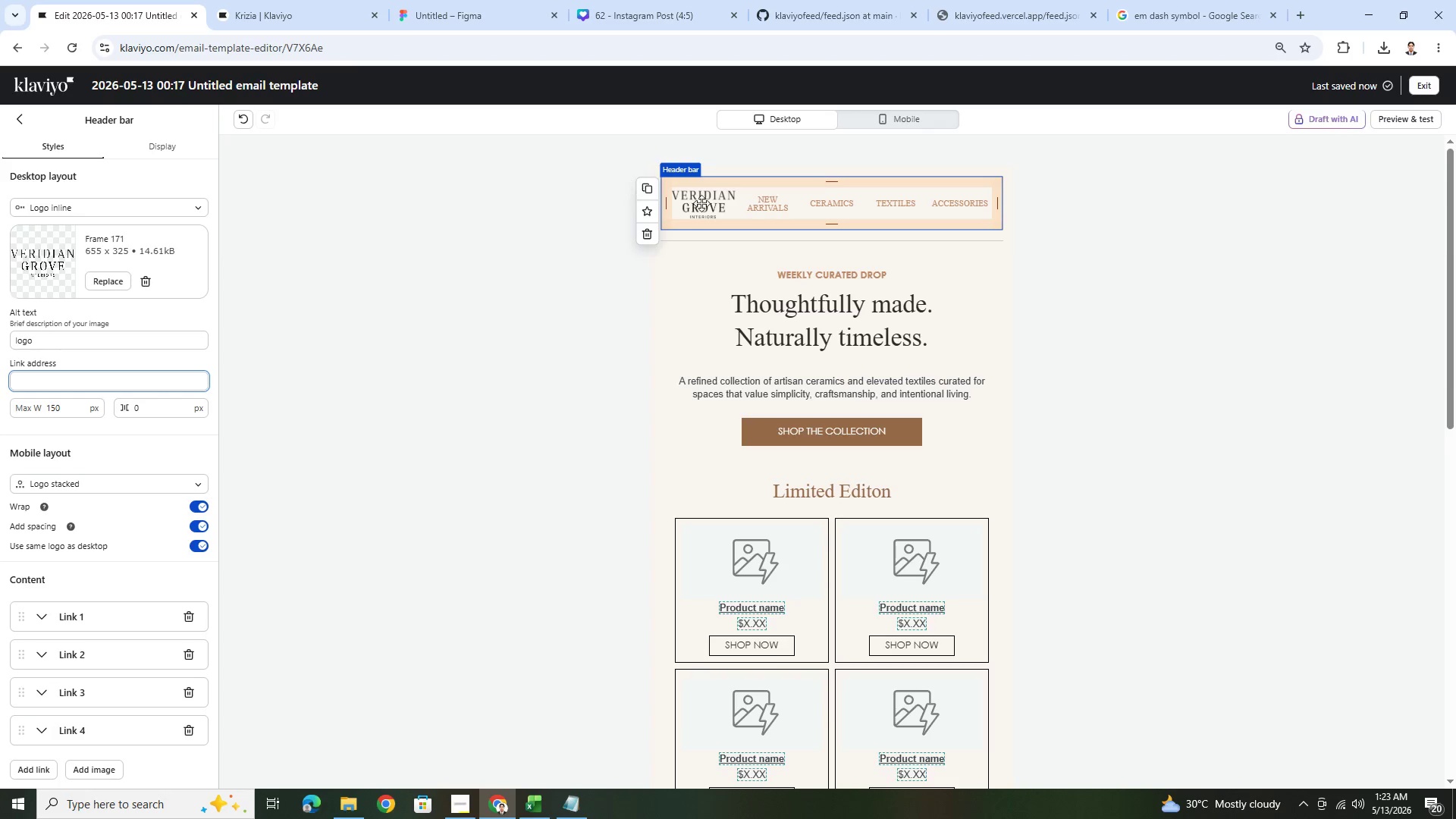 
left_click([770, 210])
 